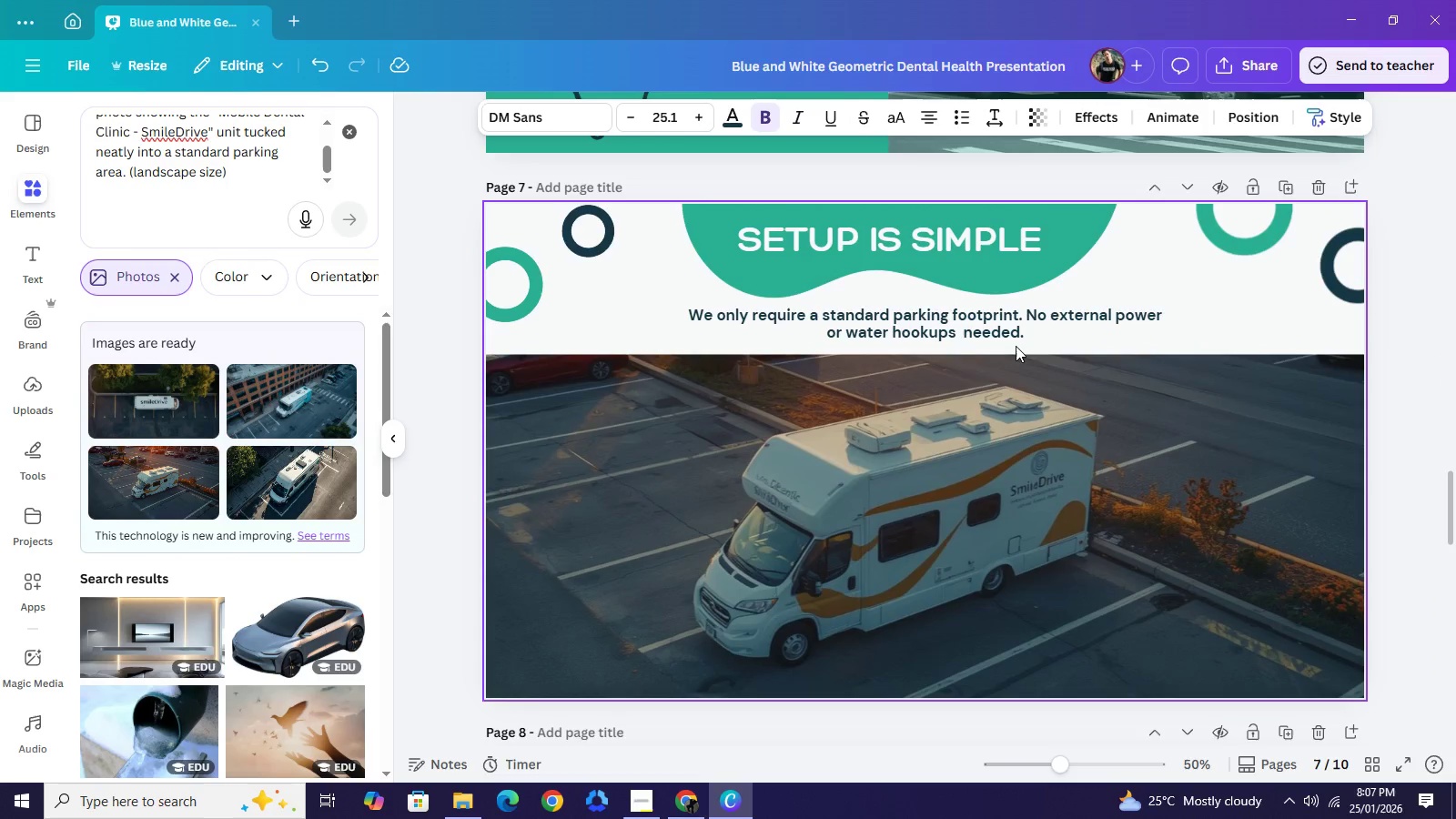 
key(ArrowDown)
 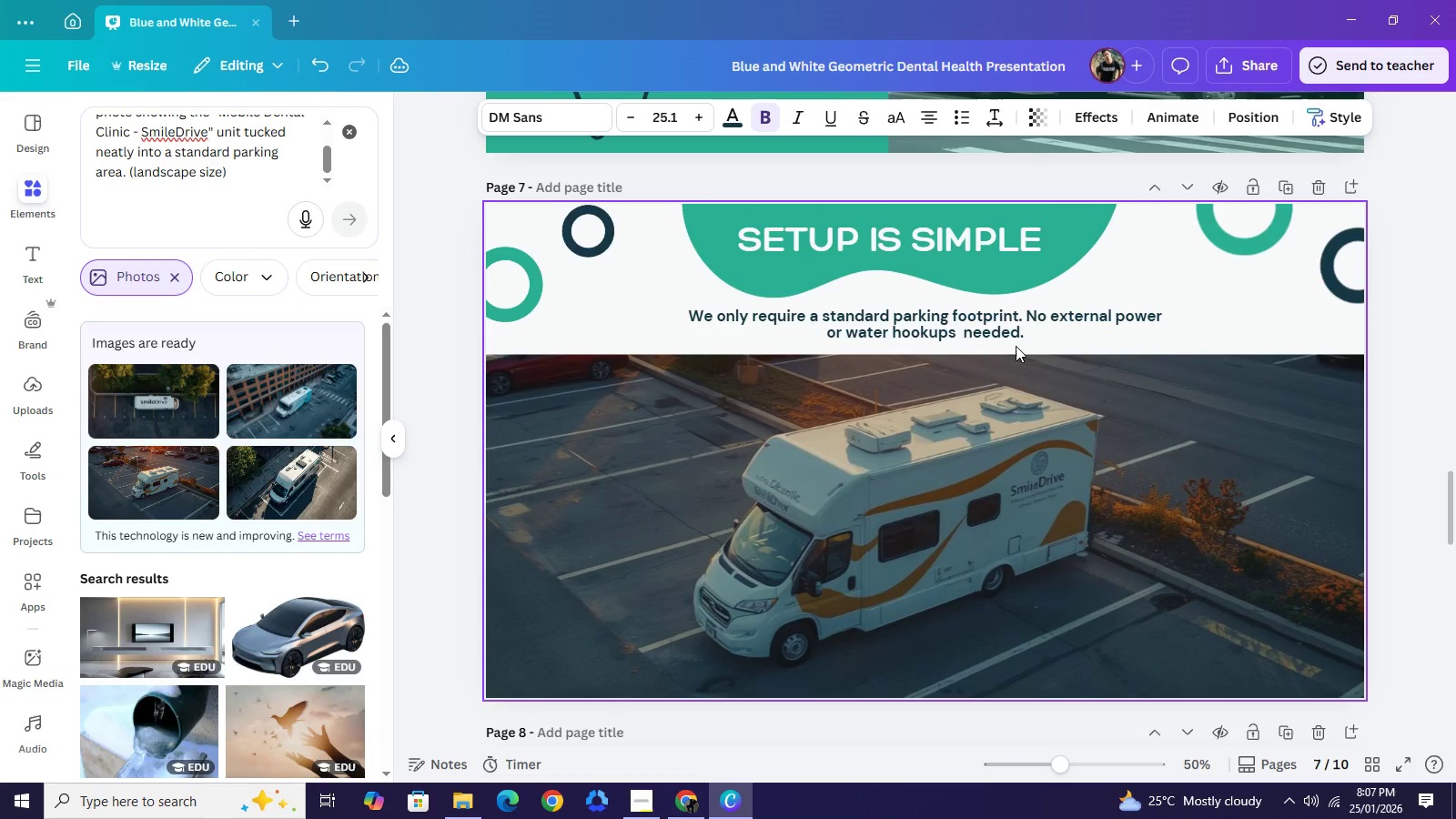 
key(ArrowDown)
 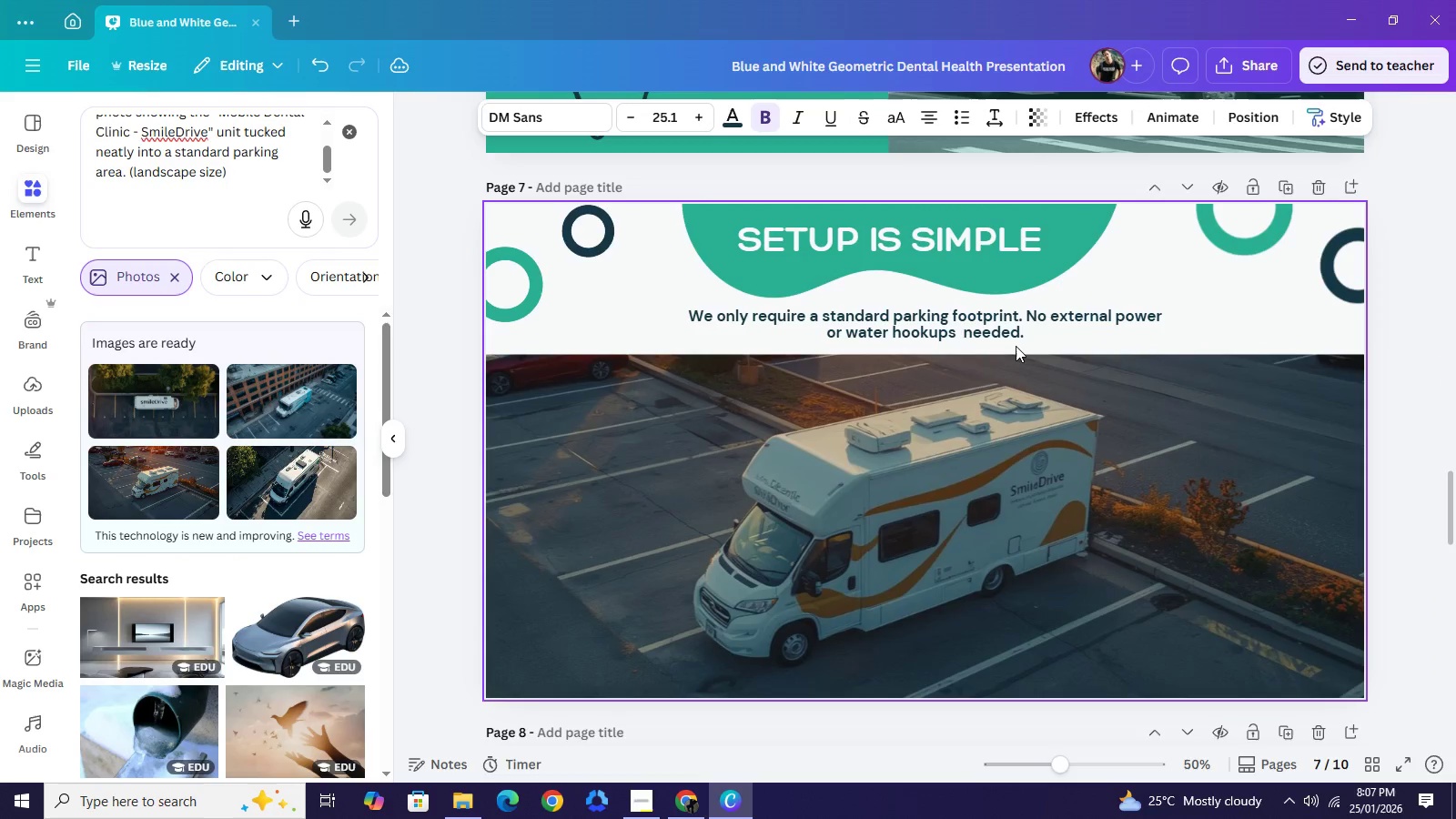 
key(ArrowDown)
 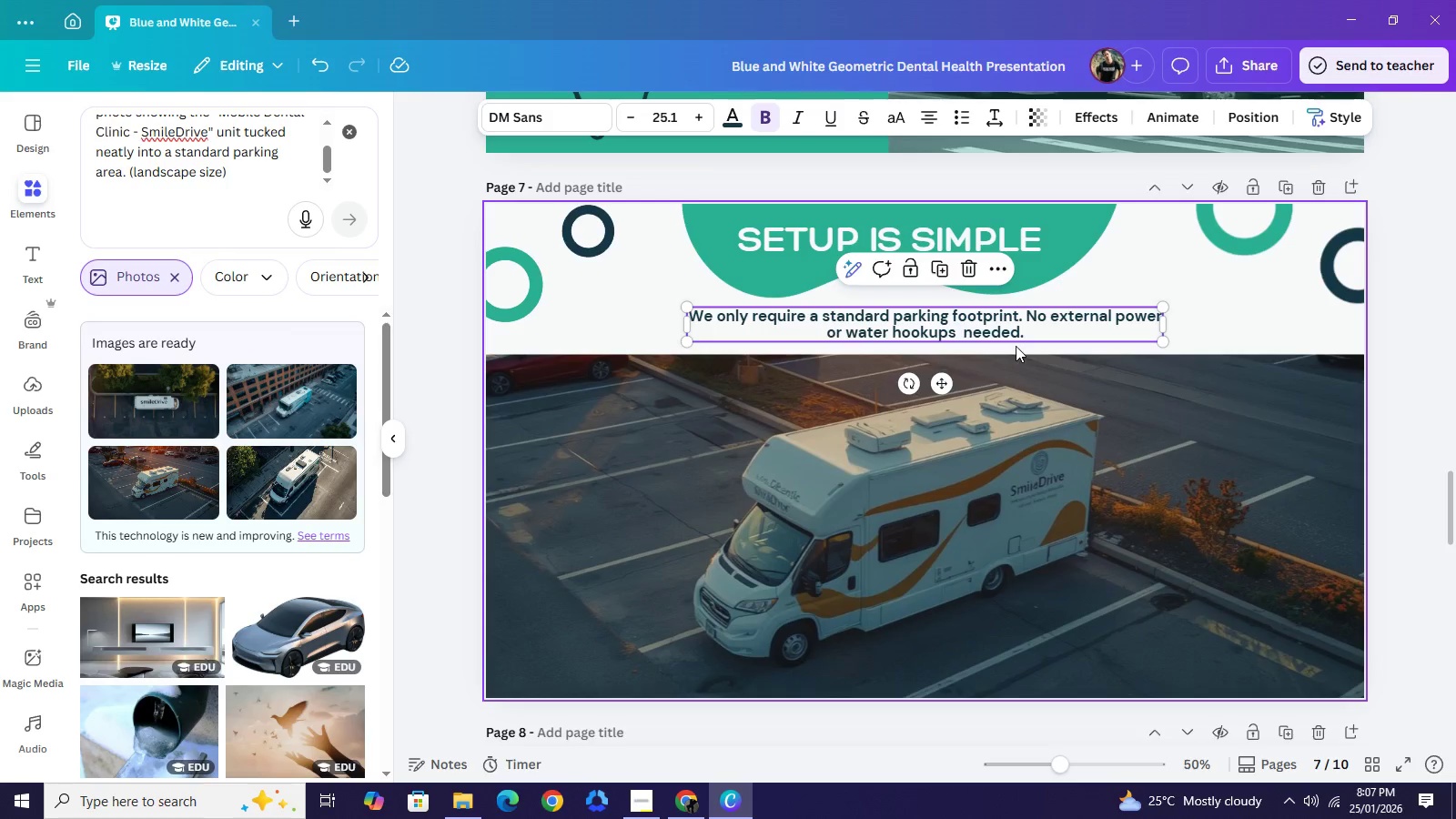 
key(ArrowDown)
 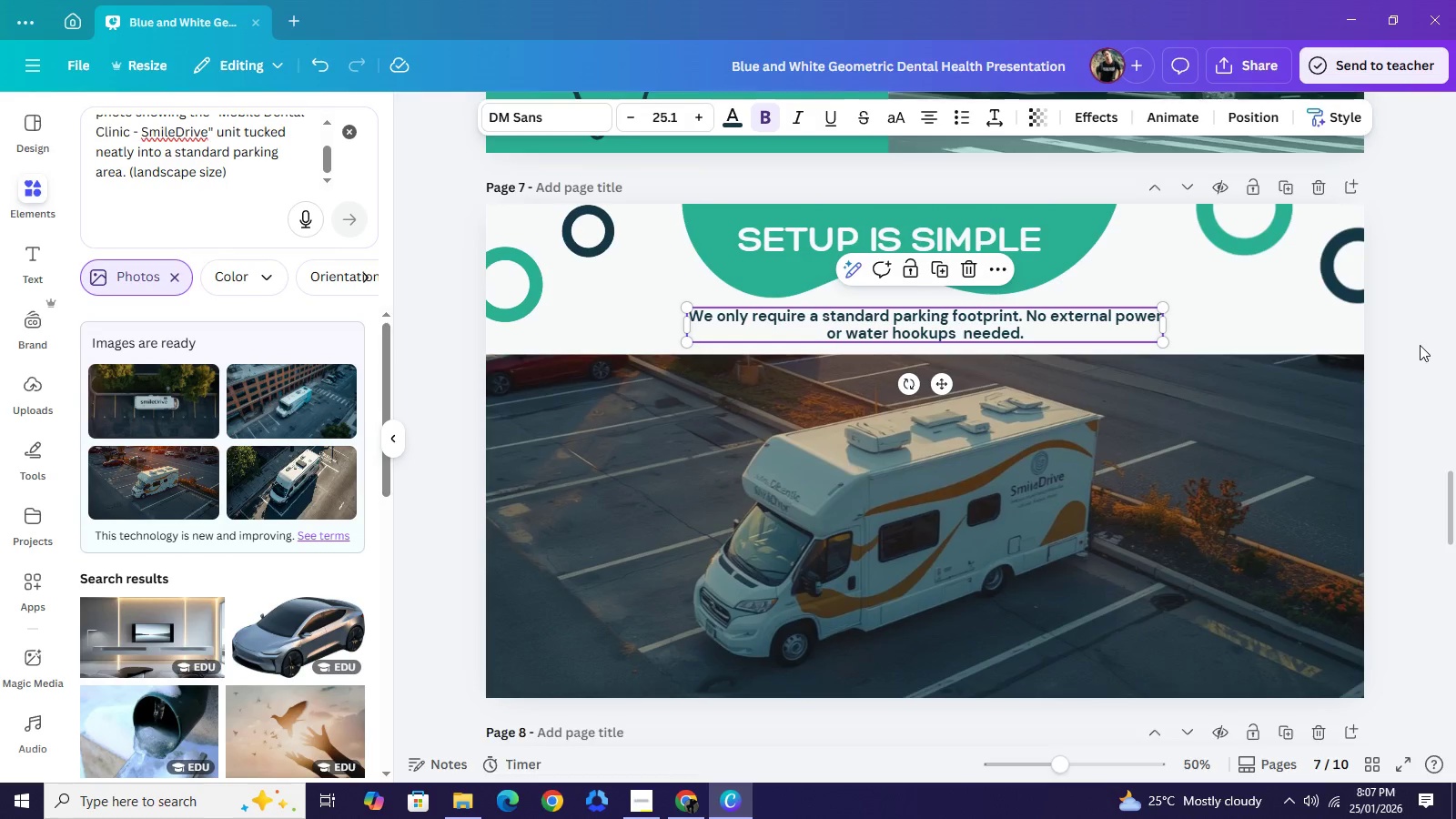 
left_click([1420, 345])
 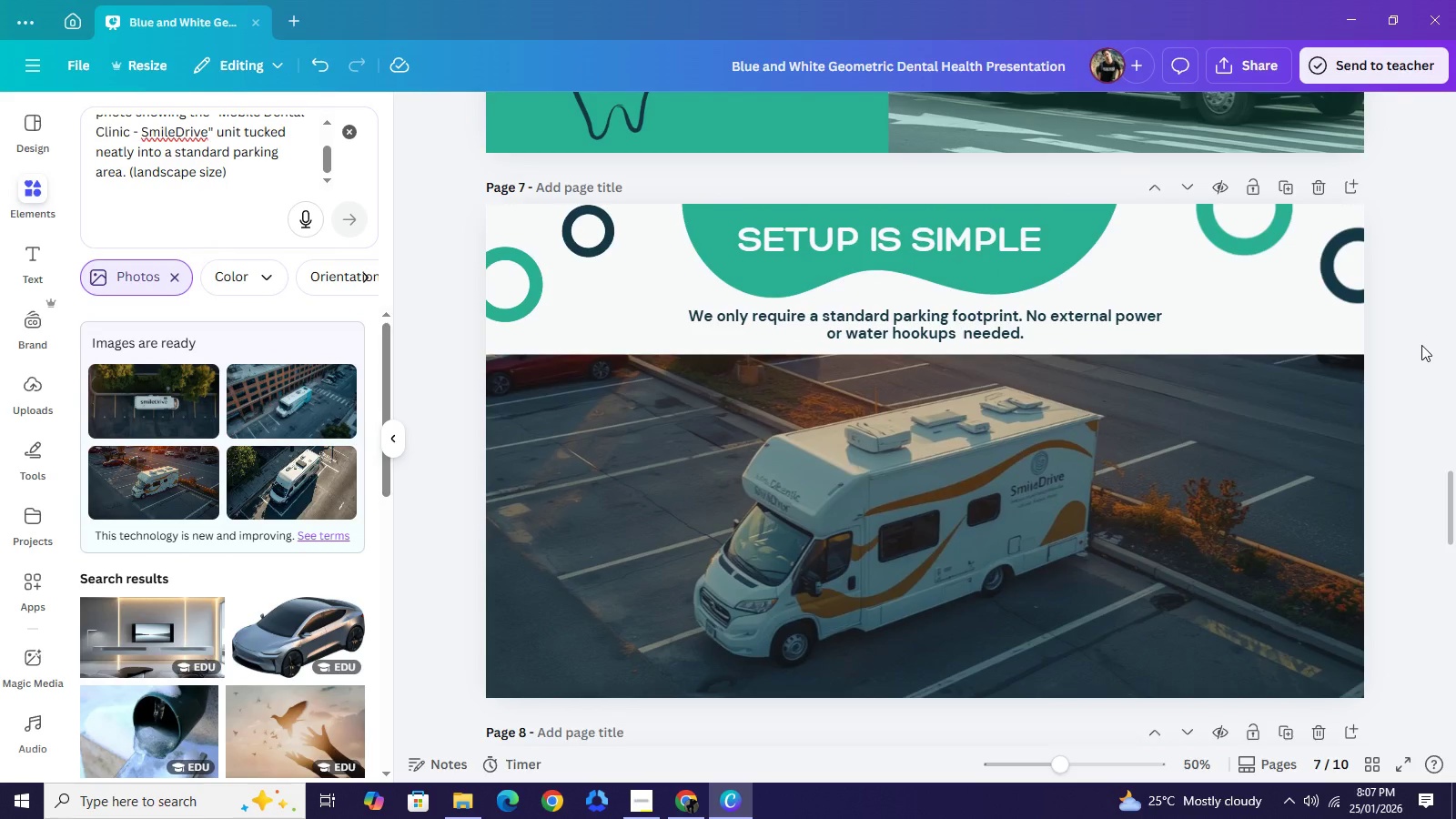 
left_click([1421, 345])
 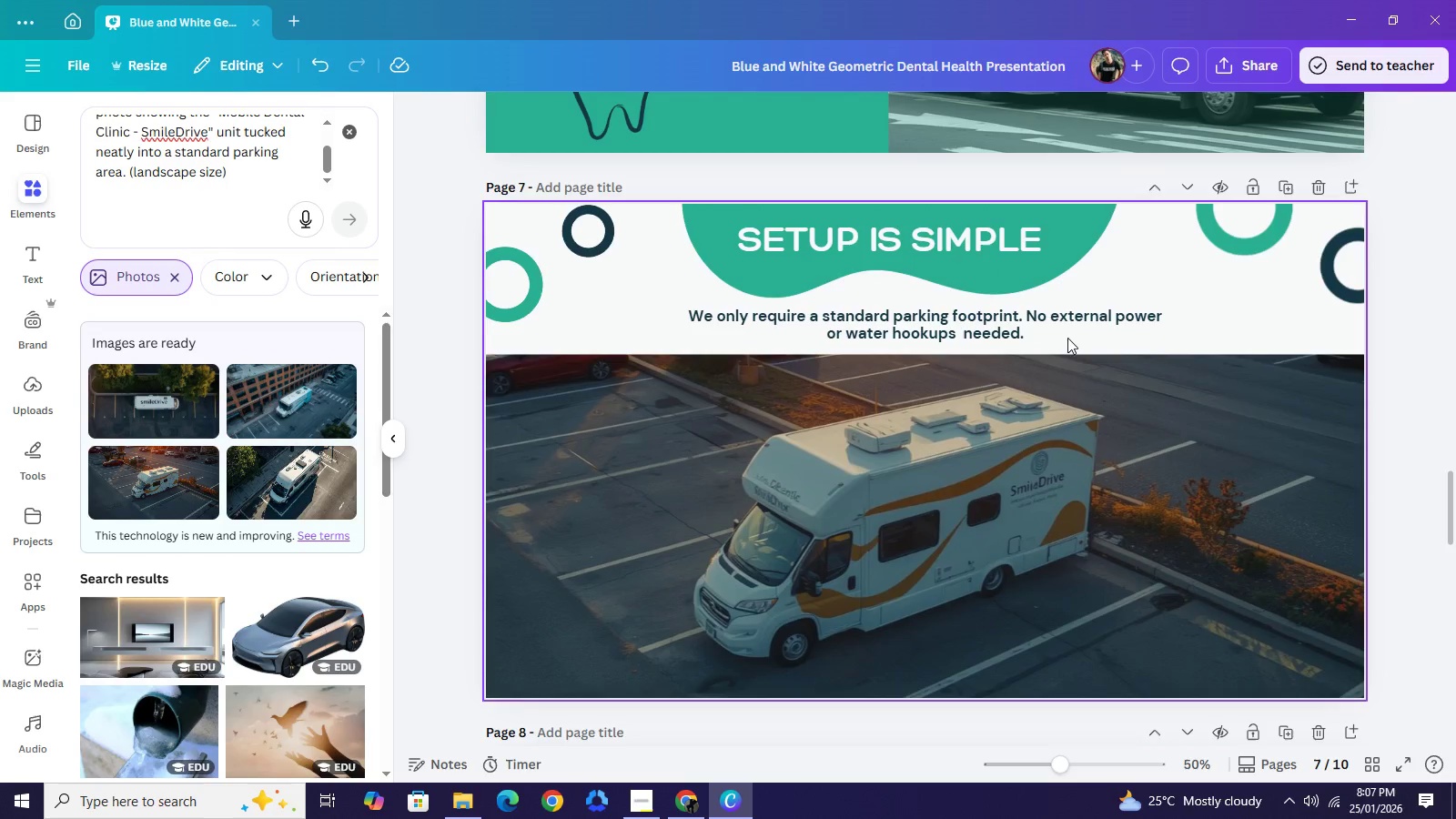 
left_click_drag(start_coordinate=[1028, 330], to_coordinate=[1020, 331])
 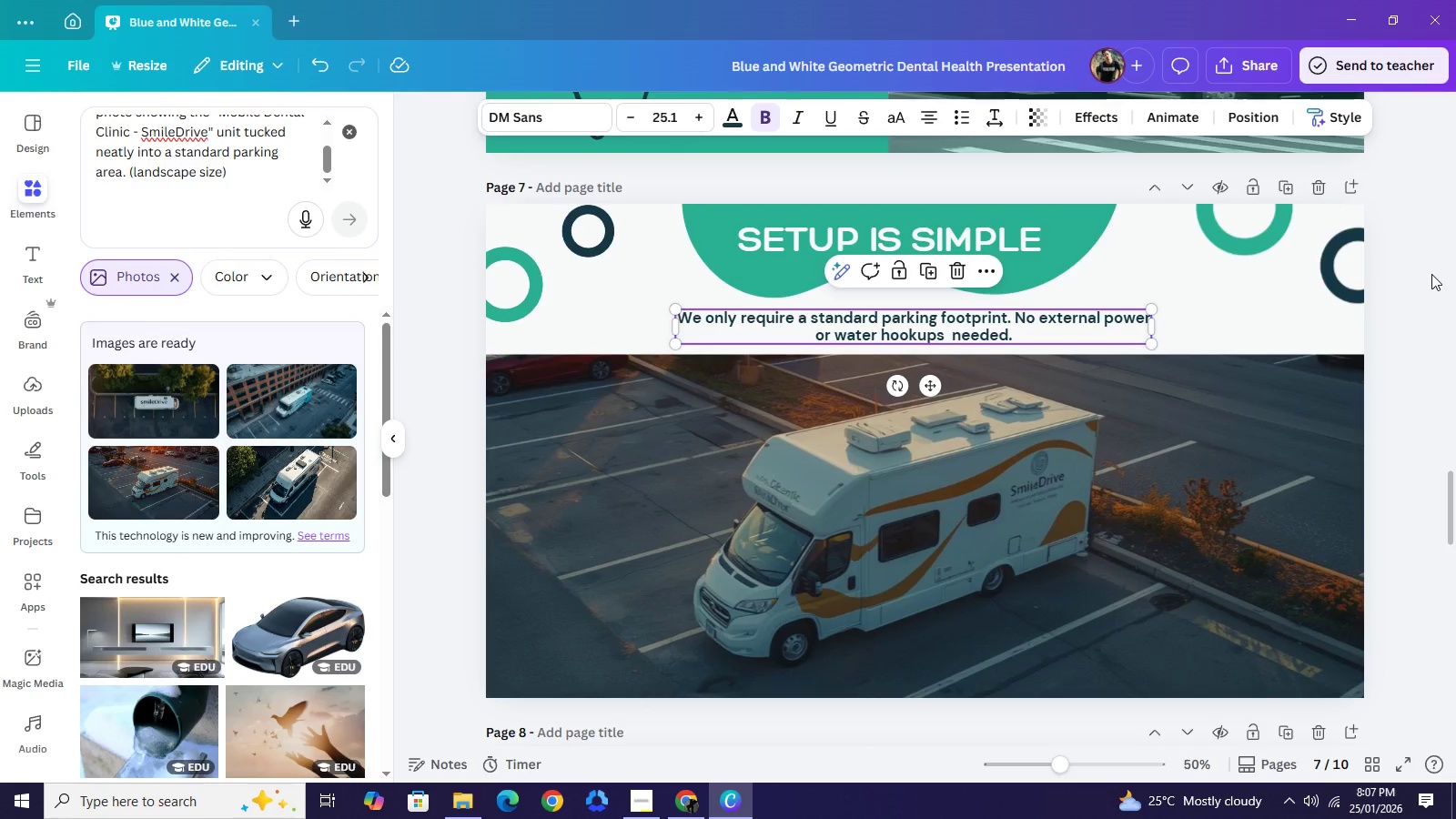 
left_click([1434, 274])
 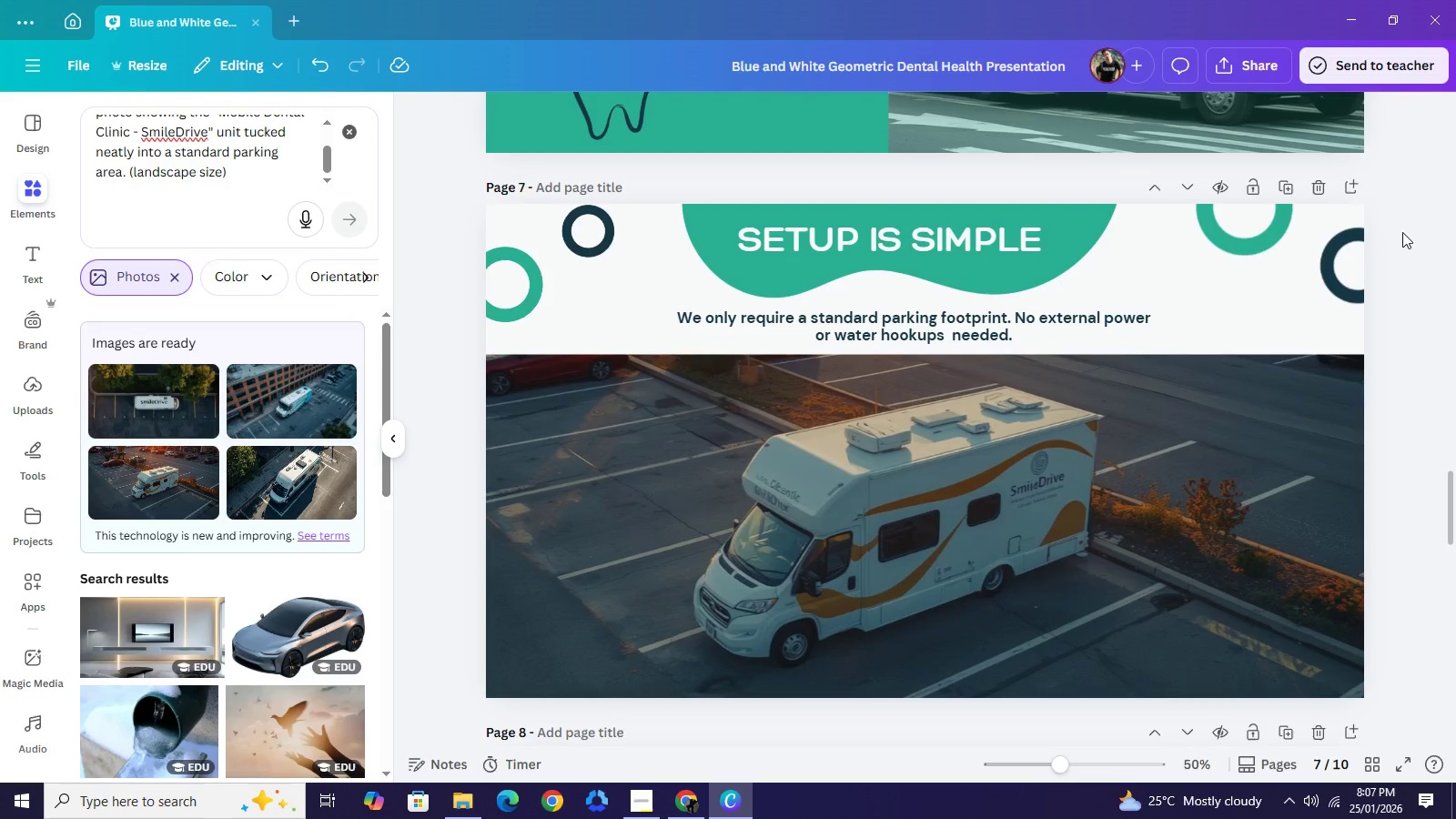 
wait(6.55)
 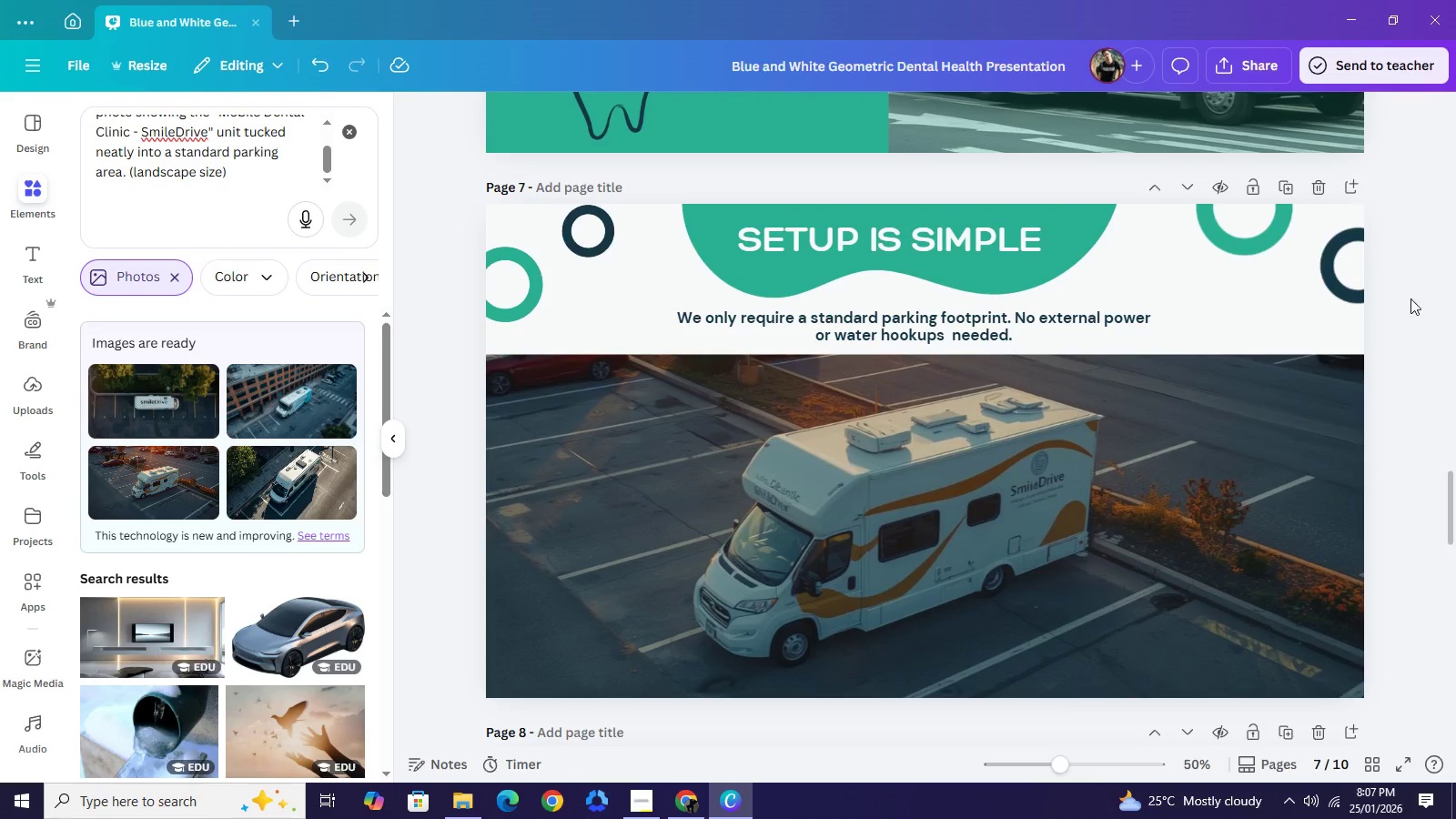 
left_click_drag(start_coordinate=[1330, 253], to_coordinate=[1349, 253])
 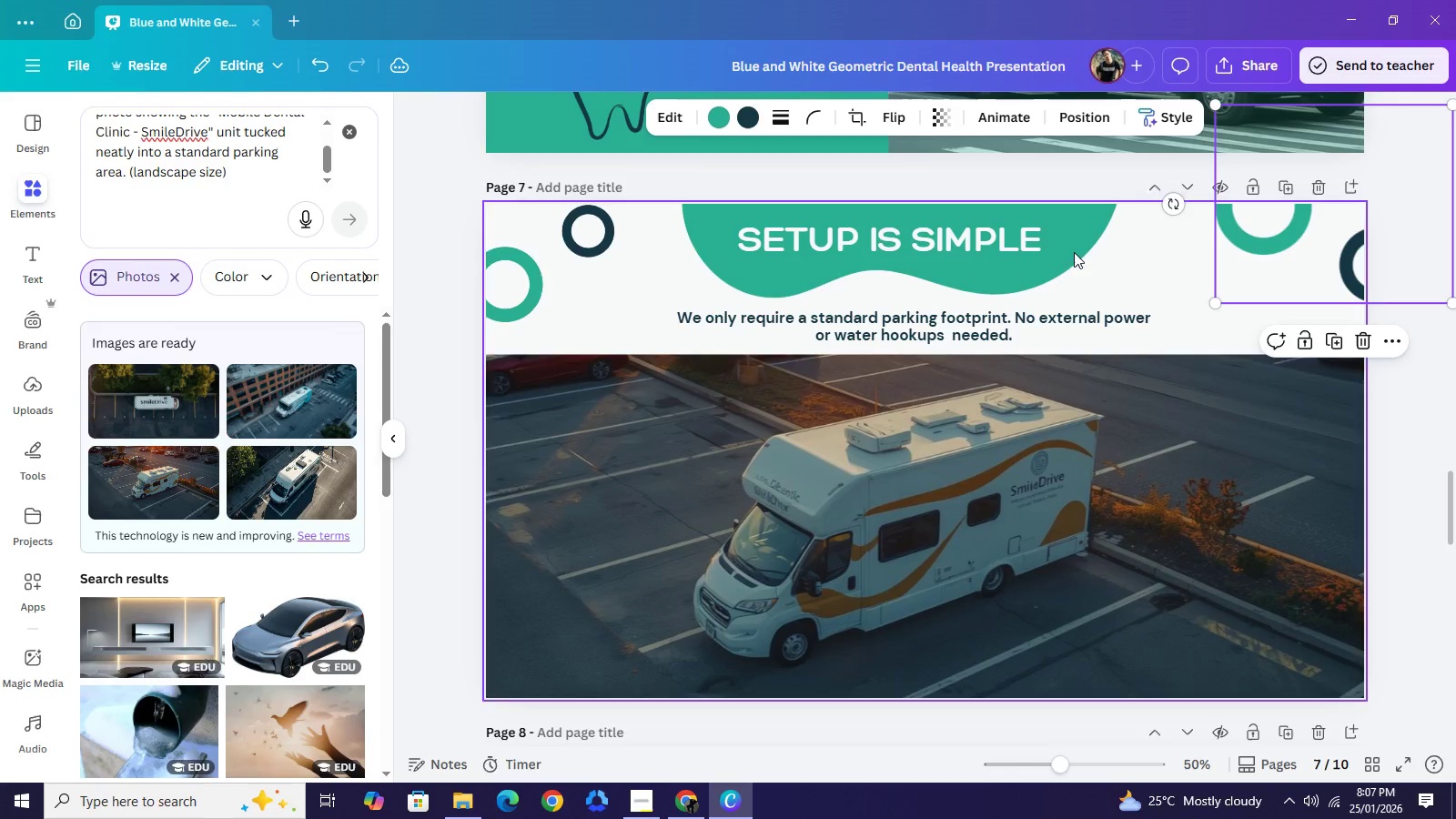 
left_click_drag(start_coordinate=[1152, 263], to_coordinate=[1016, 240])
 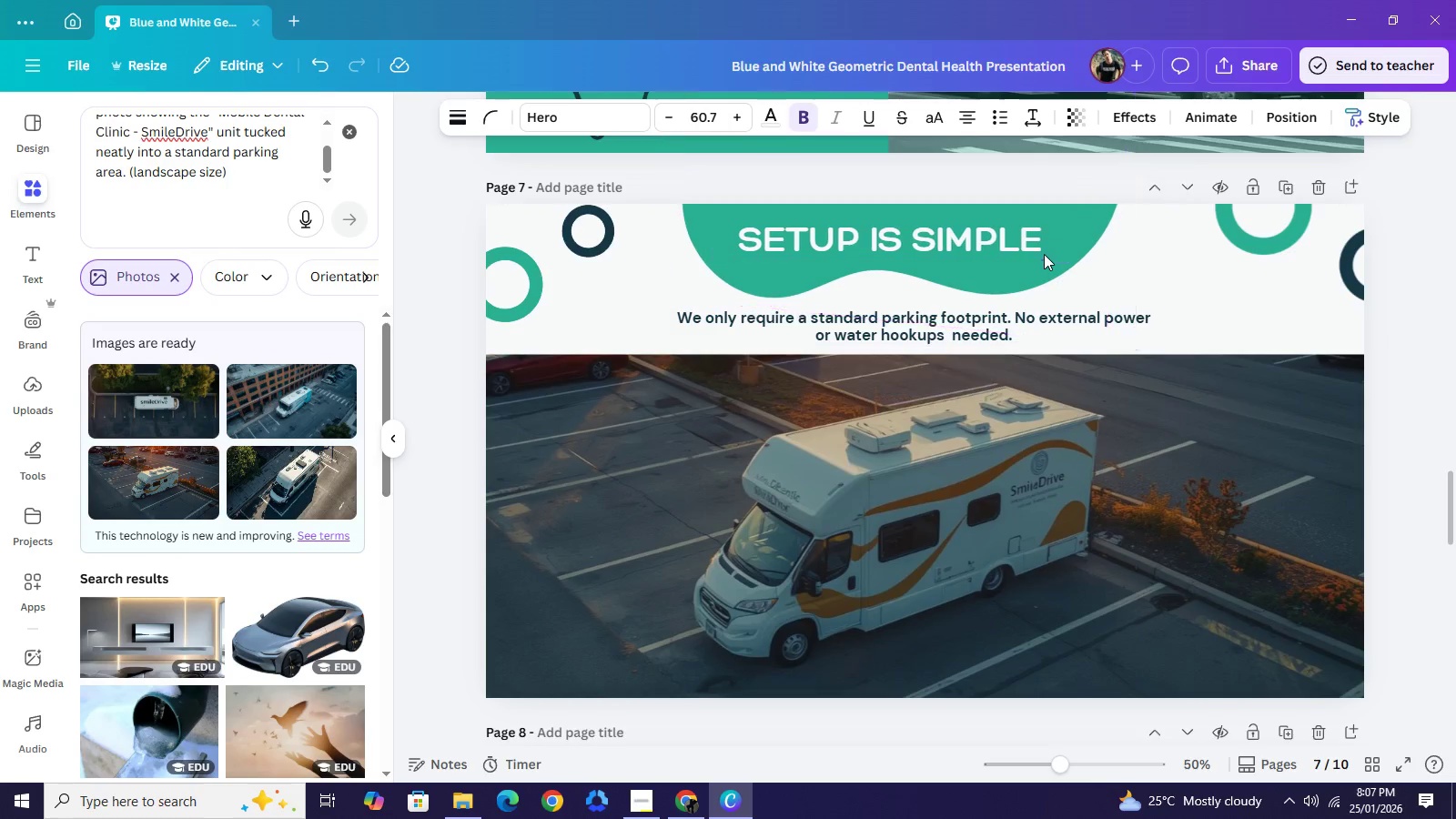 
key(ArrowRight)
 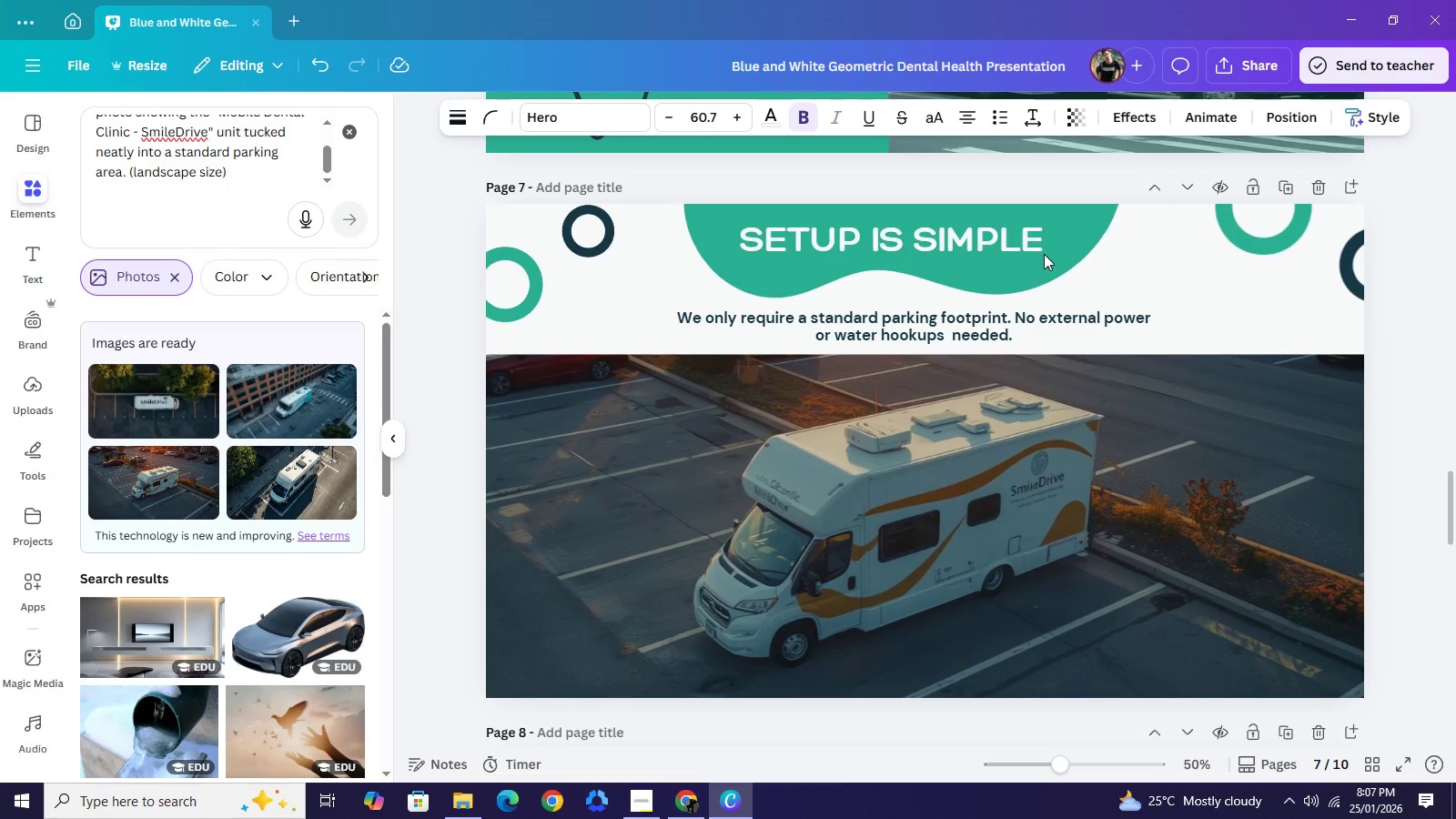 
key(ArrowRight)
 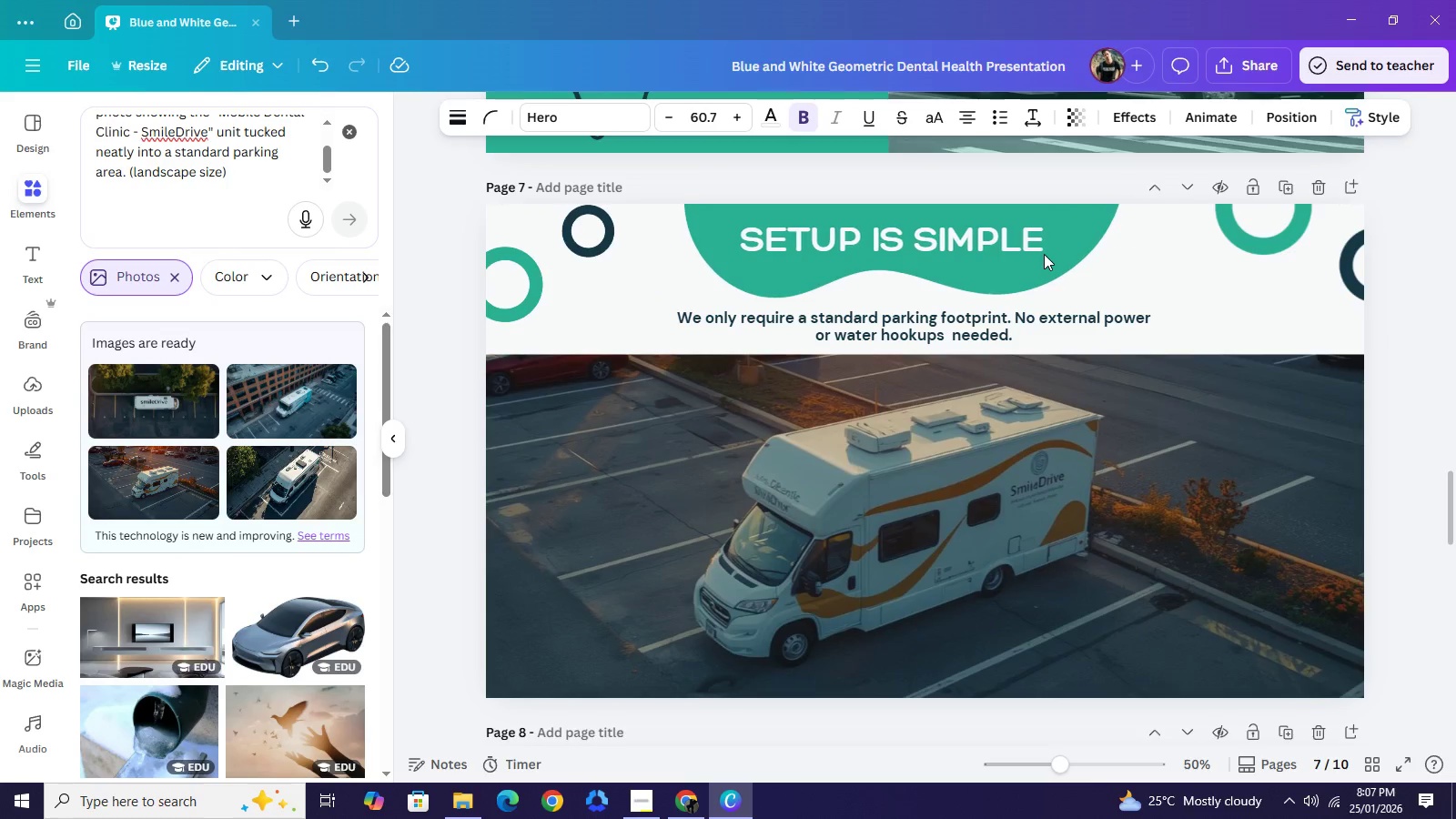 
key(ArrowRight)
 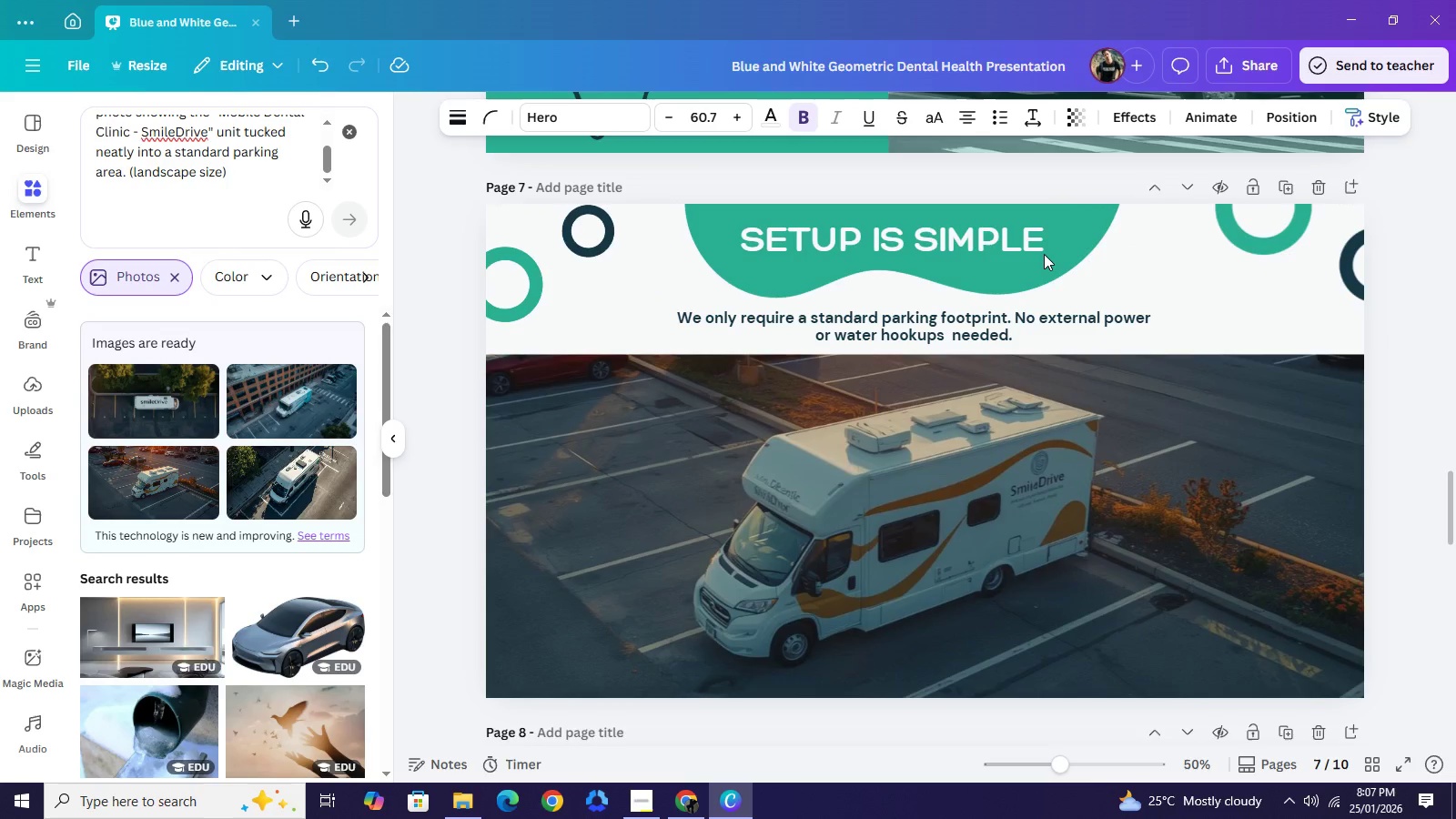 
key(ArrowRight)
 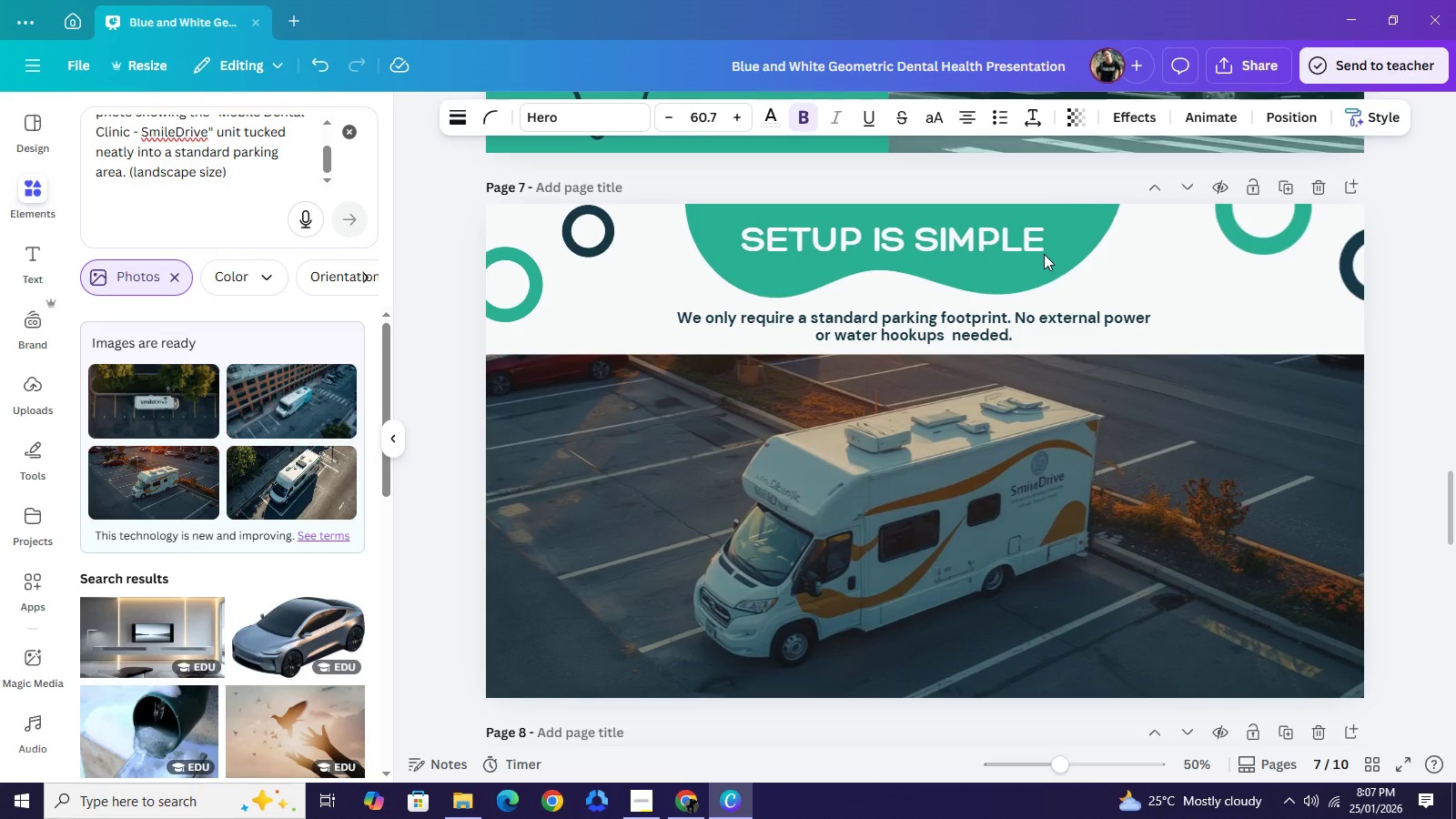 
key(ArrowRight)
 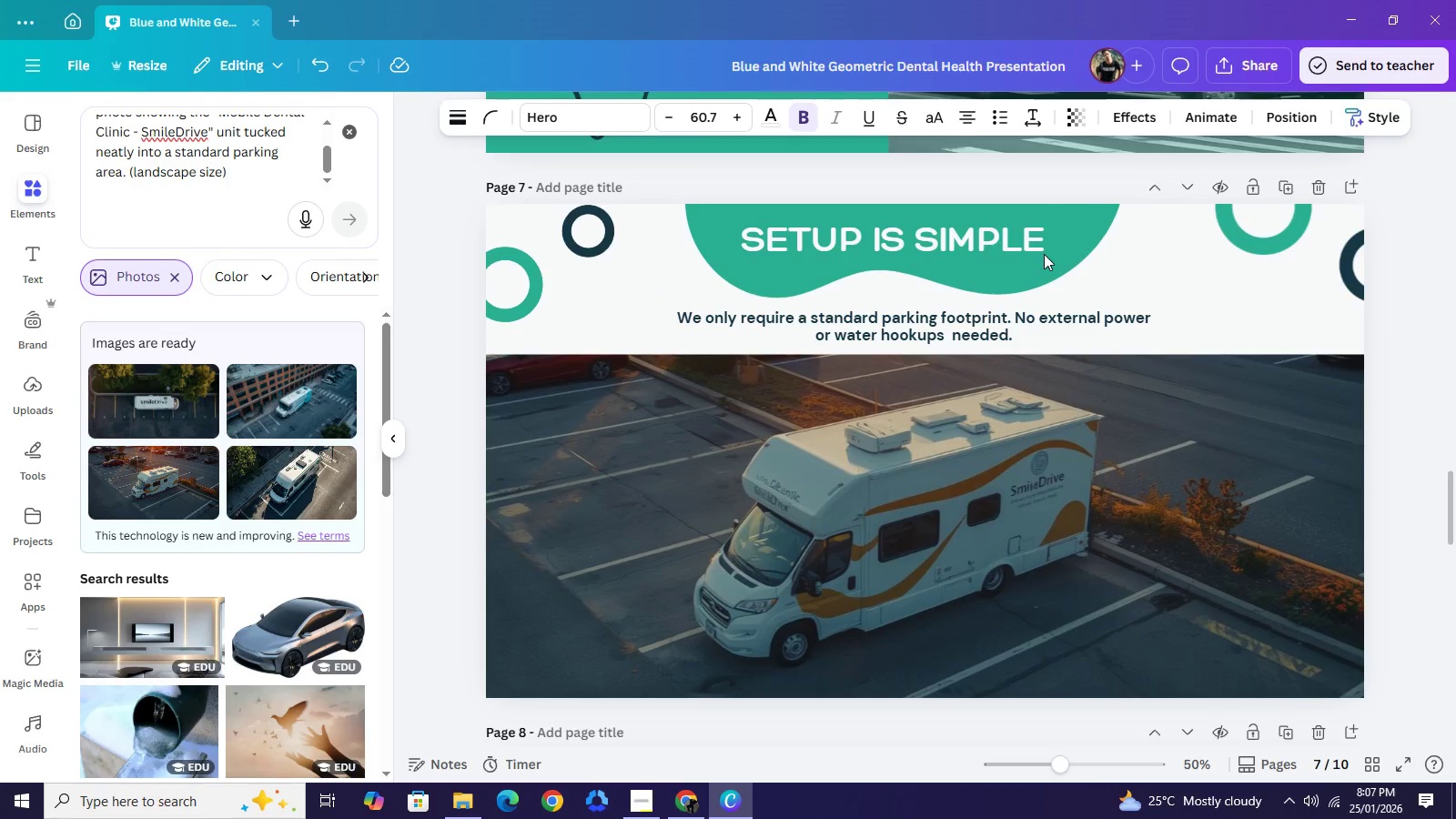 
key(ArrowRight)
 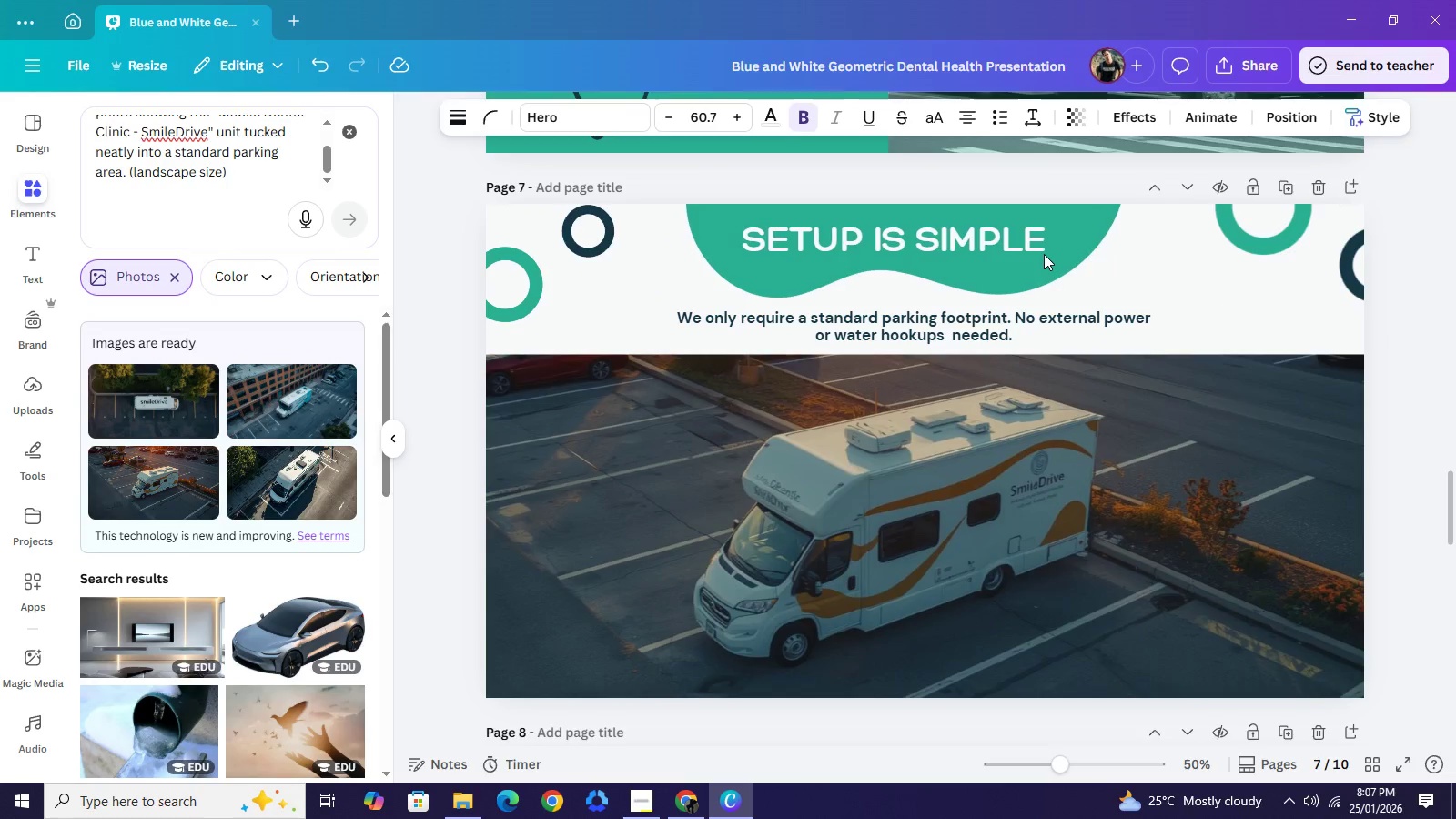 
key(ArrowRight)
 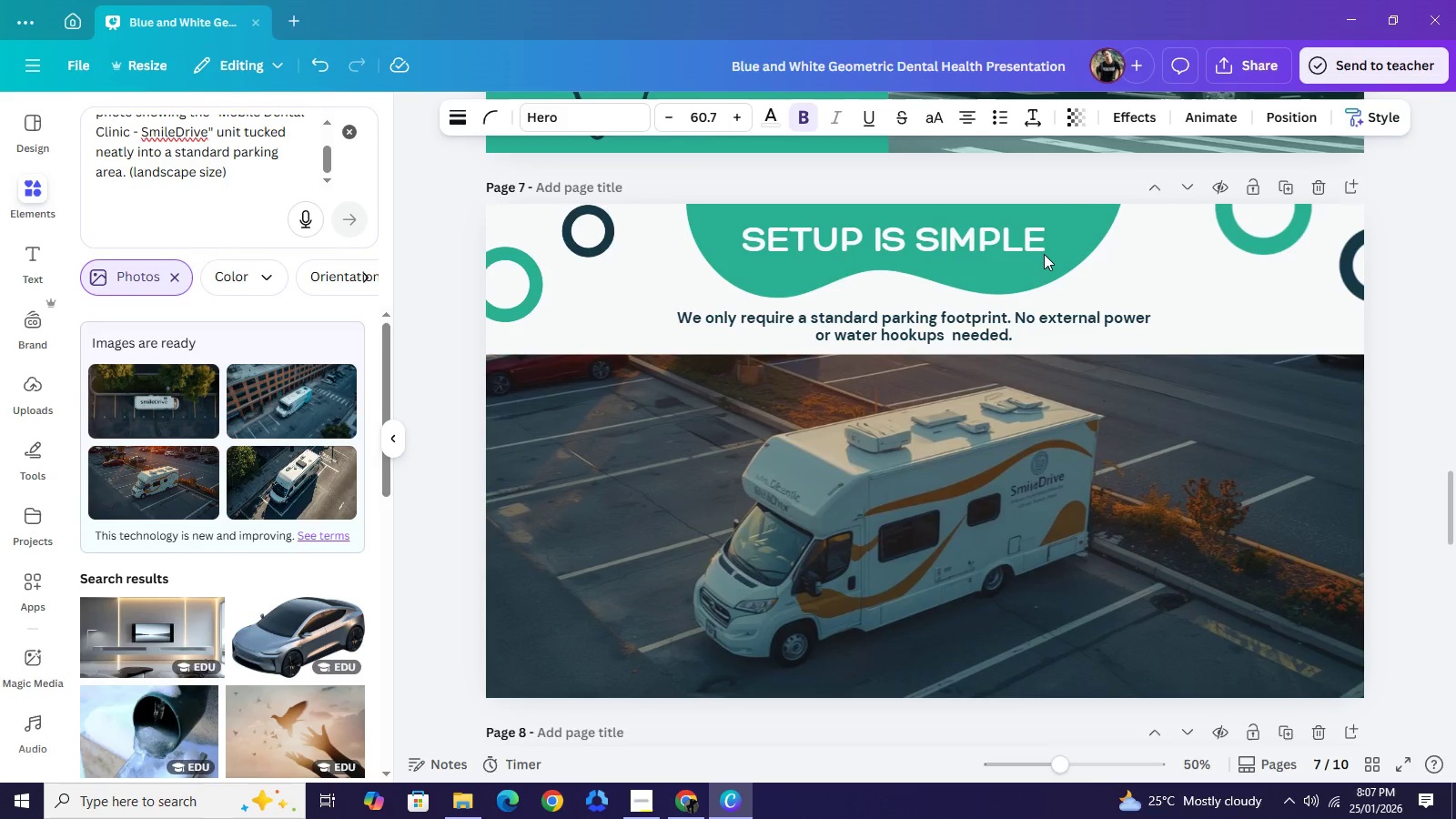 
key(ArrowRight)
 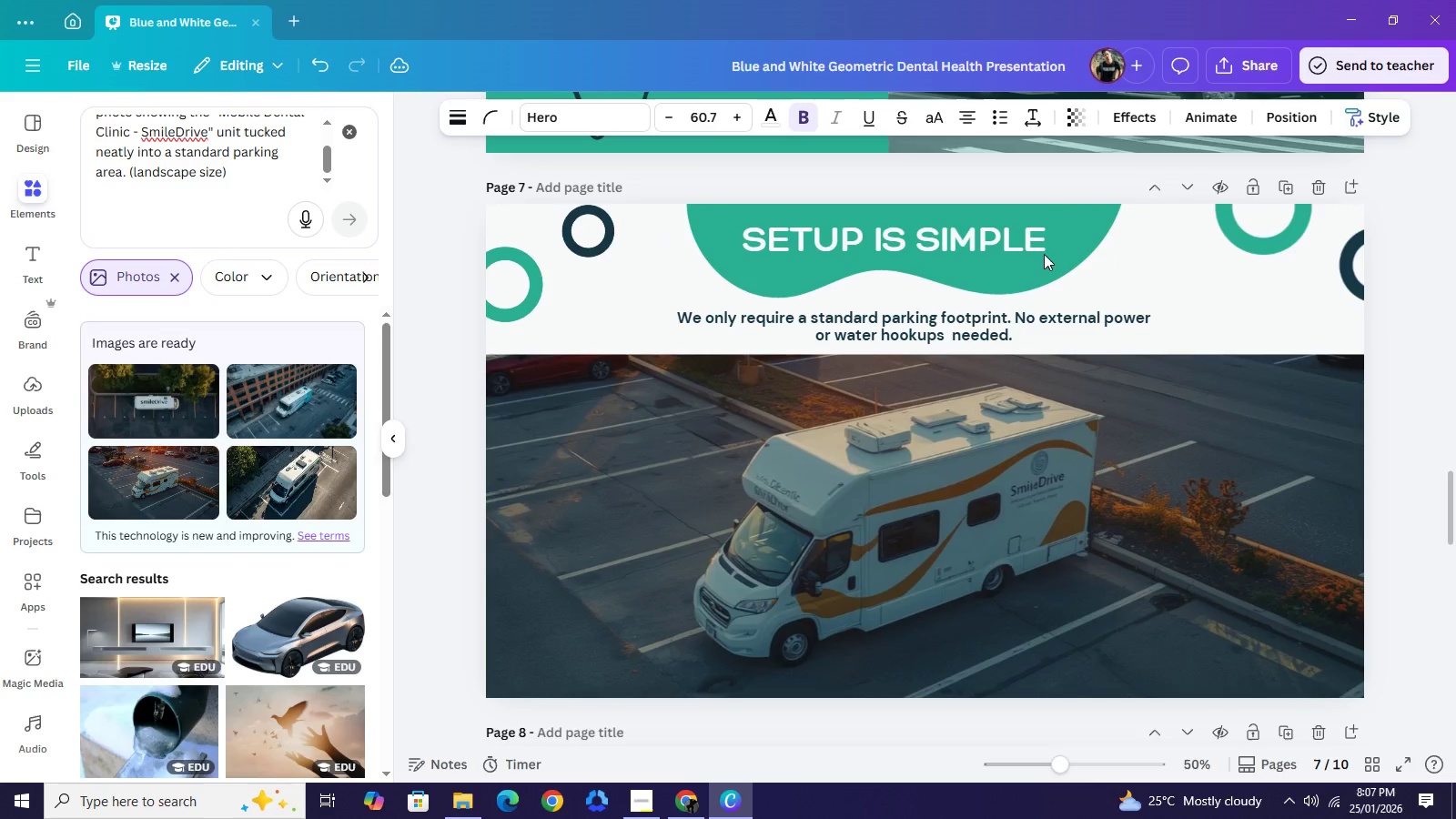 
key(ArrowRight)
 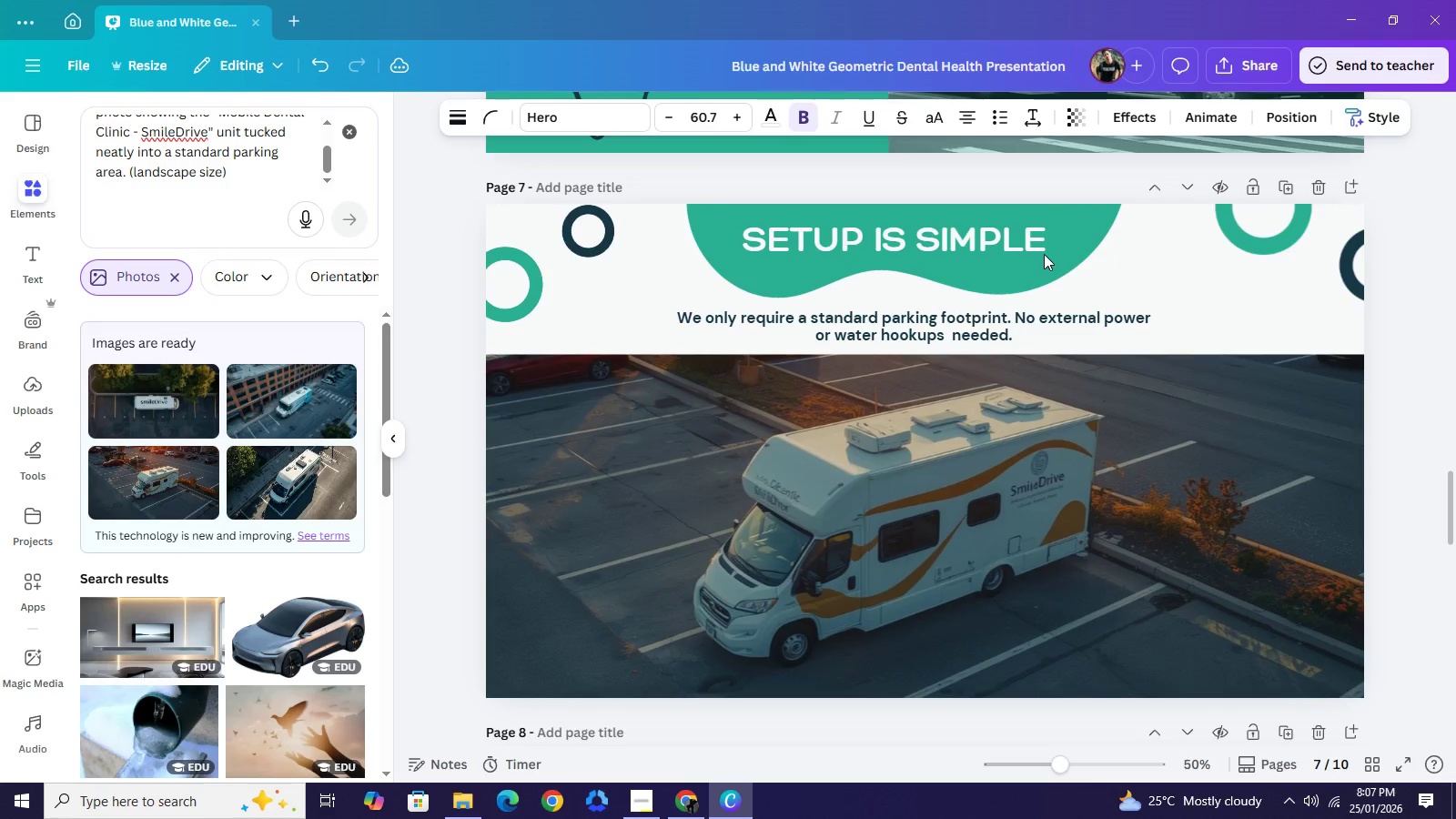 
key(ArrowRight)
 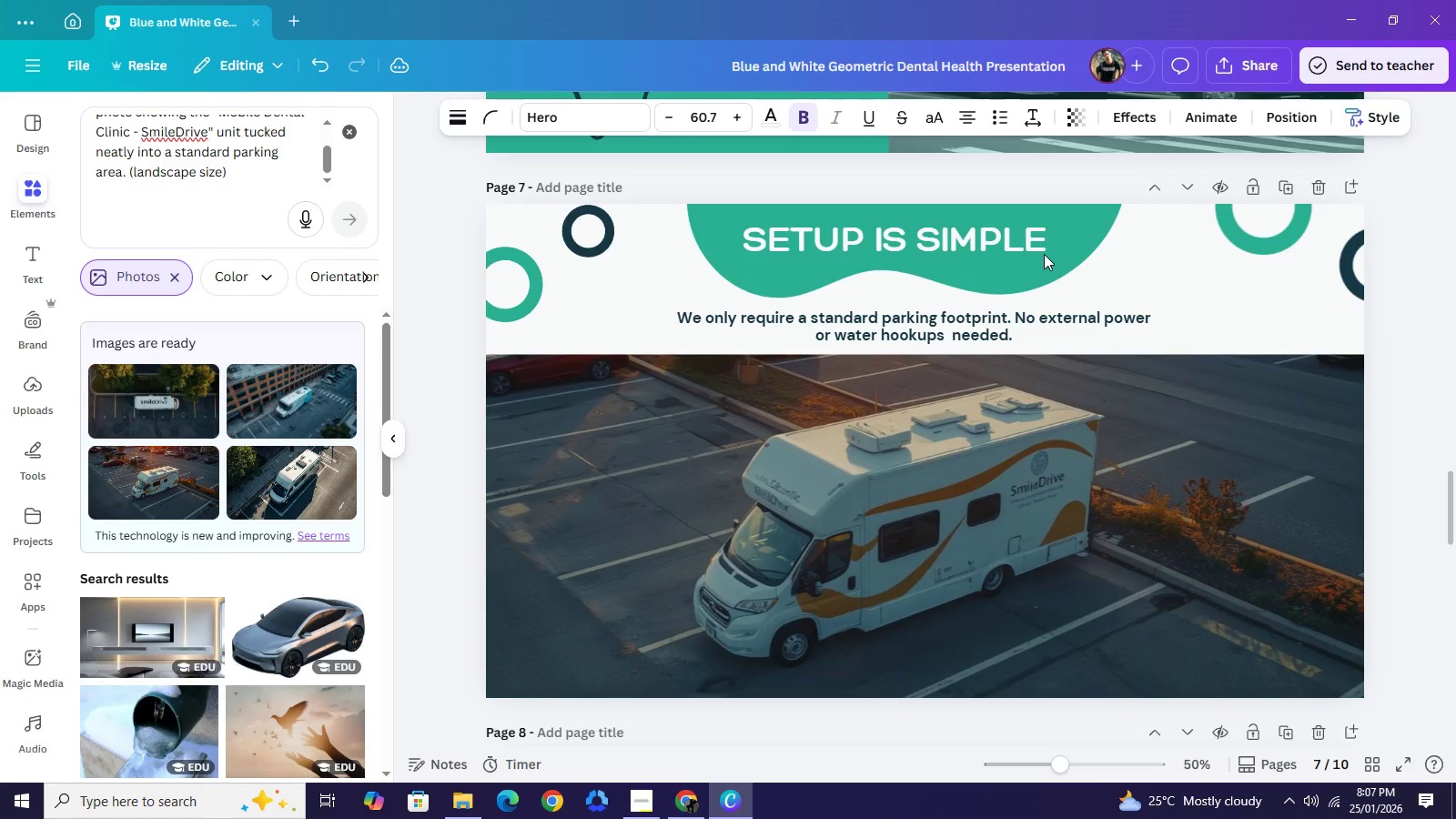 
key(ArrowRight)
 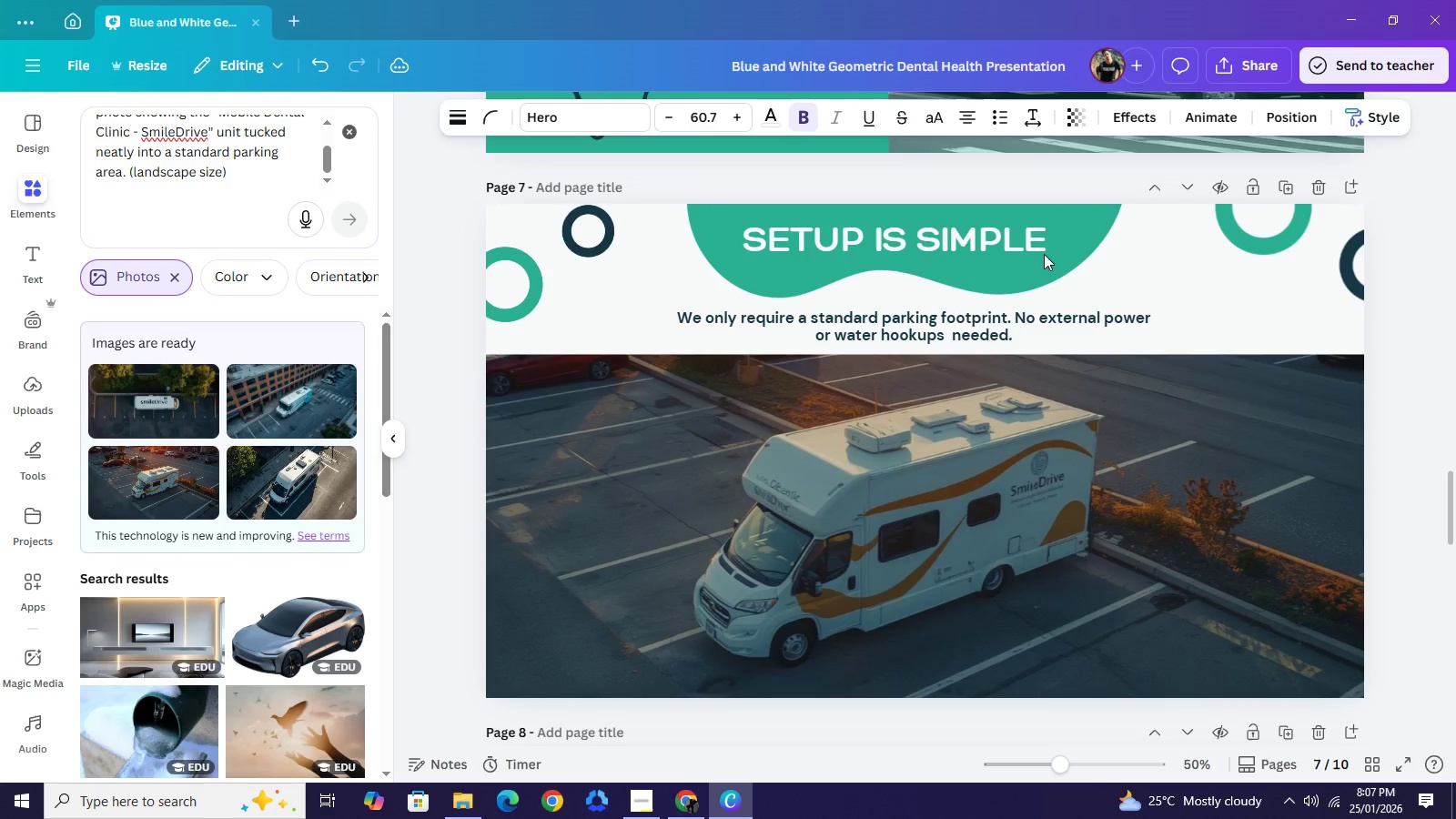 
key(ArrowRight)
 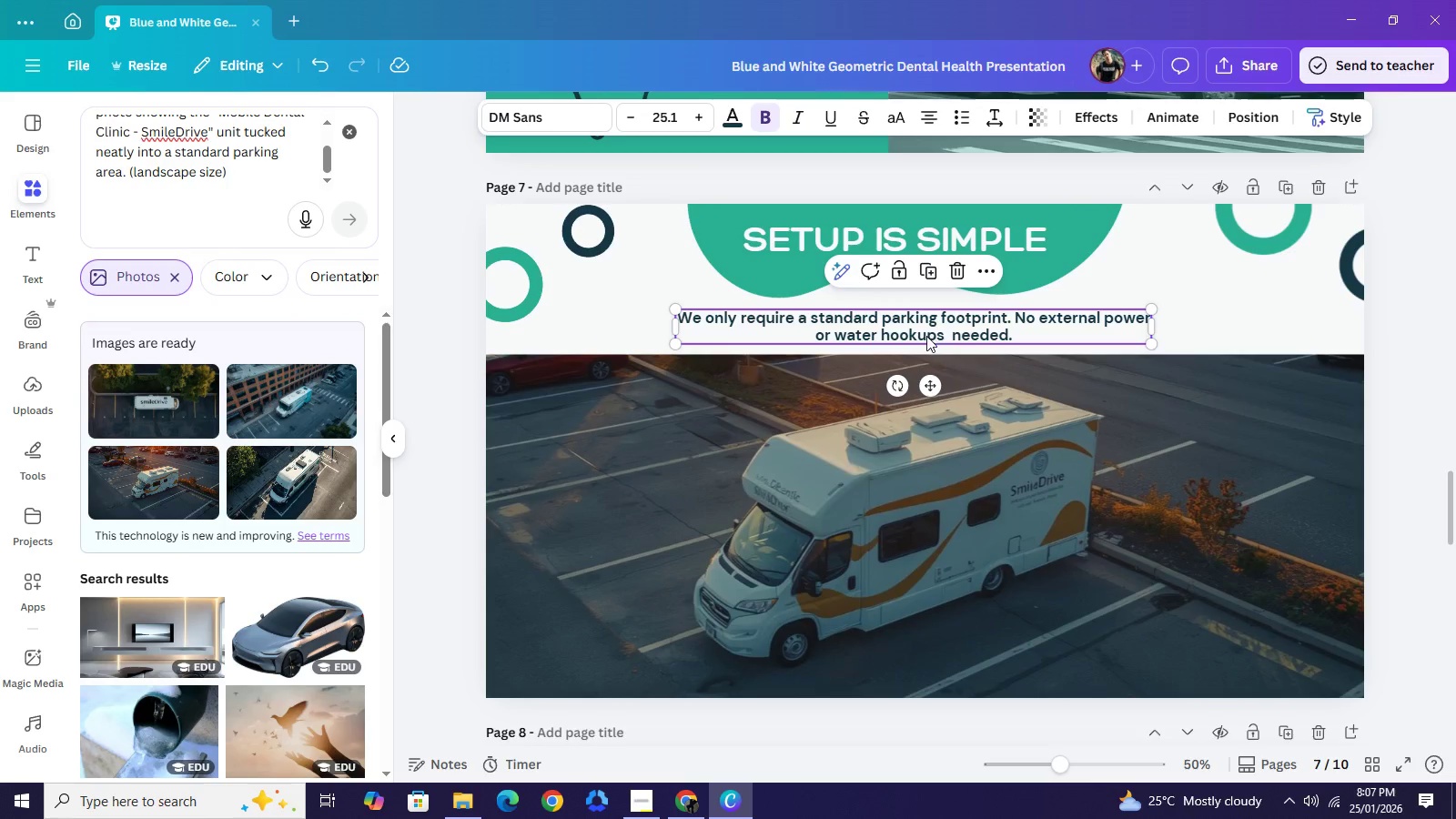 
left_click_drag(start_coordinate=[926, 336], to_coordinate=[936, 337])
 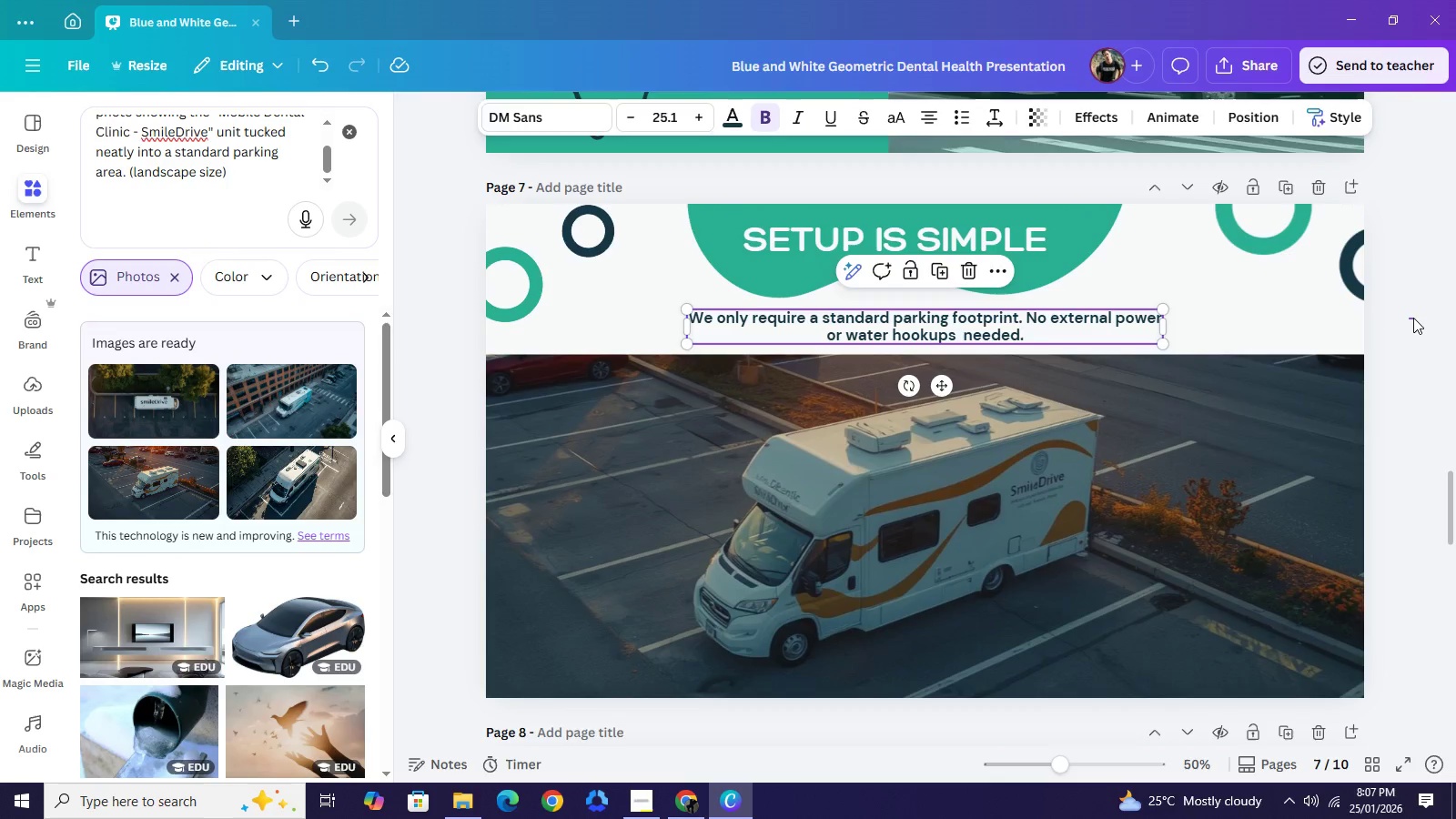 
left_click_drag(start_coordinate=[1409, 318], to_coordinate=[1413, 318])
 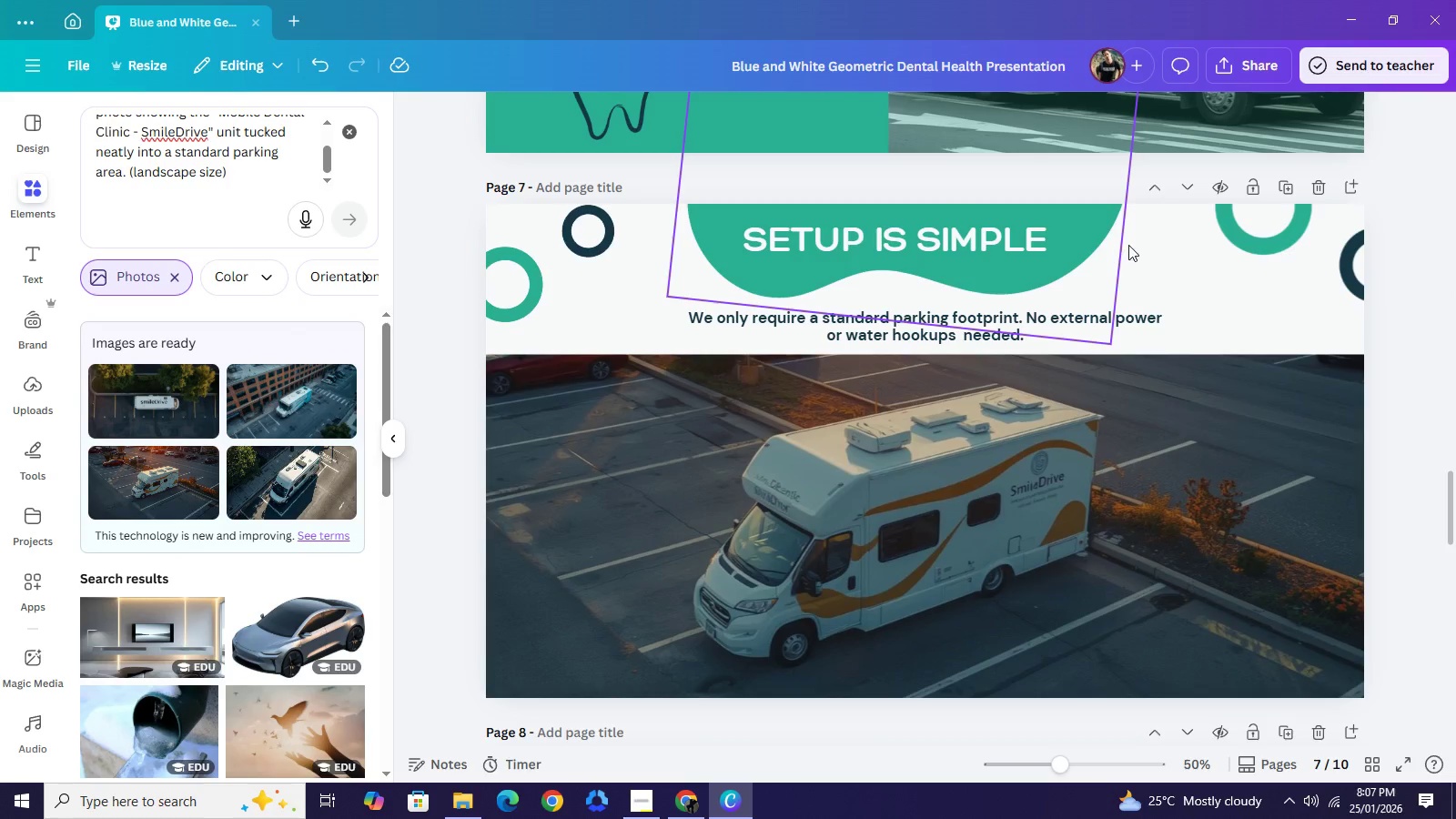 
left_click_drag(start_coordinate=[1140, 248], to_coordinate=[1018, 226])
 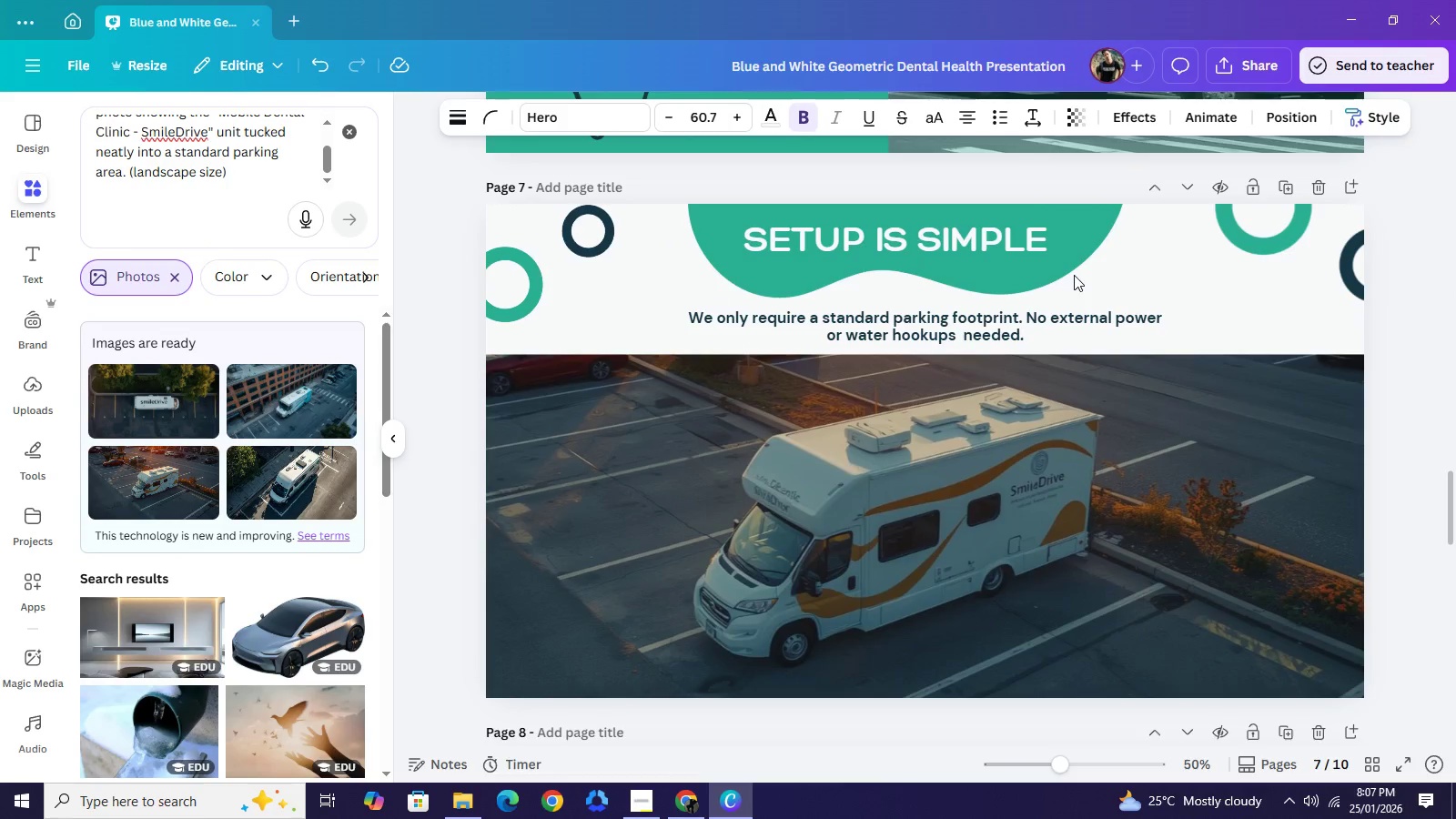 
key(ArrowRight)
 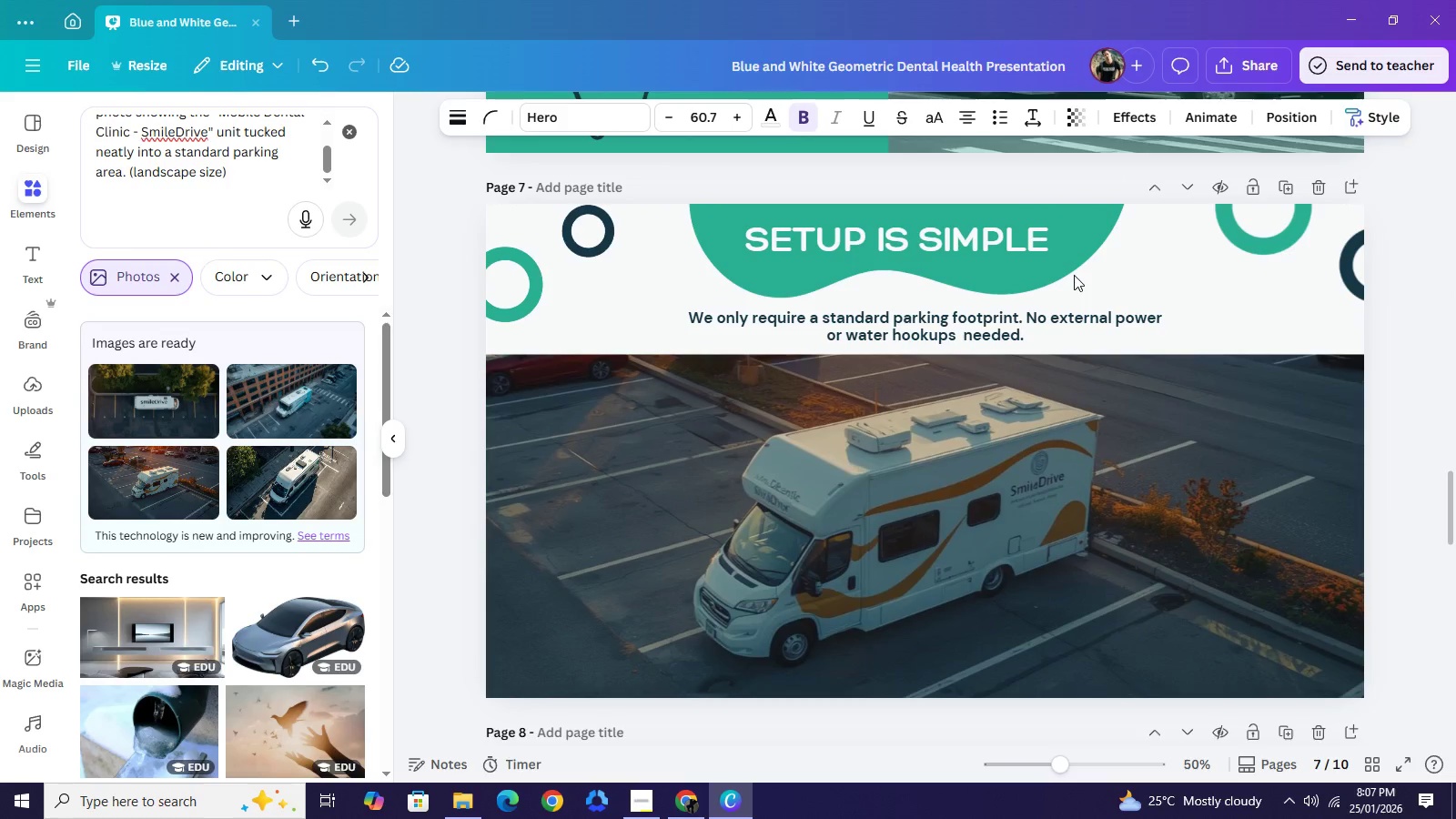 
key(ArrowRight)
 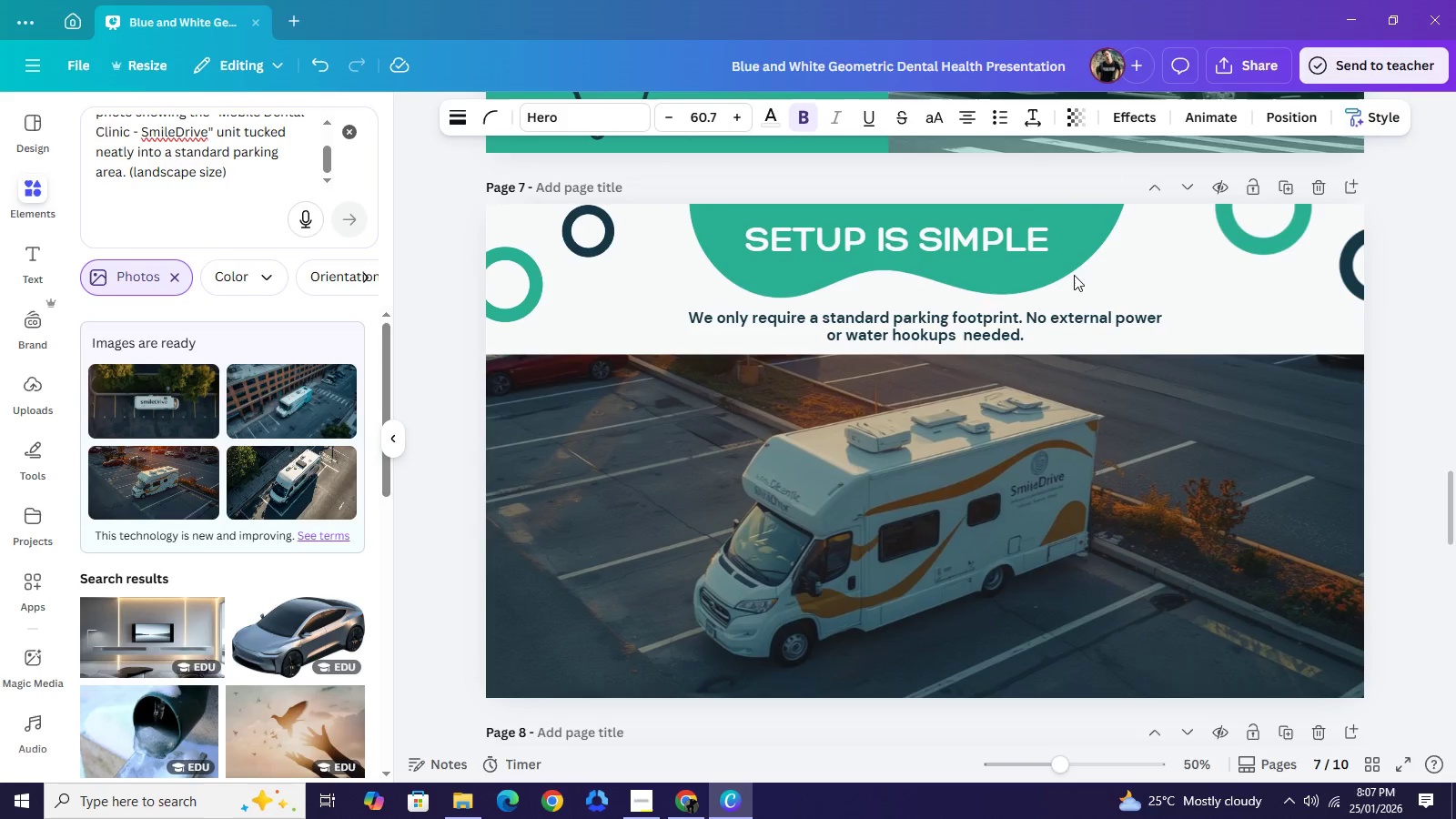 
key(ArrowRight)
 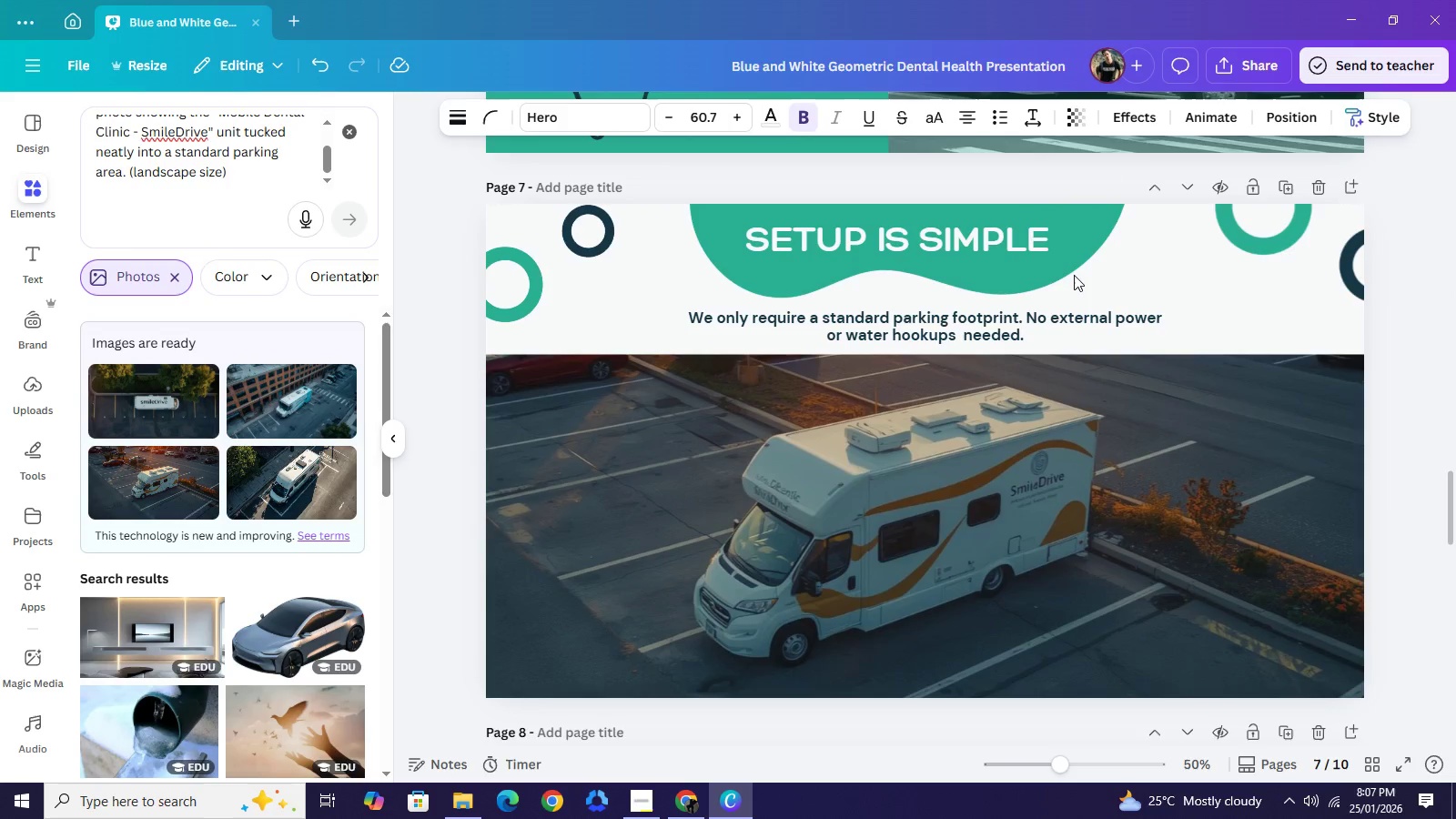 
key(ArrowRight)
 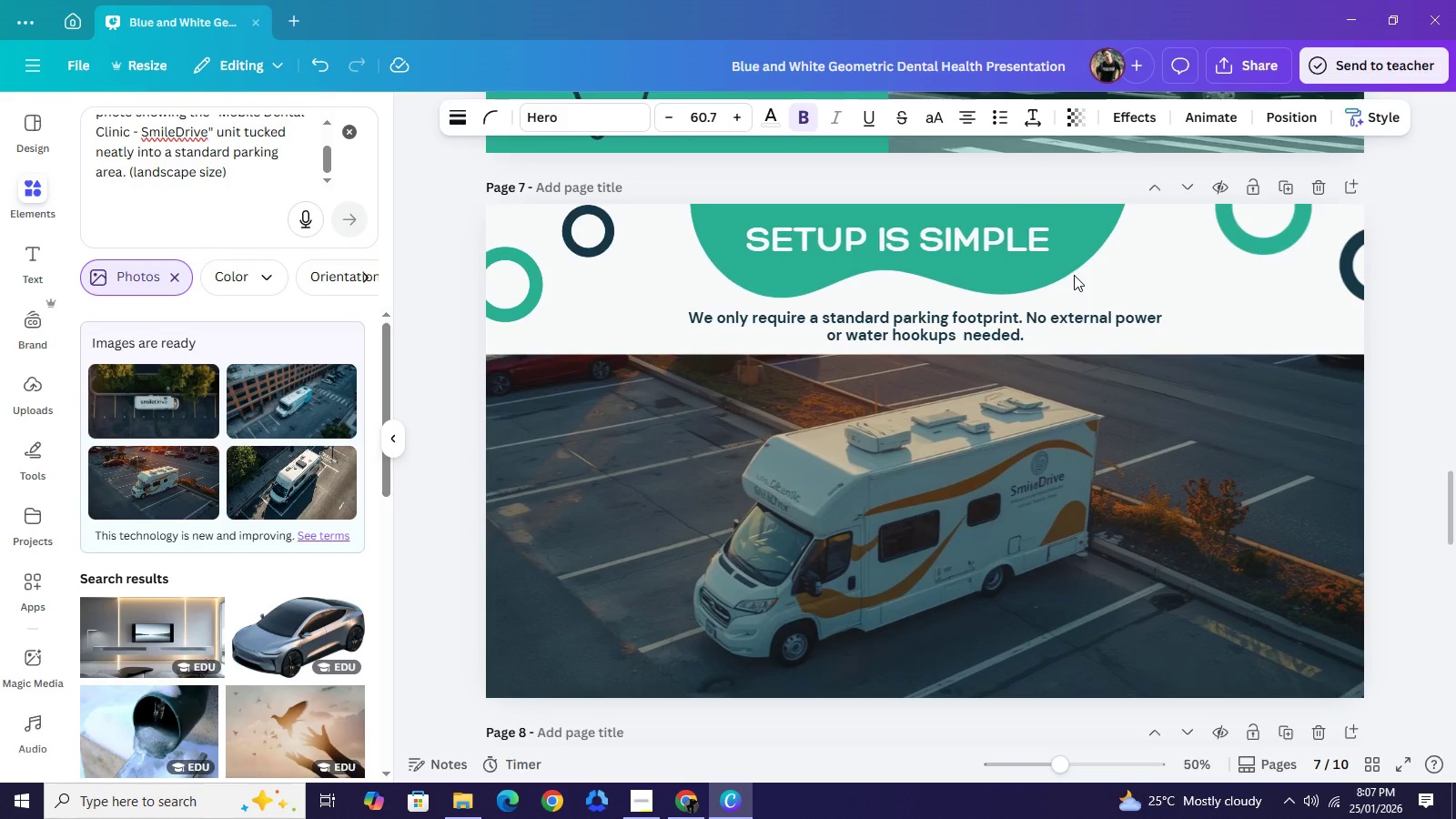 
key(ArrowRight)
 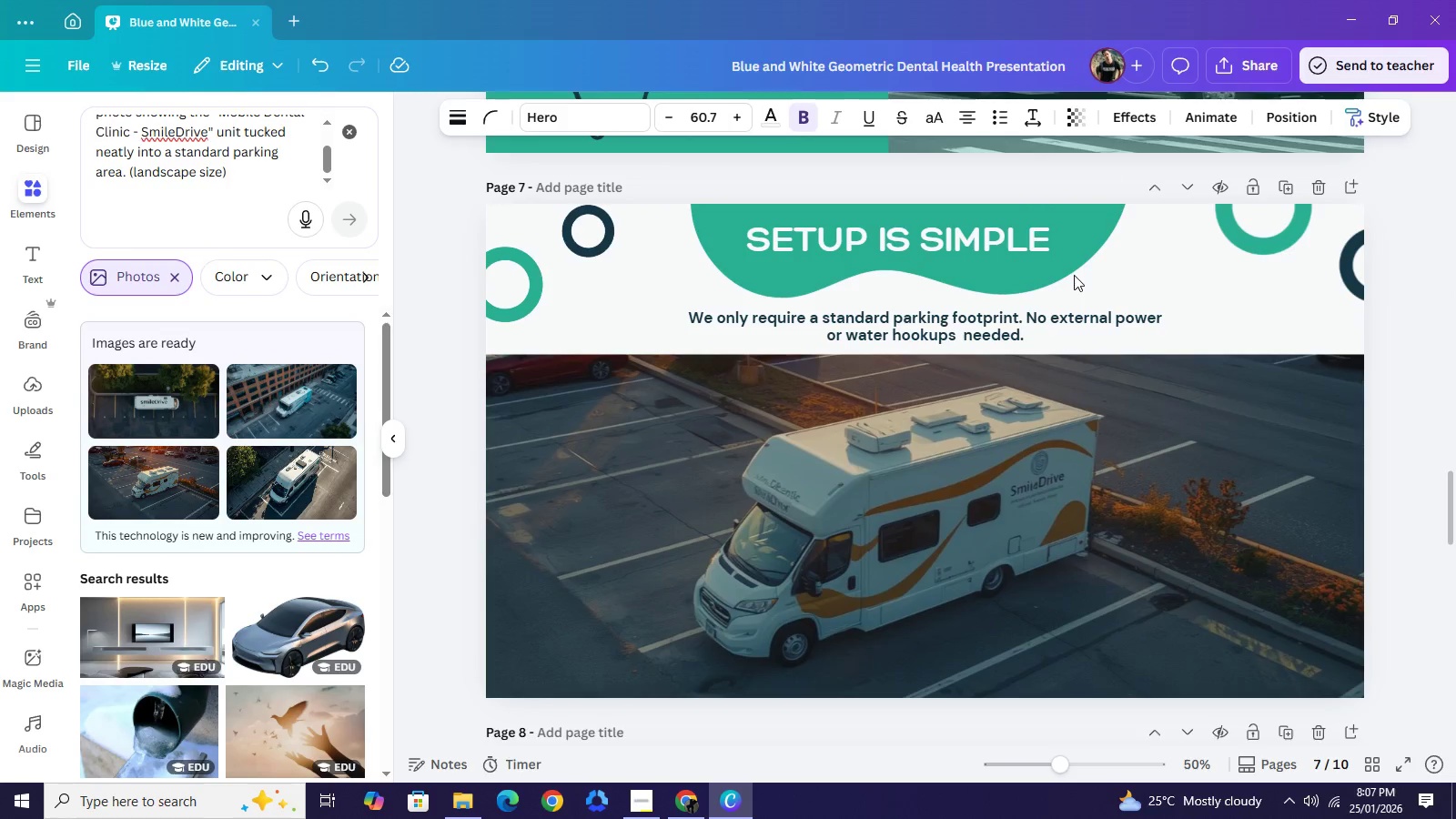 
key(ArrowRight)
 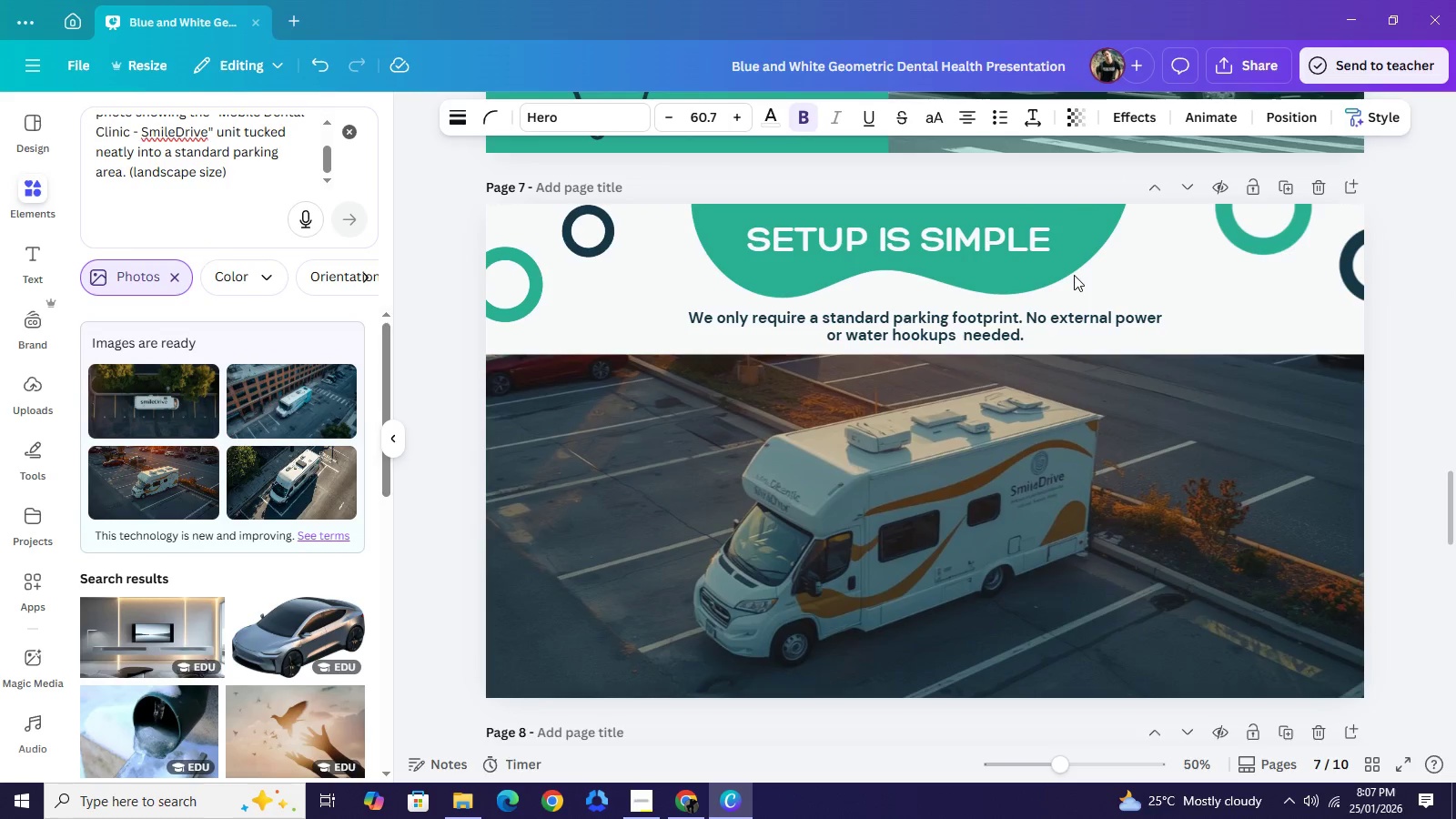 
key(ArrowRight)
 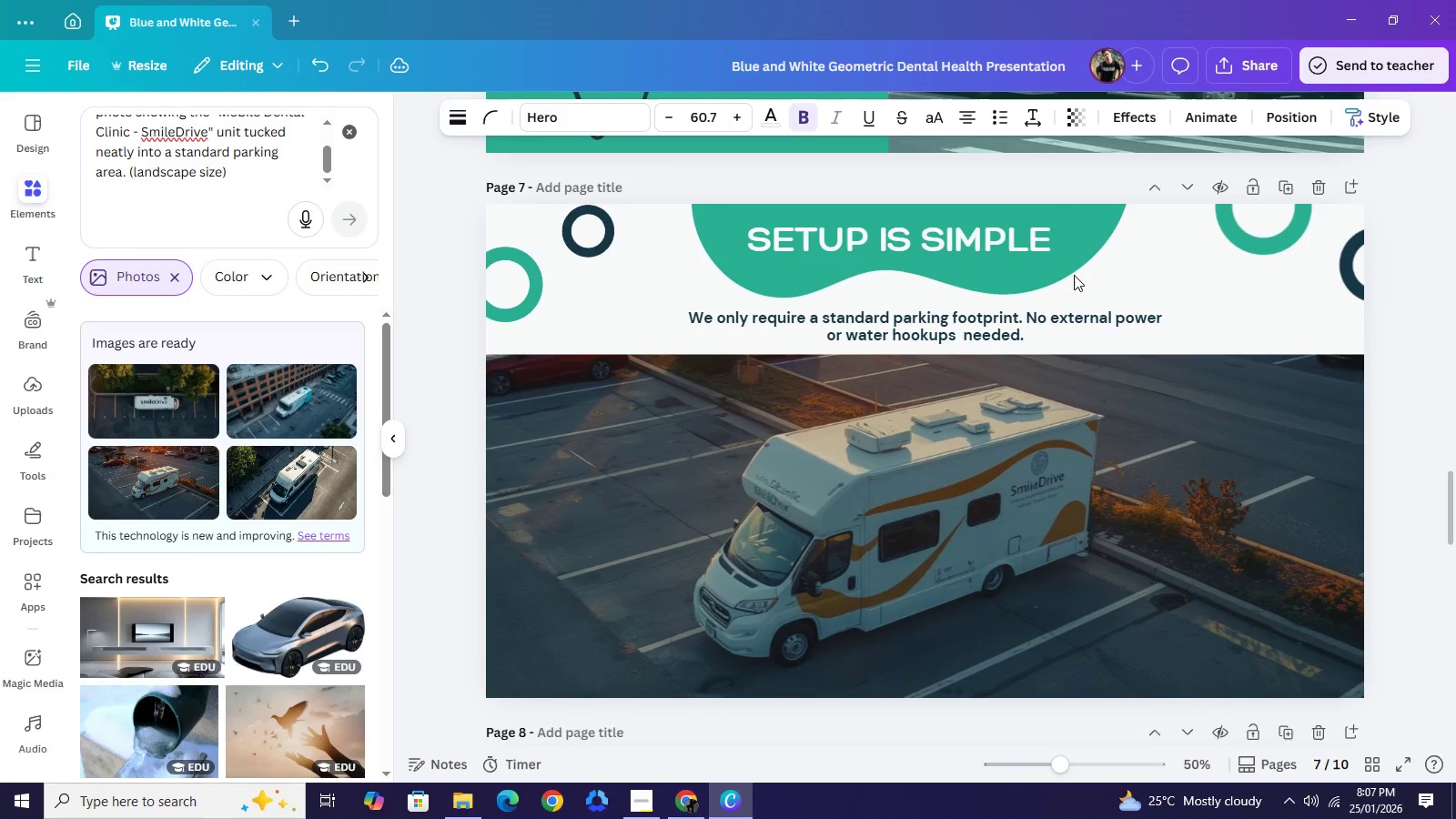 
key(ArrowRight)
 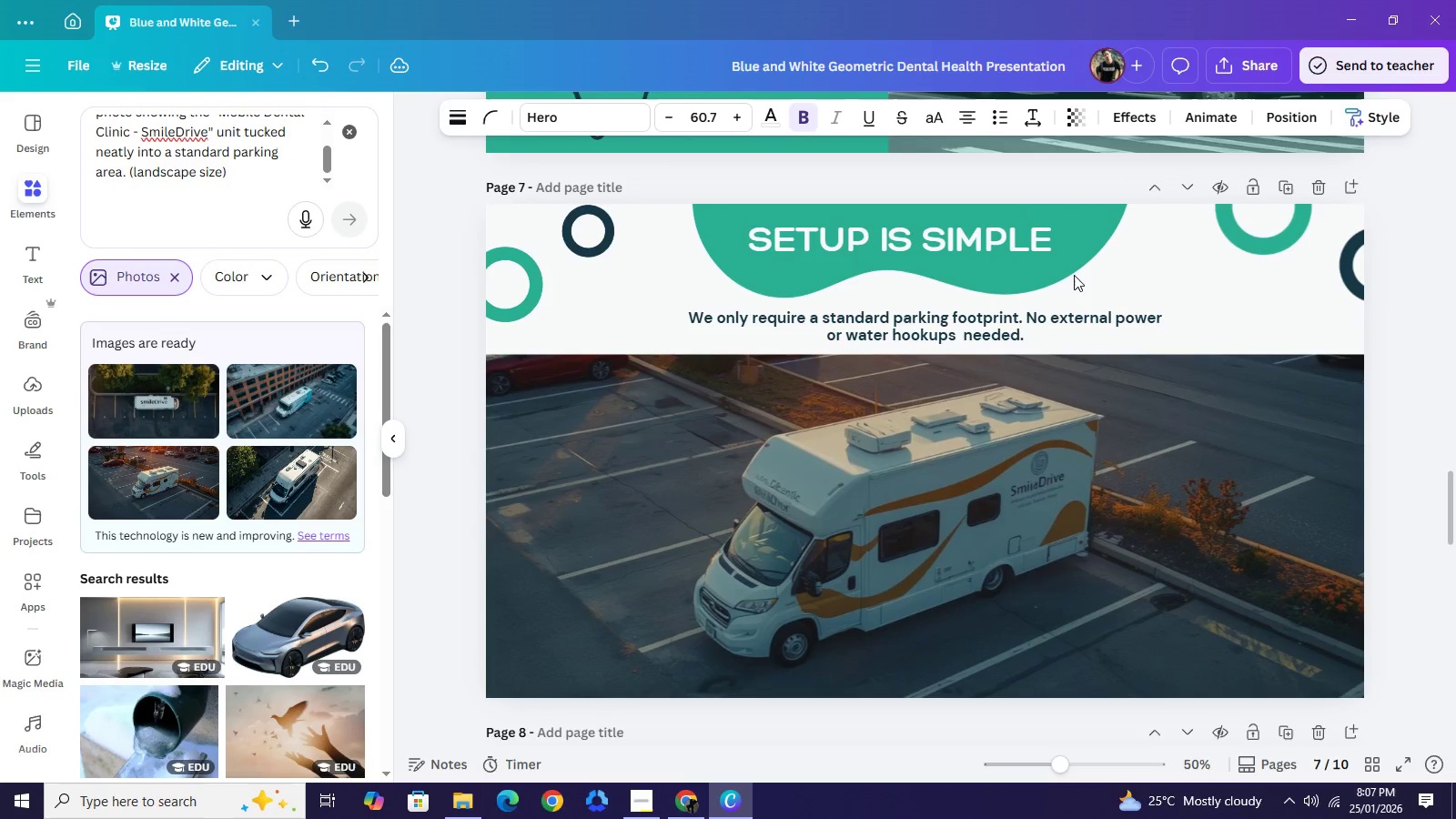 
key(ArrowRight)
 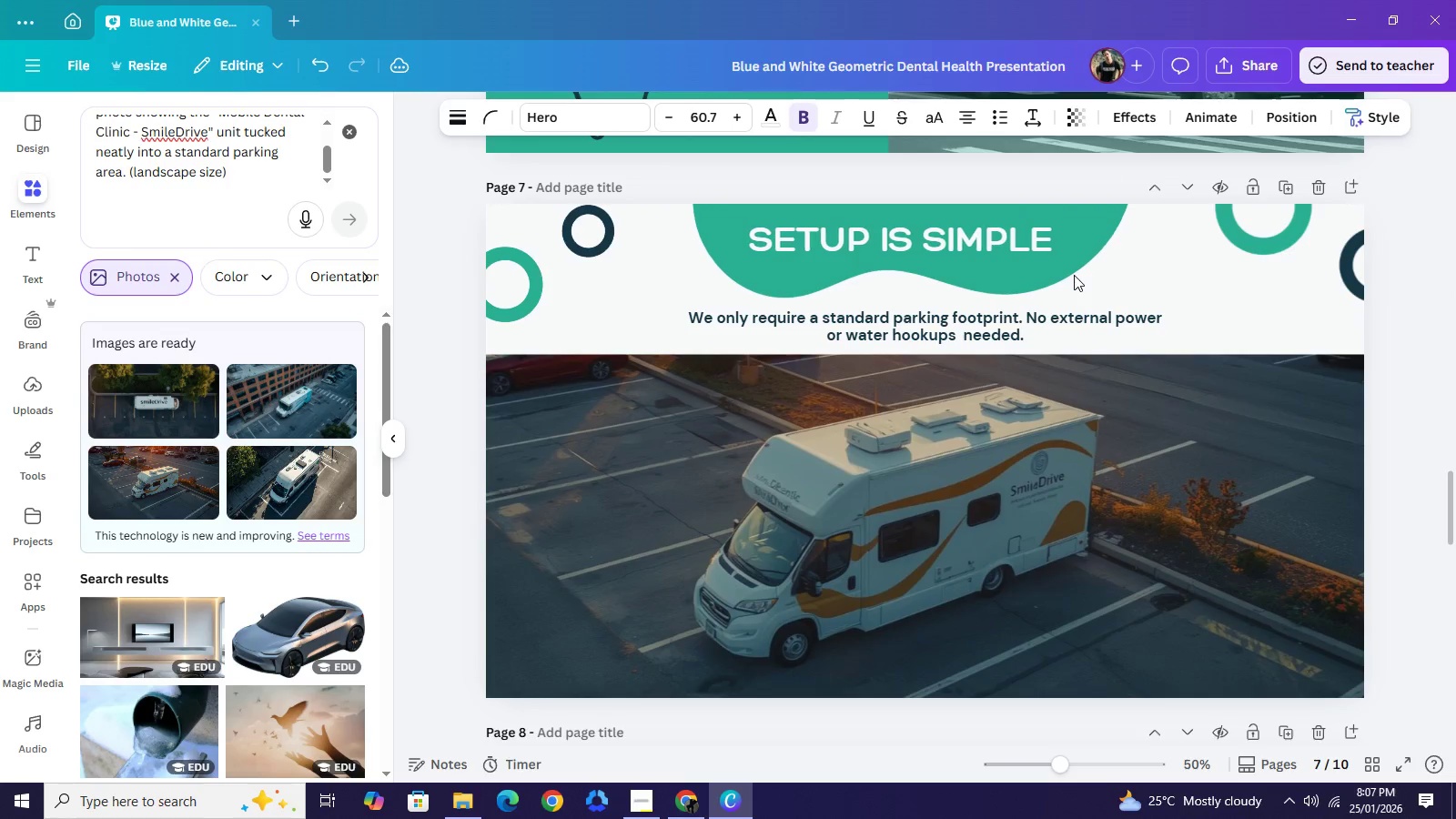 
key(ArrowRight)
 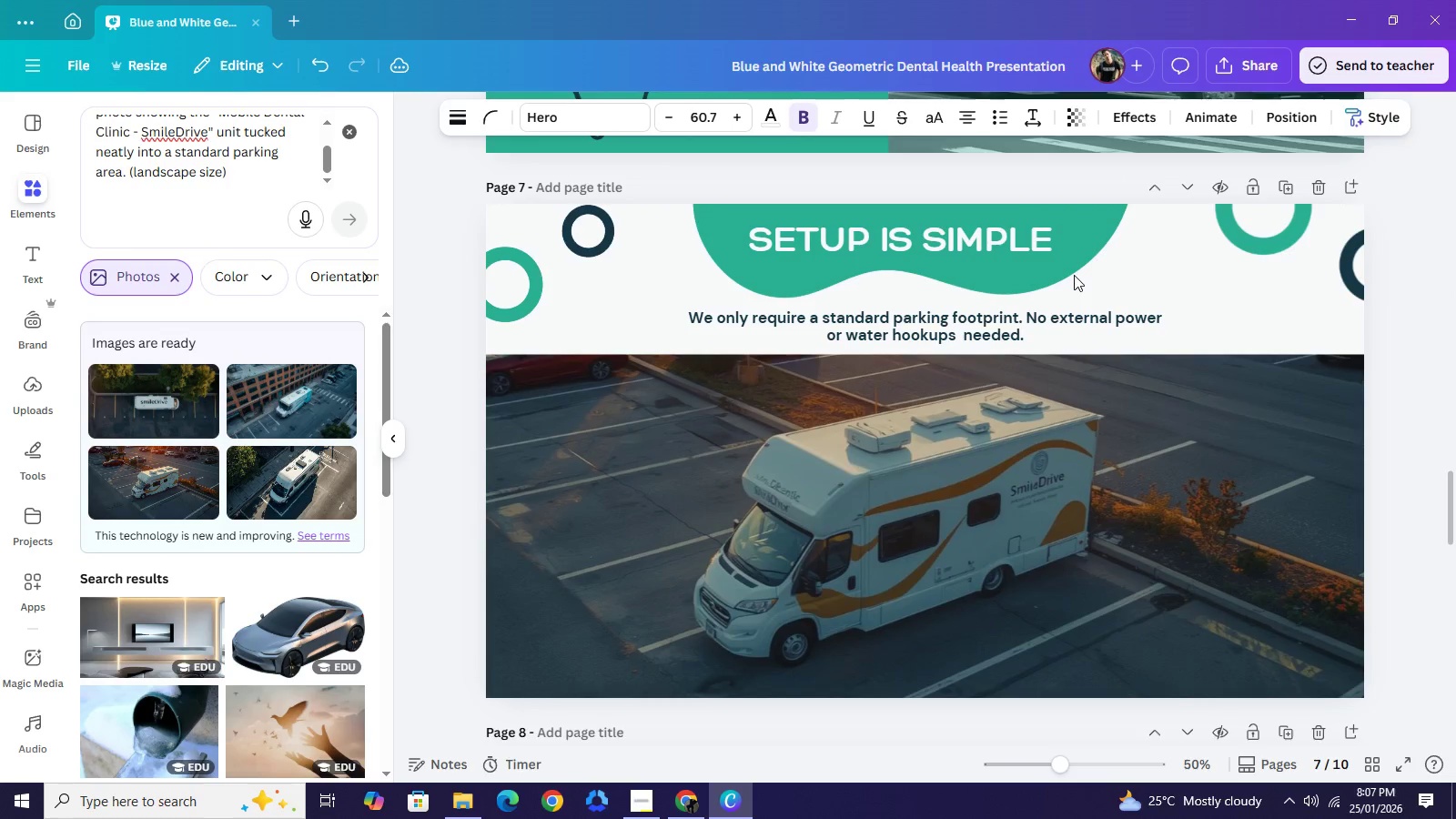 
key(ArrowRight)
 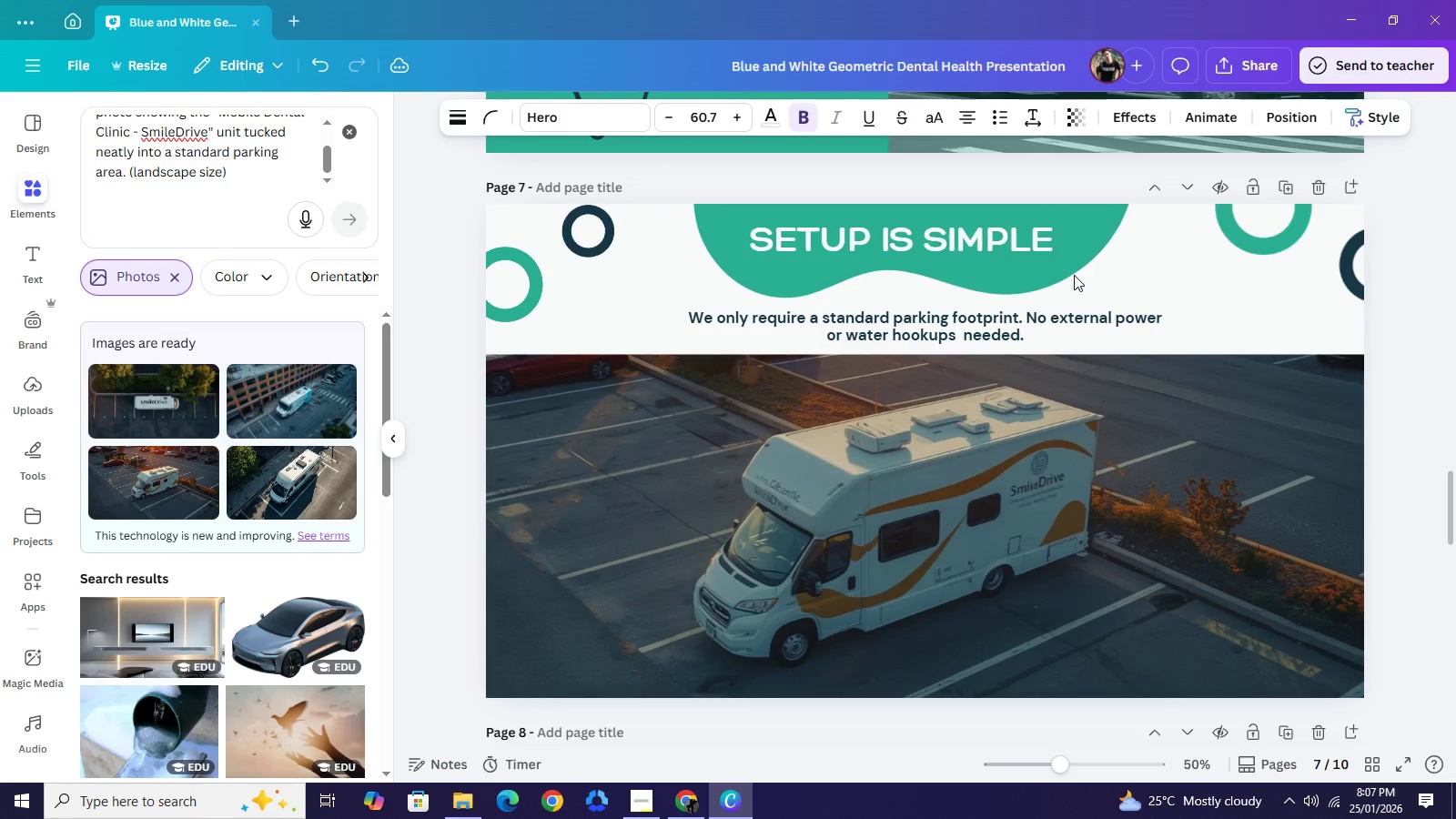 
key(ArrowRight)
 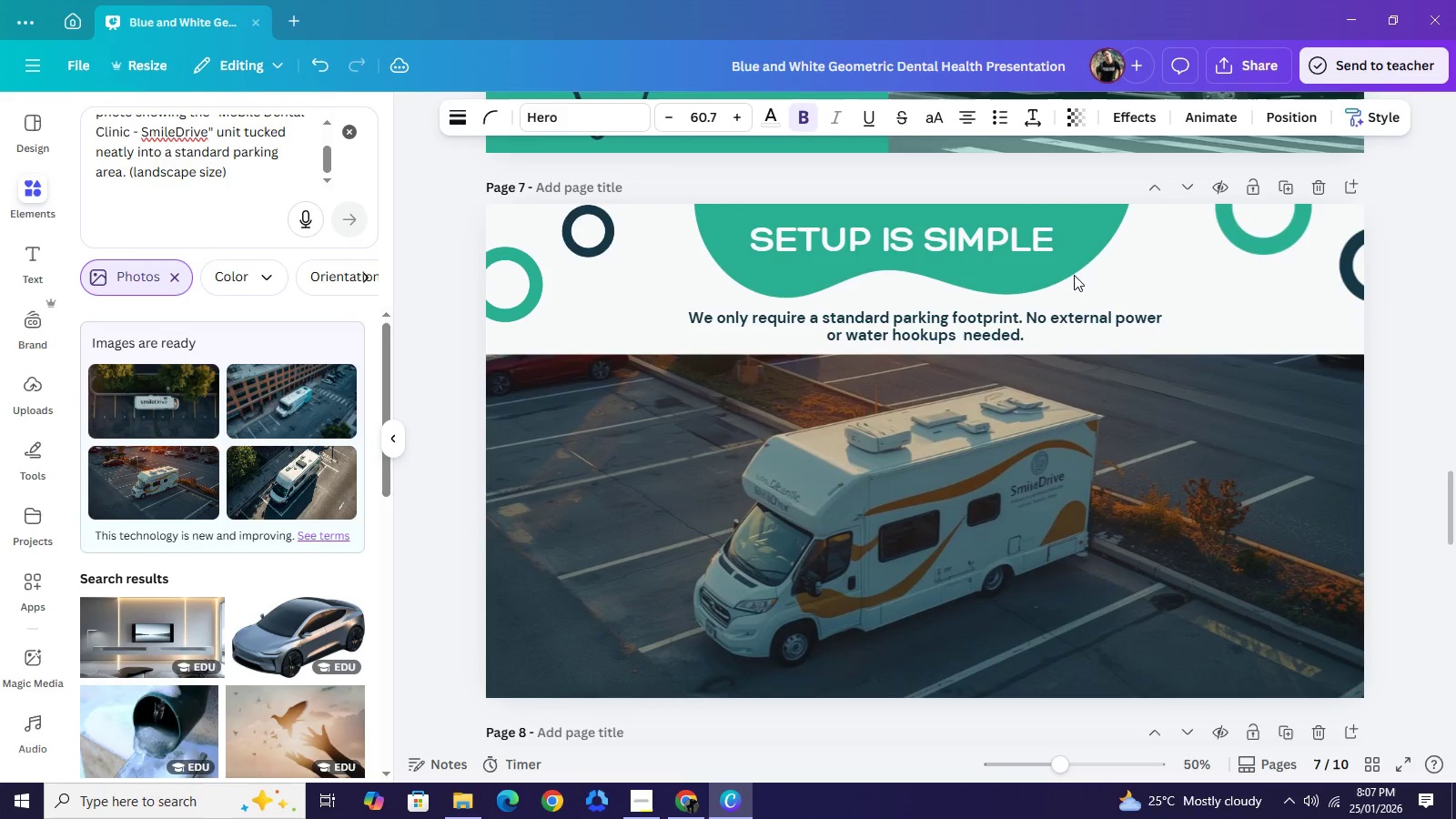 
key(ArrowRight)
 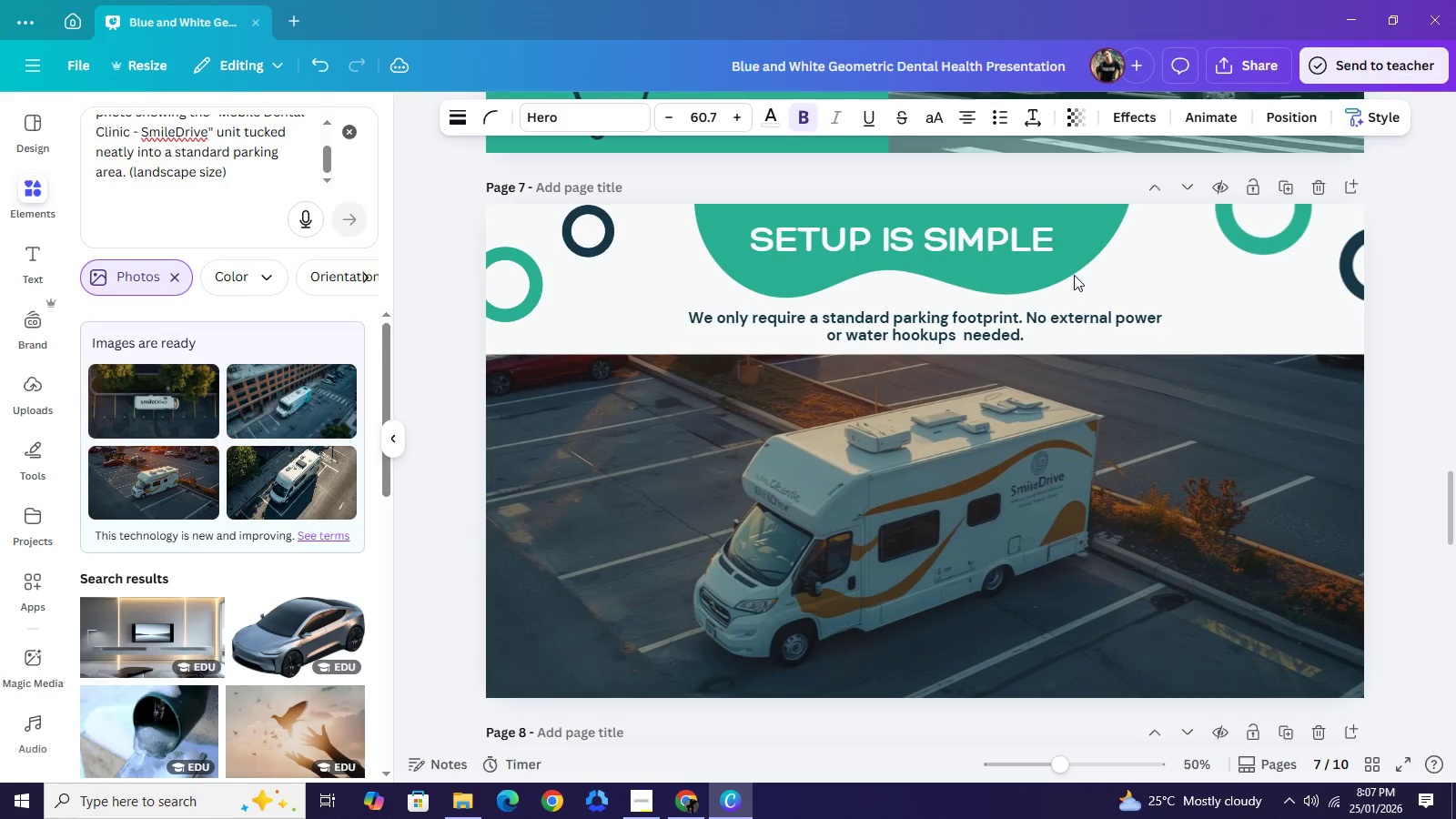 
key(ArrowRight)
 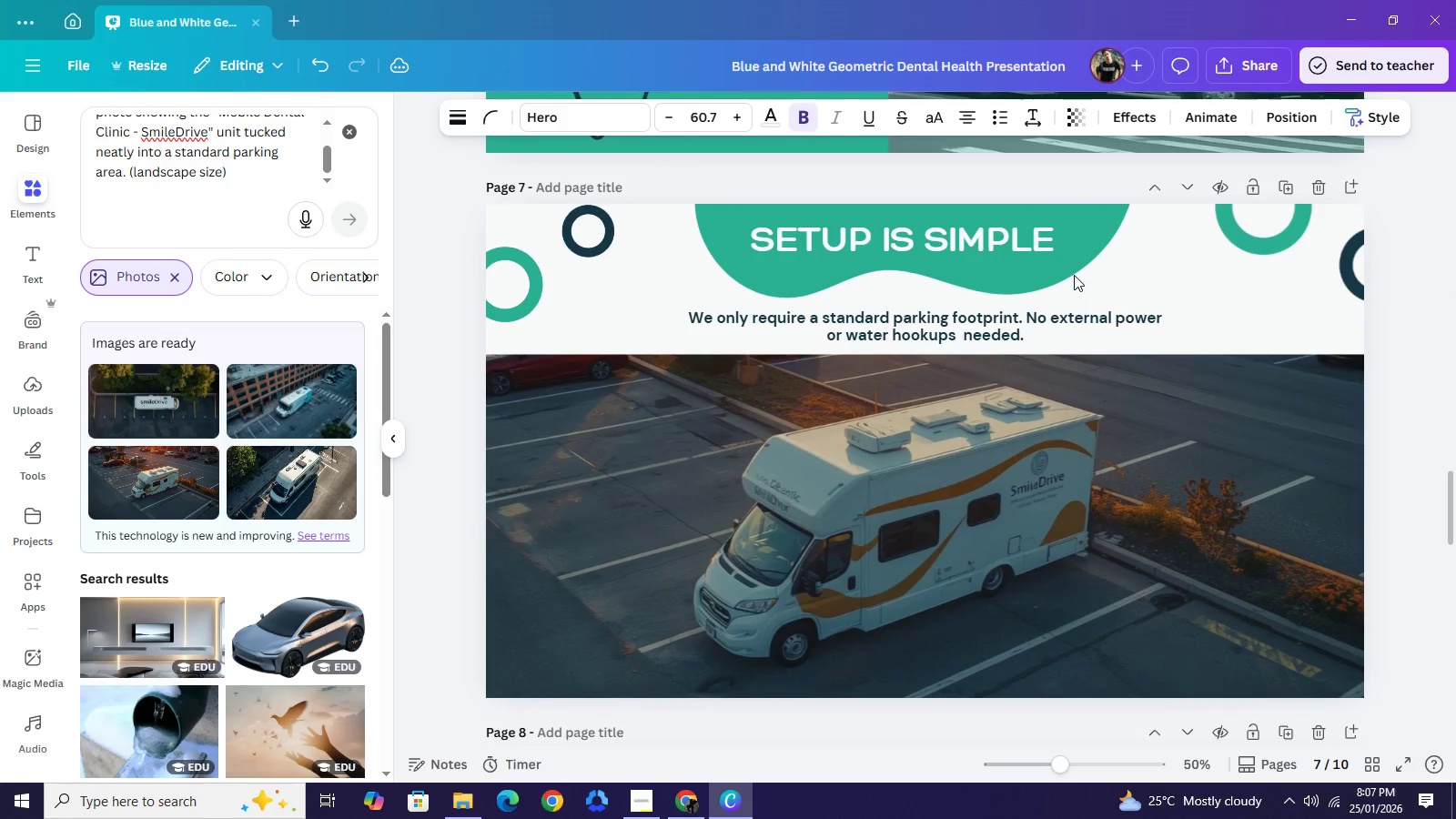 
key(ArrowRight)
 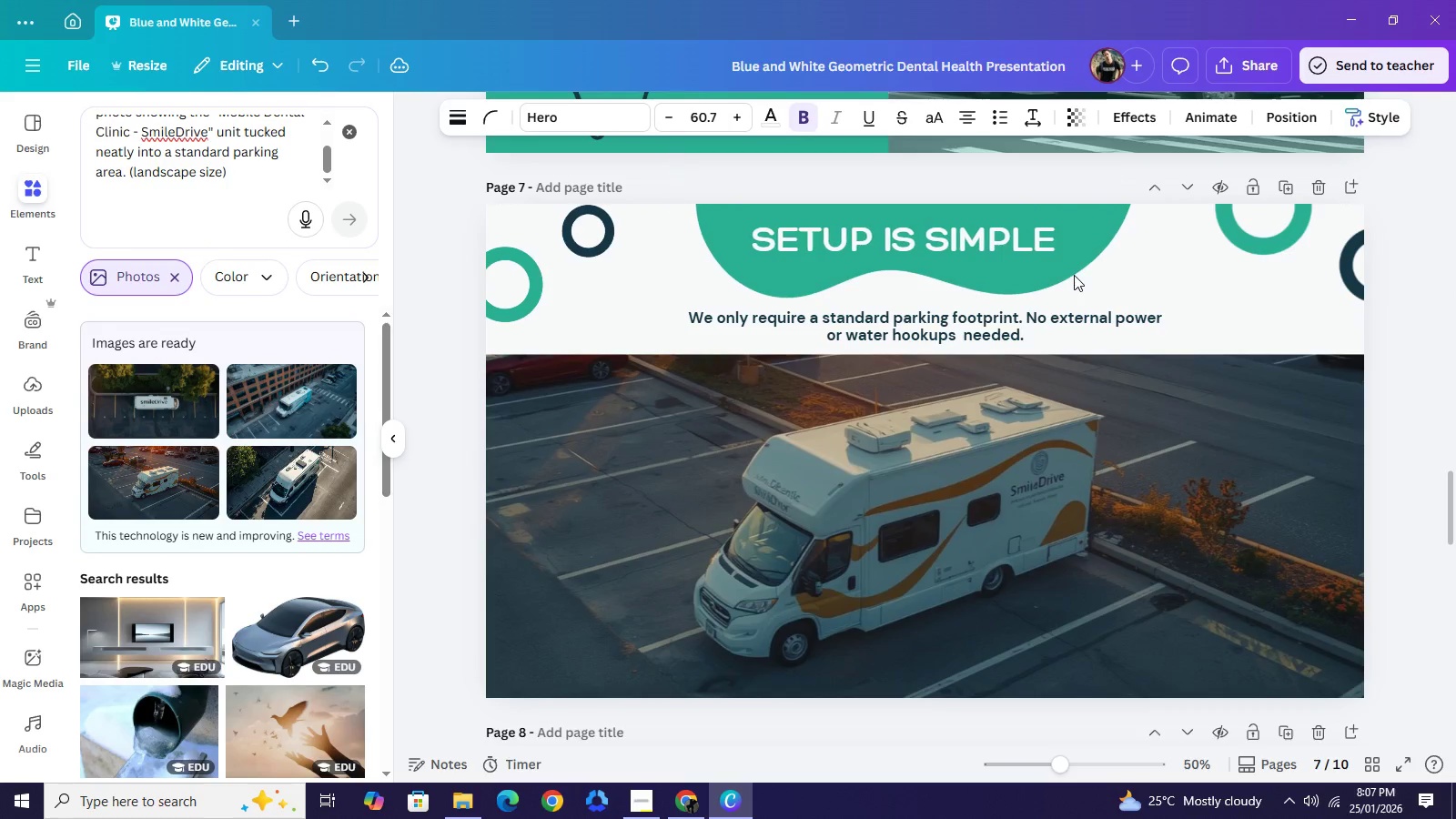 
key(ArrowRight)
 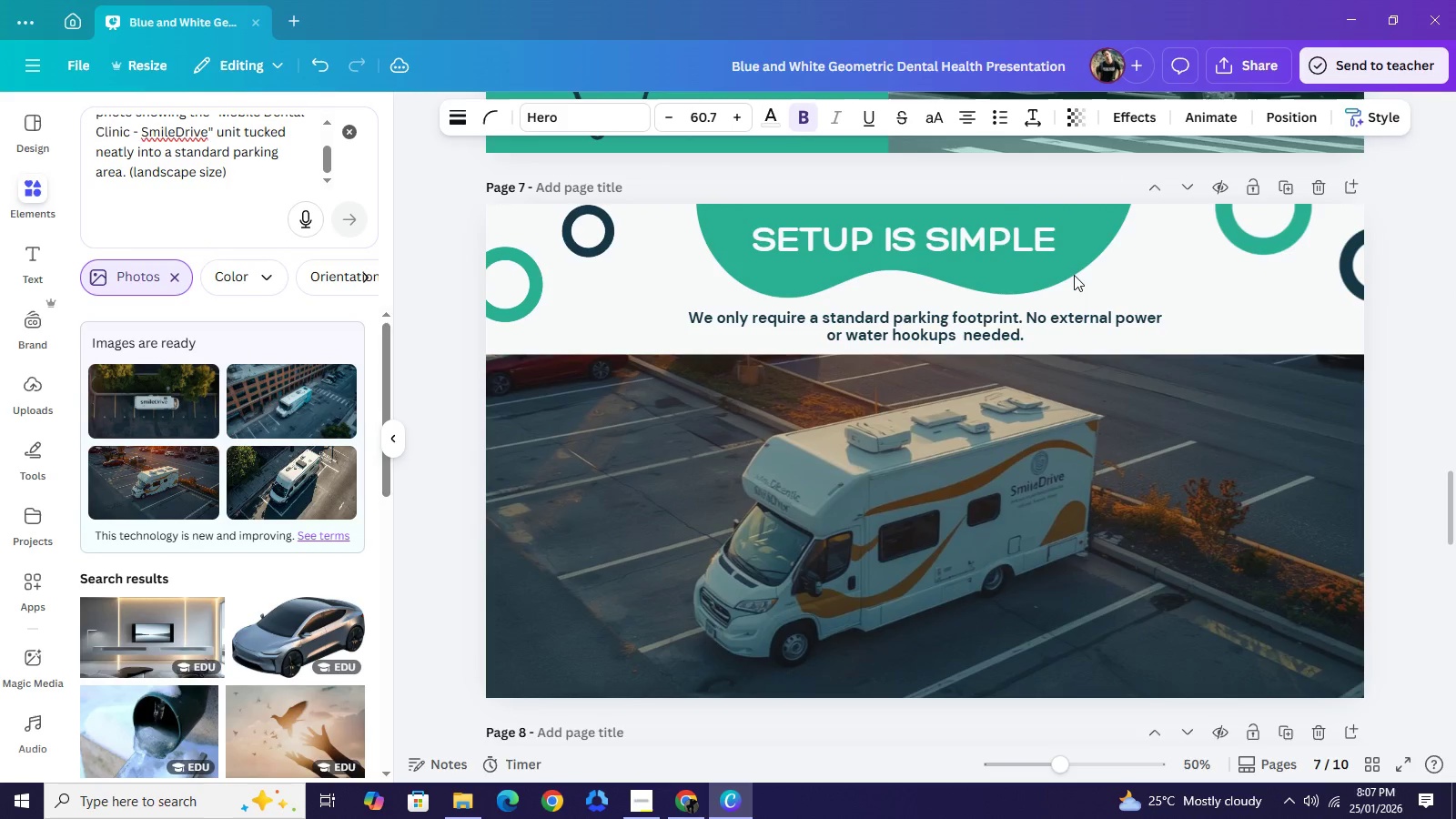 
key(ArrowRight)
 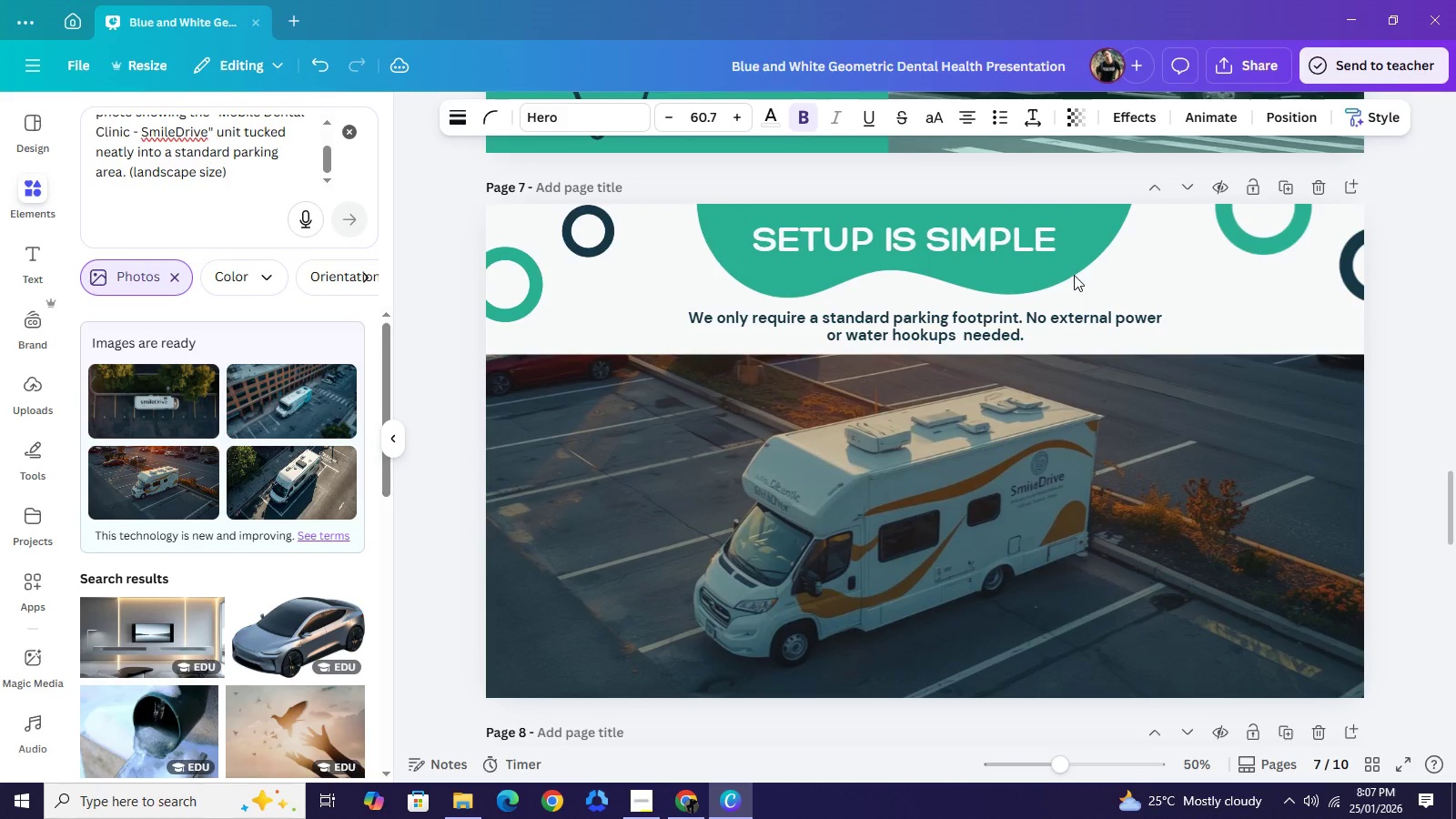 
key(ArrowRight)
 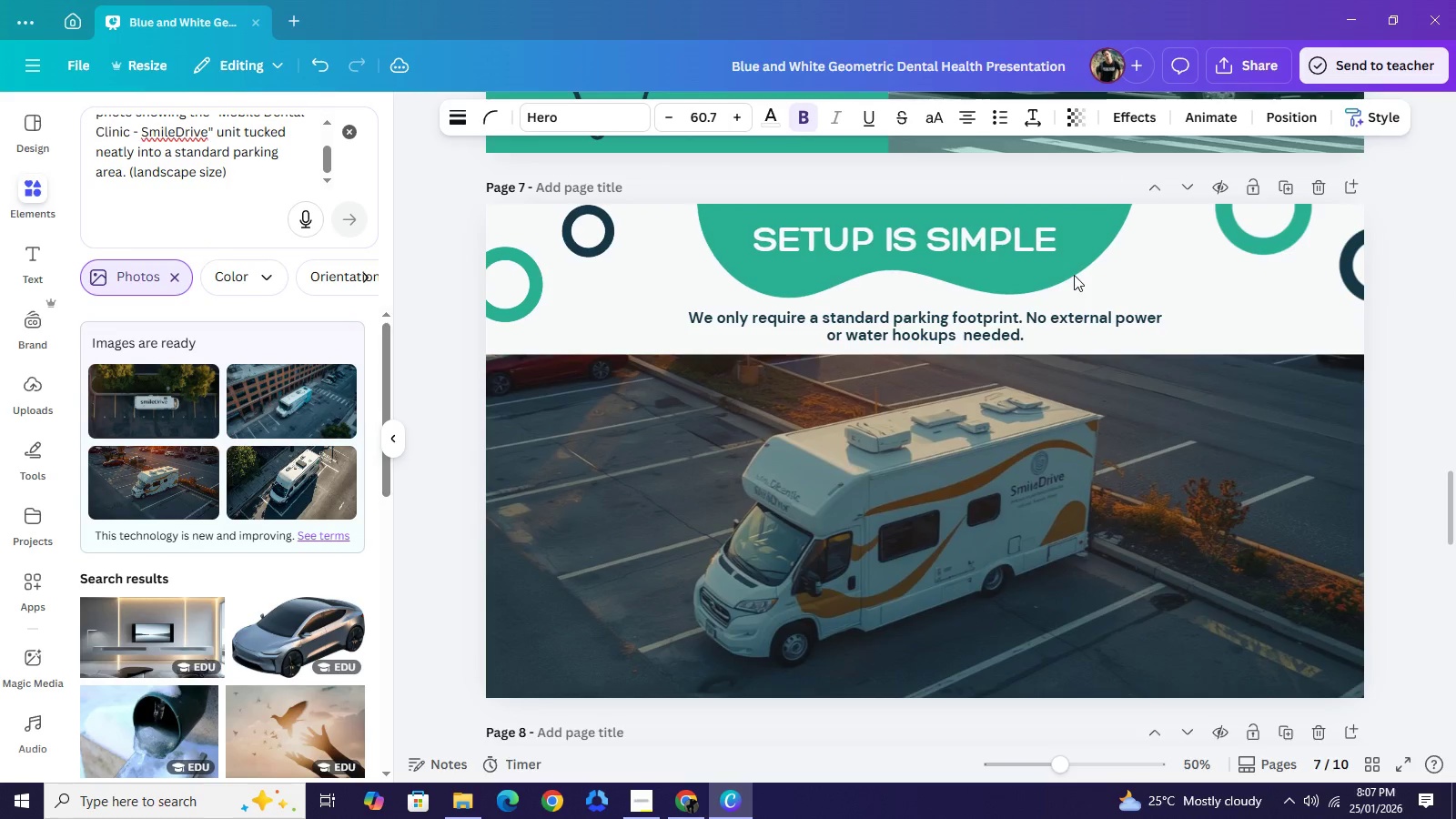 
key(ArrowRight)
 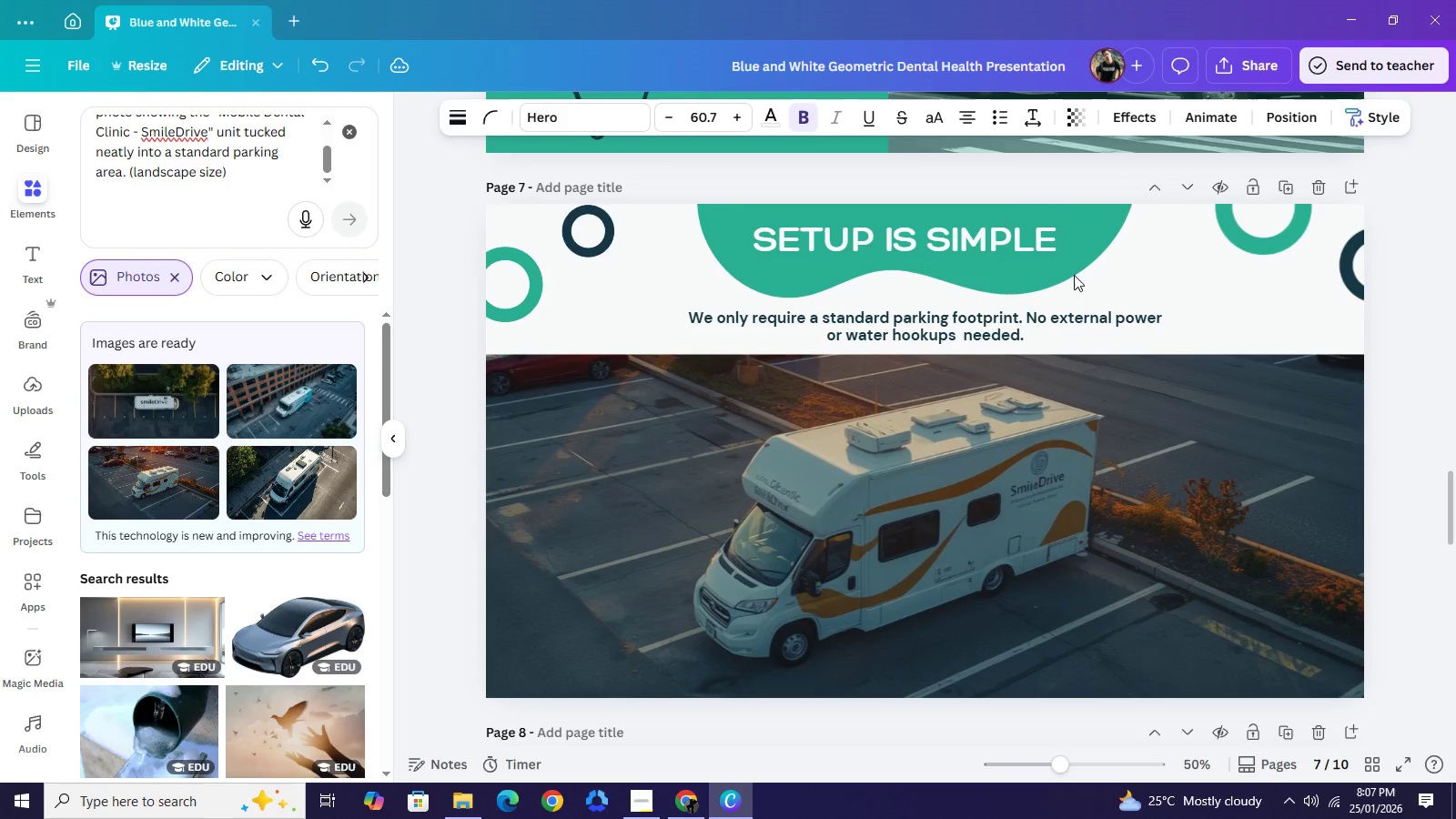 
key(ArrowRight)
 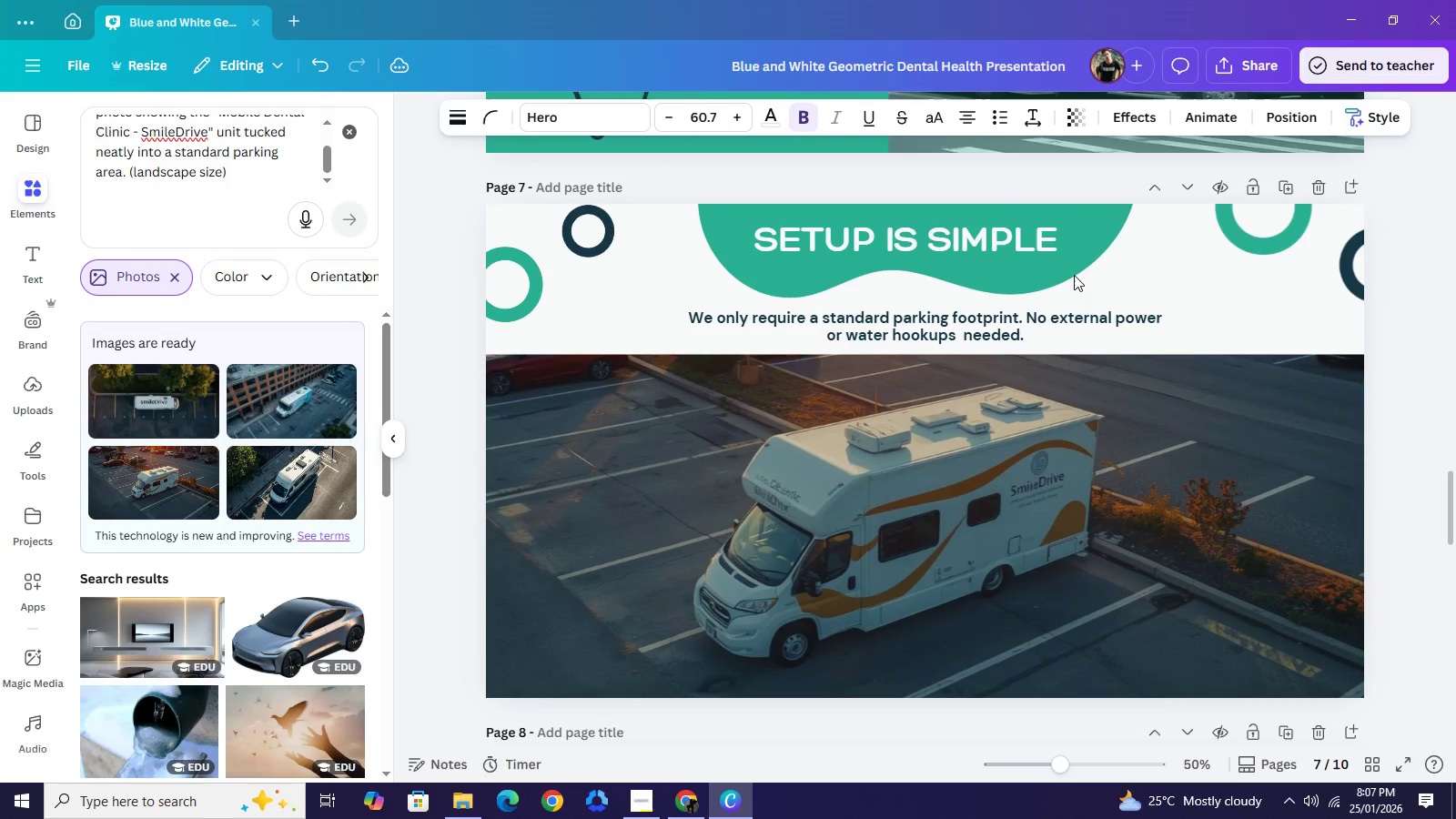 
key(ArrowRight)
 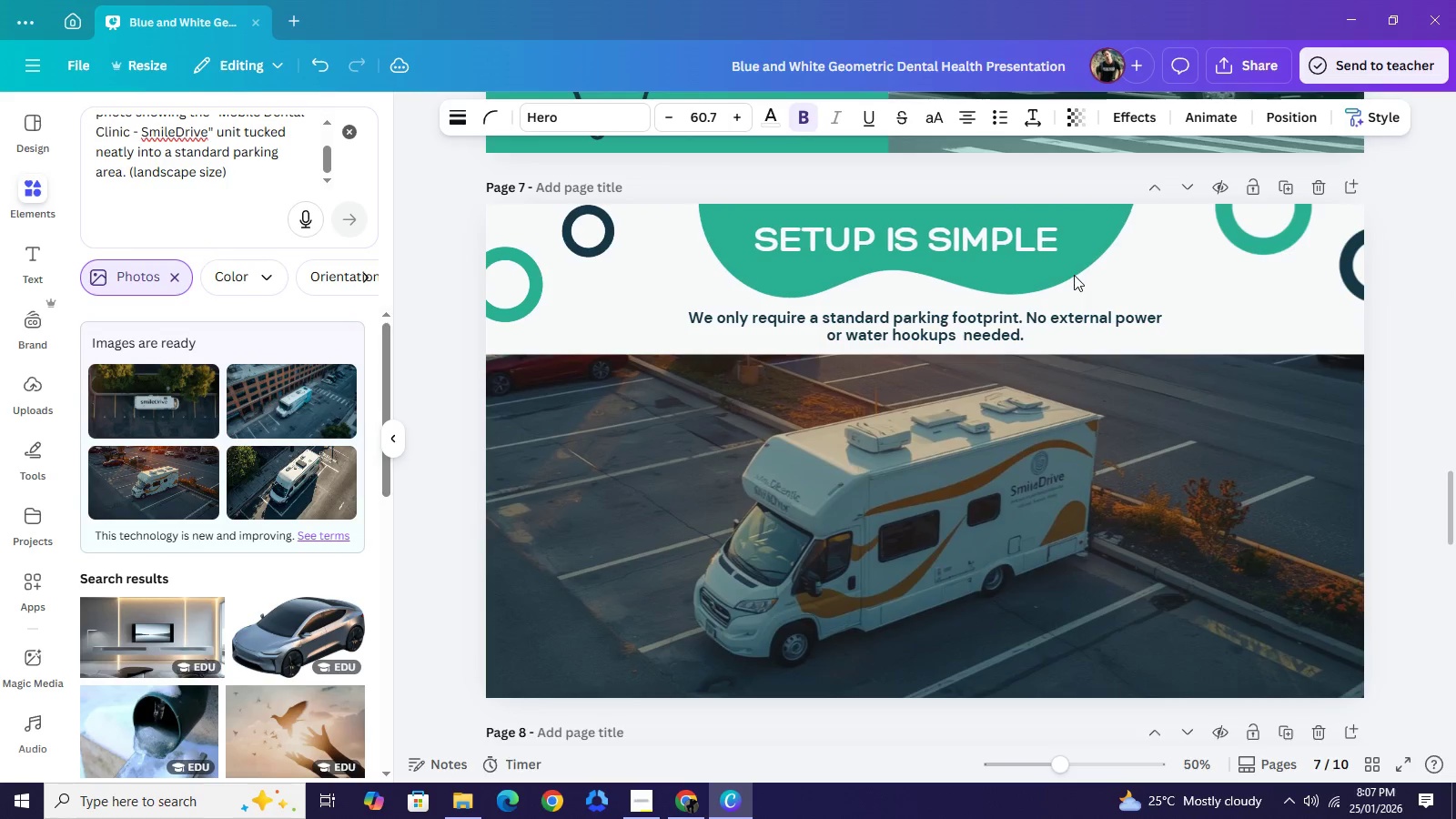 
key(ArrowRight)
 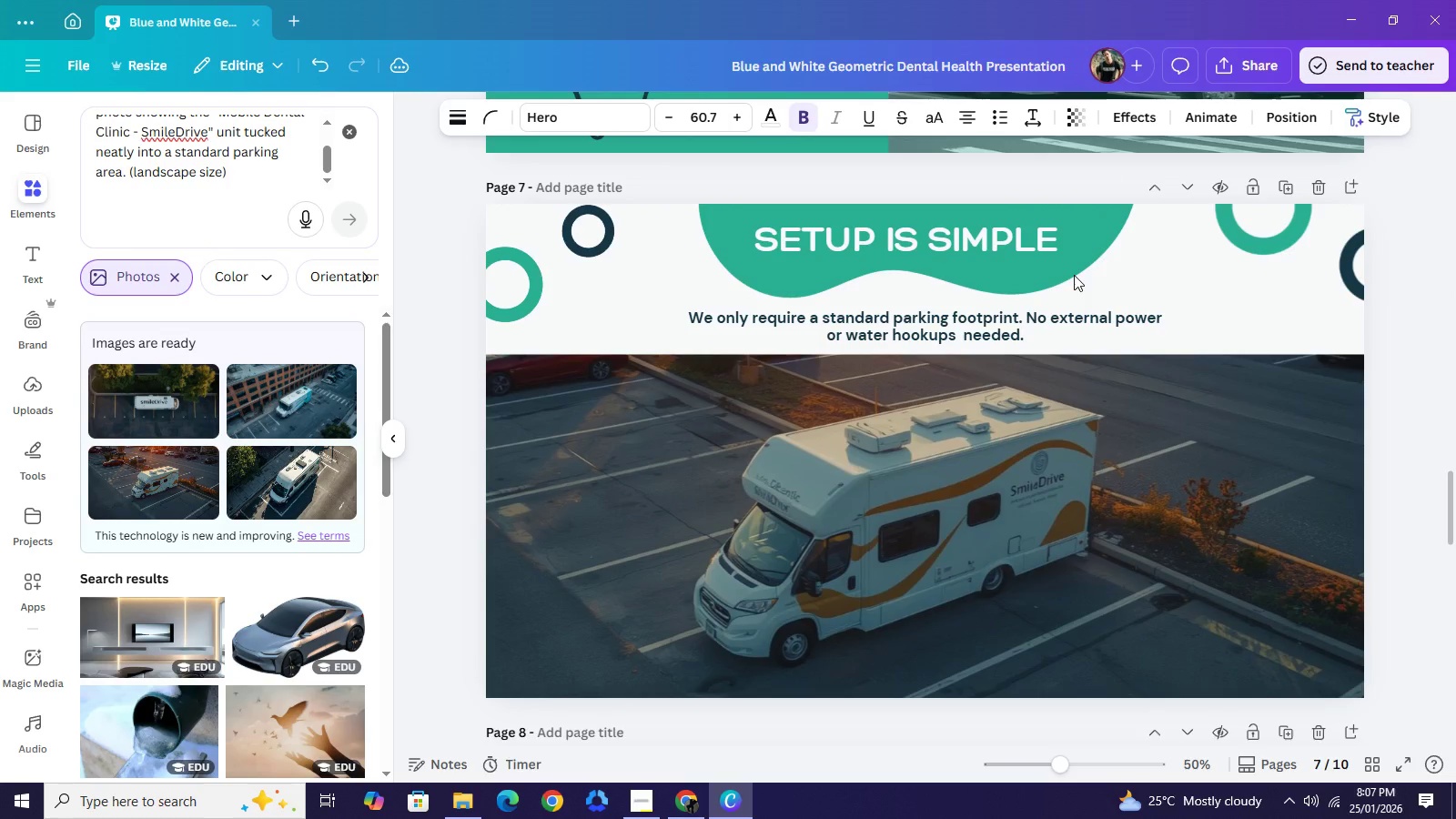 
key(ArrowRight)
 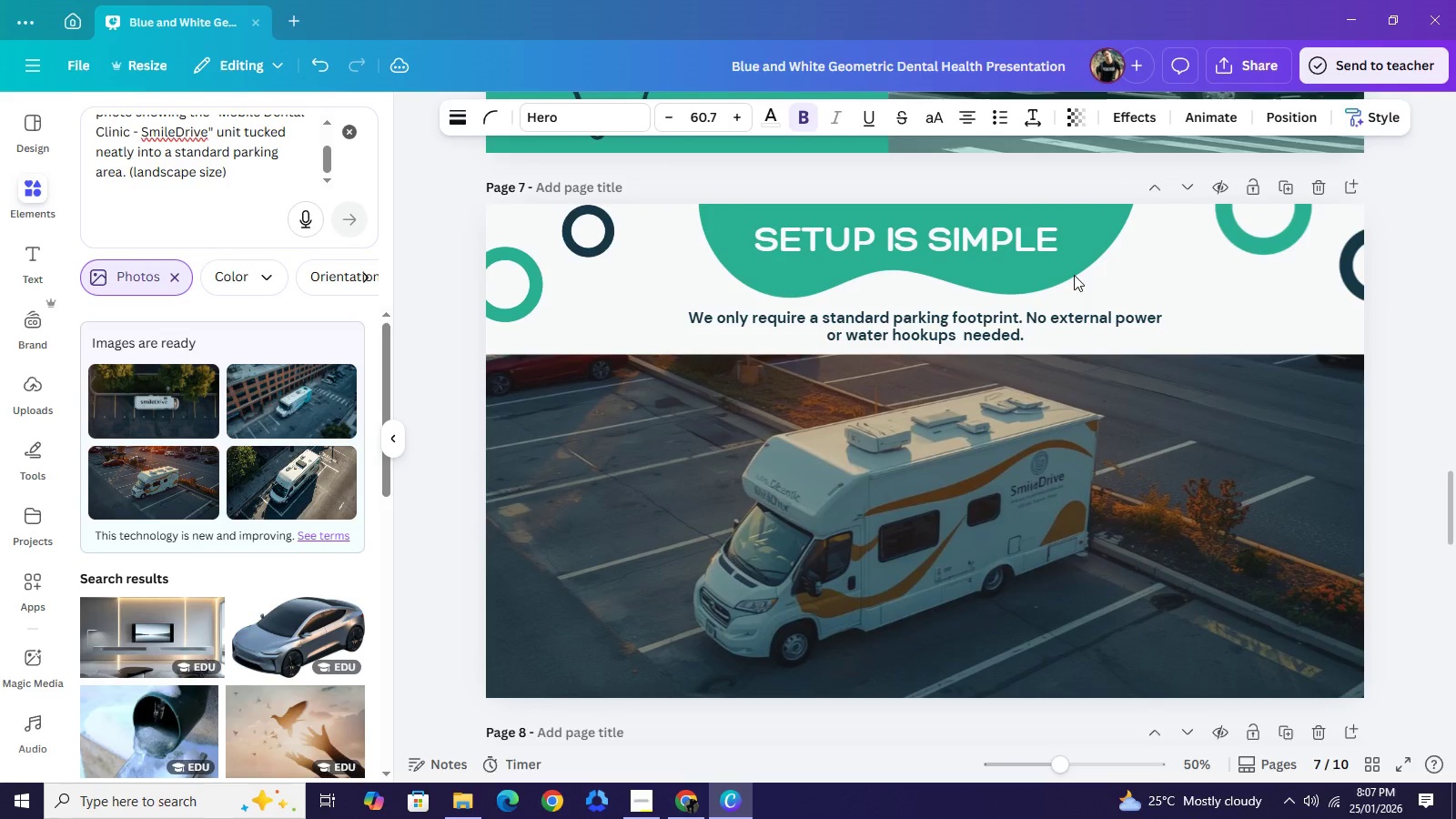 
hold_key(key=ArrowRight, duration=1.48)
 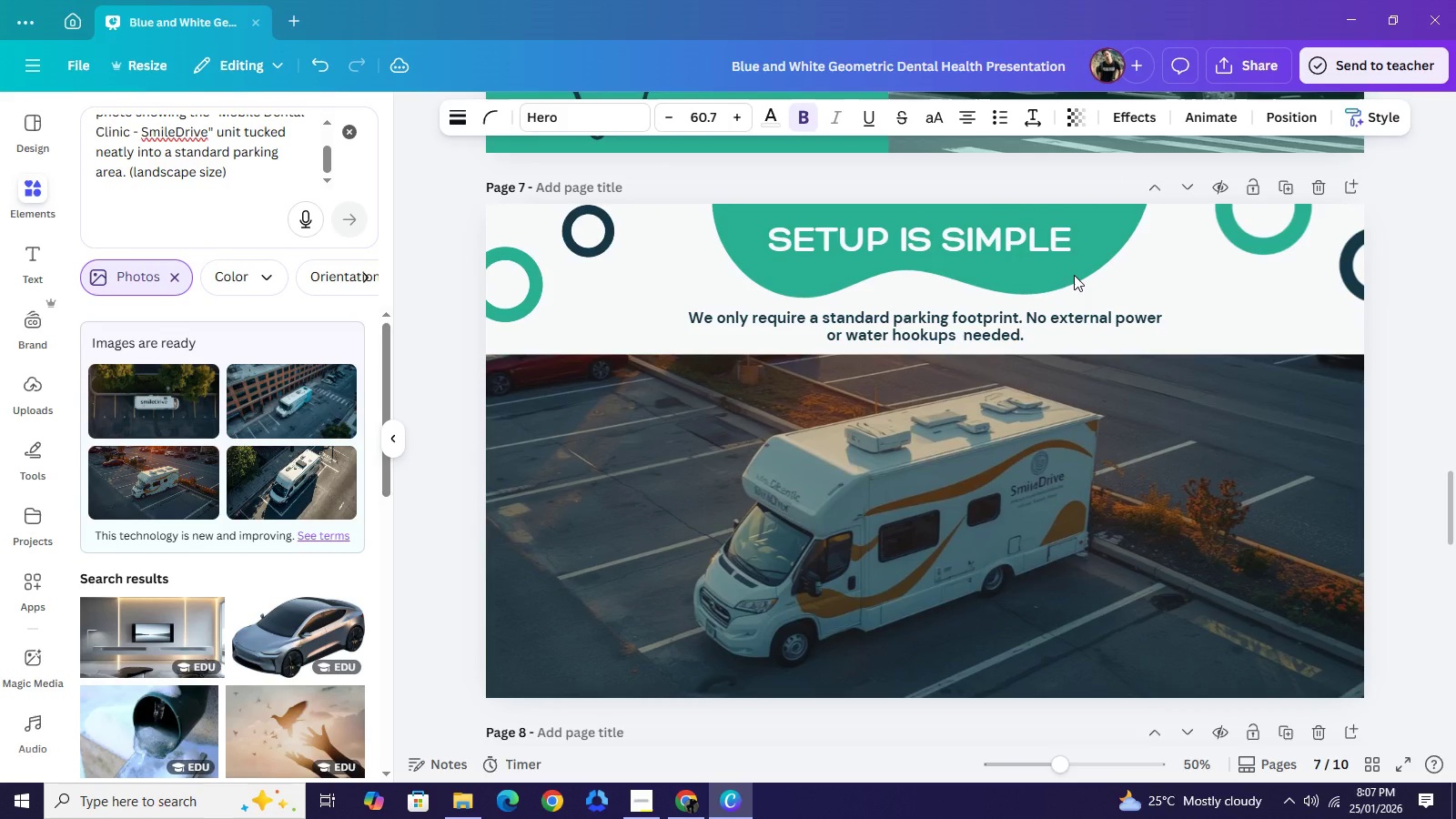 
hold_key(key=ArrowLeft, duration=1.41)
 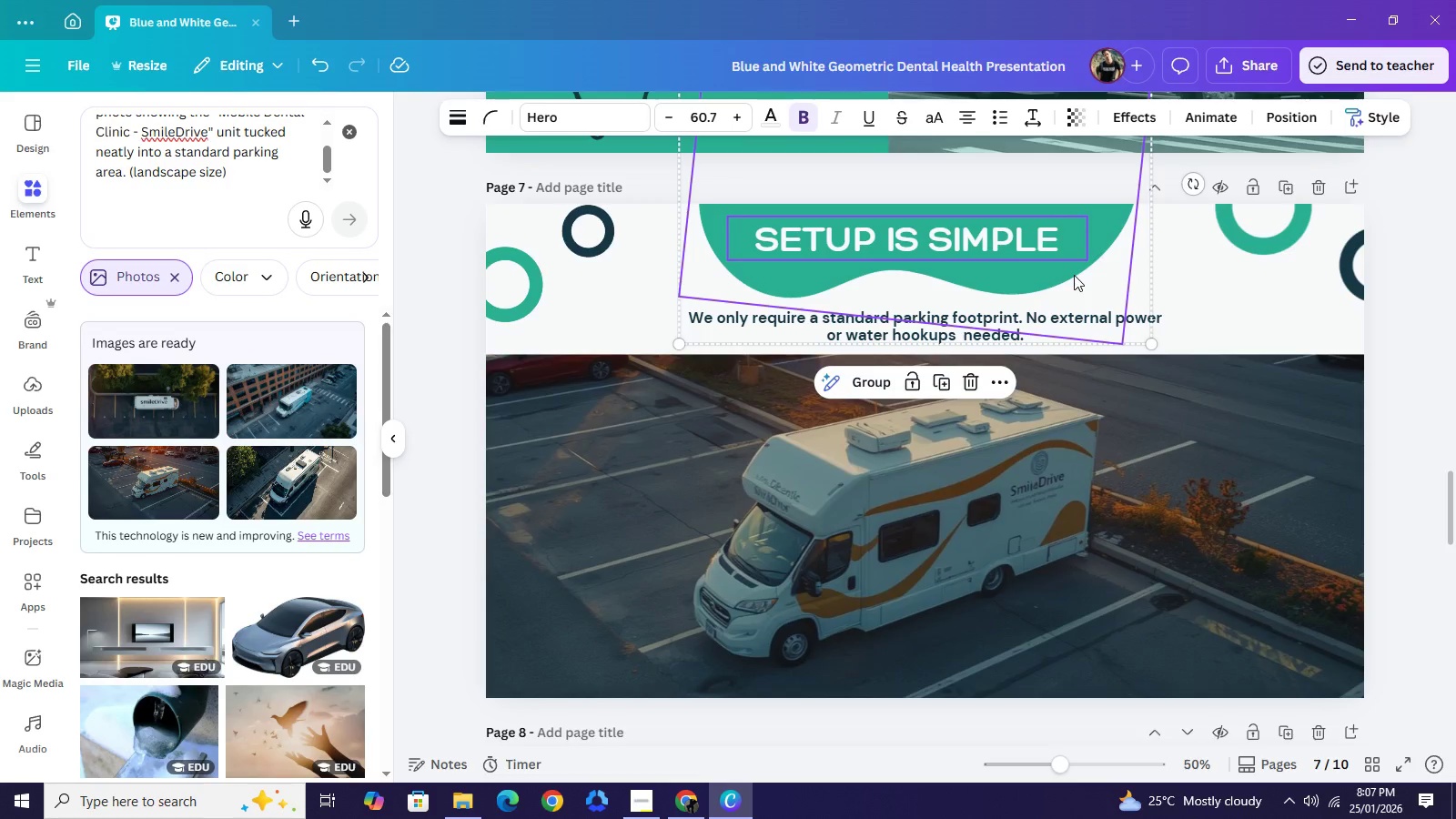 
wait(6.09)
 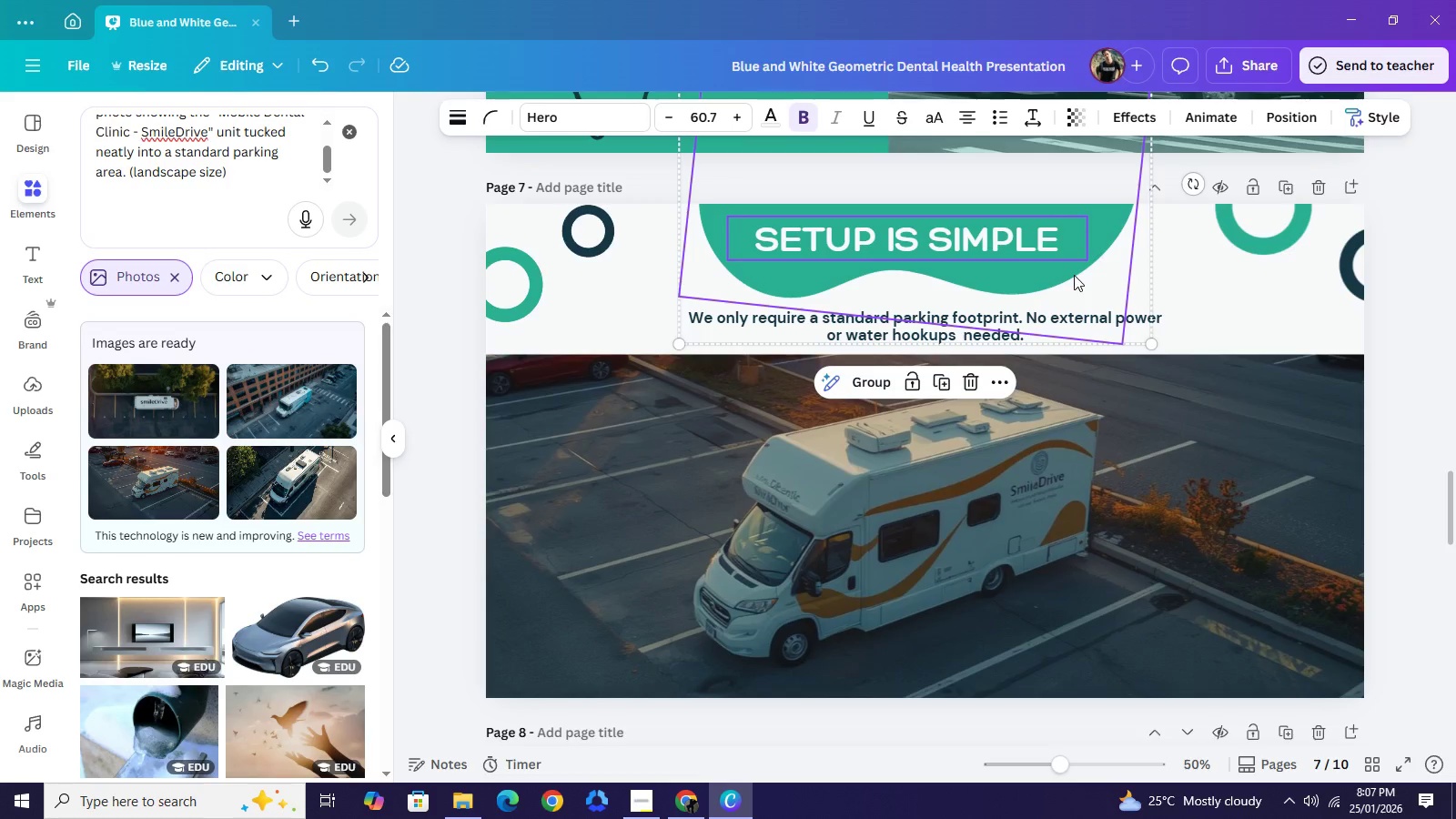 
left_click([1422, 359])
 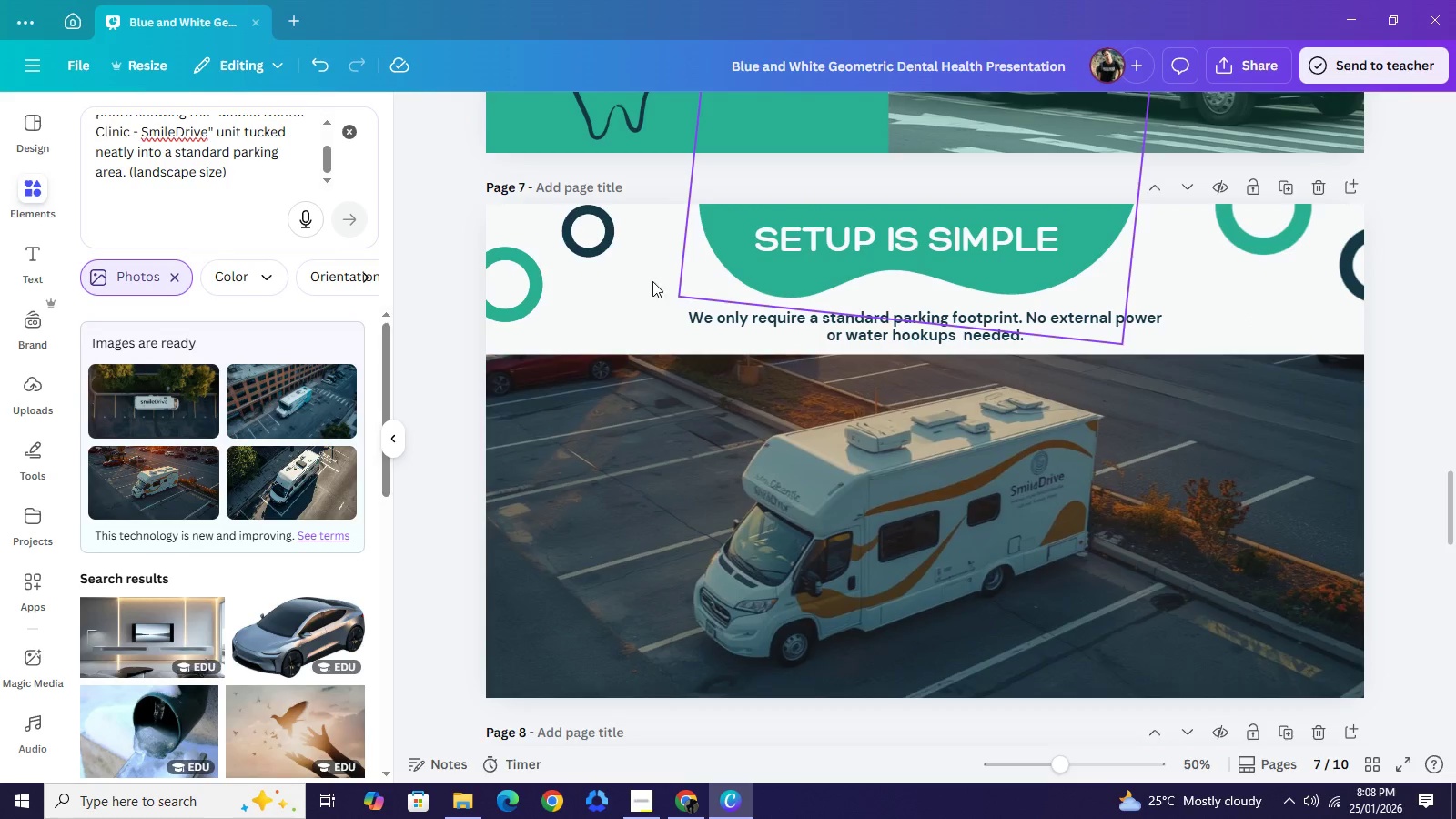 
left_click_drag(start_coordinate=[565, 265], to_coordinate=[576, 252])
 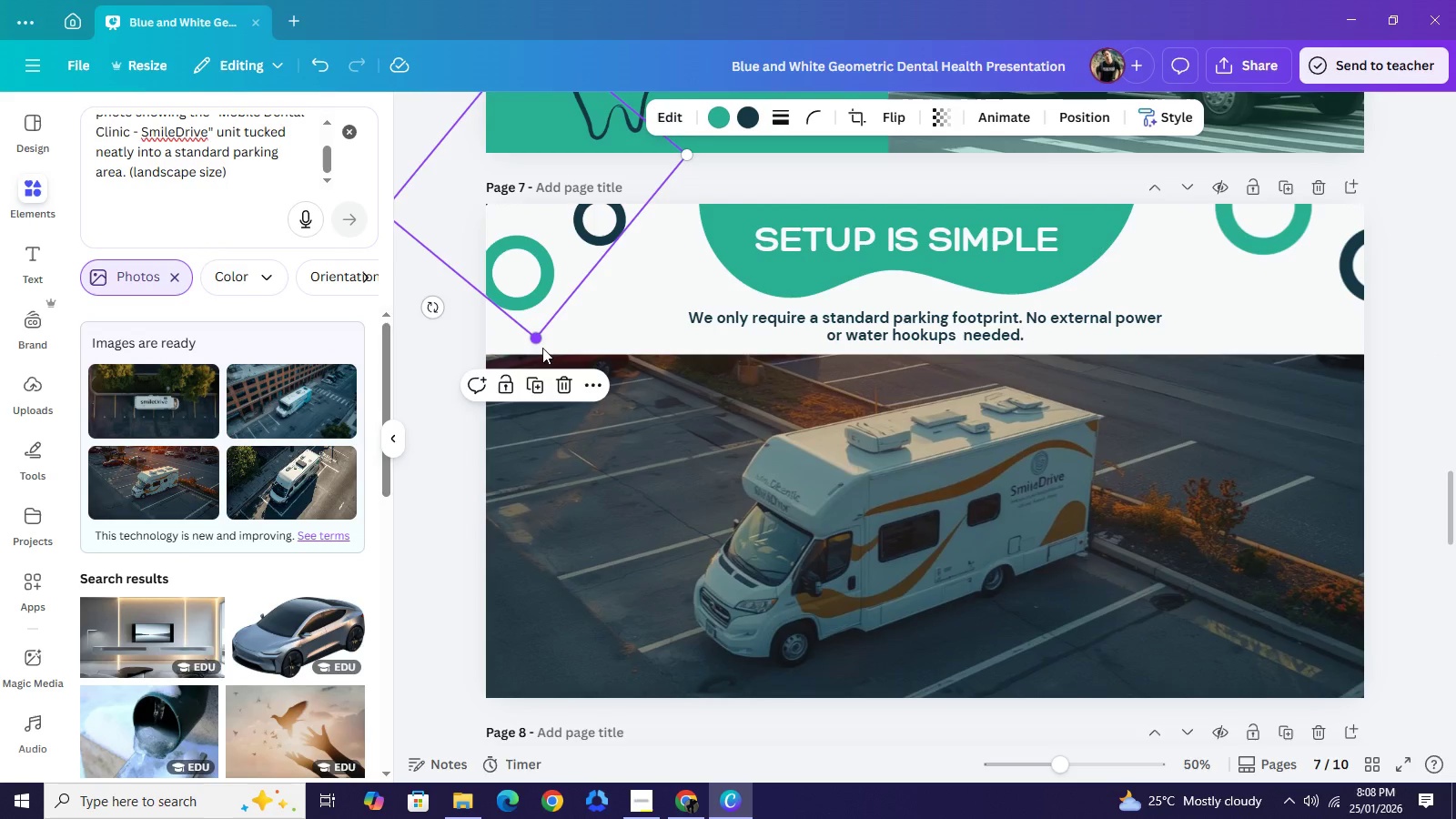 
left_click_drag(start_coordinate=[539, 342], to_coordinate=[546, 358])
 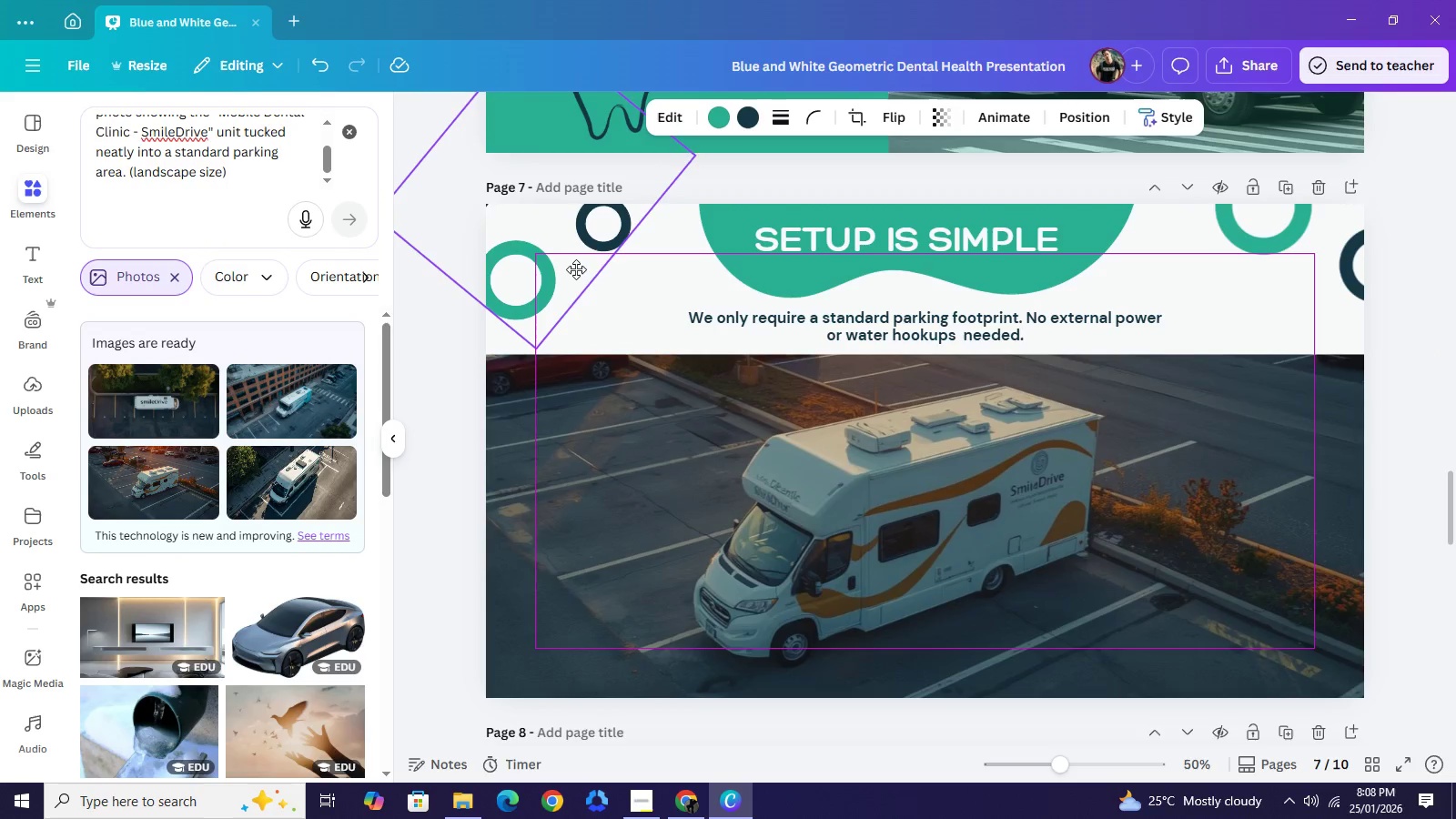 
left_click_drag(start_coordinate=[572, 284], to_coordinate=[576, 269])
 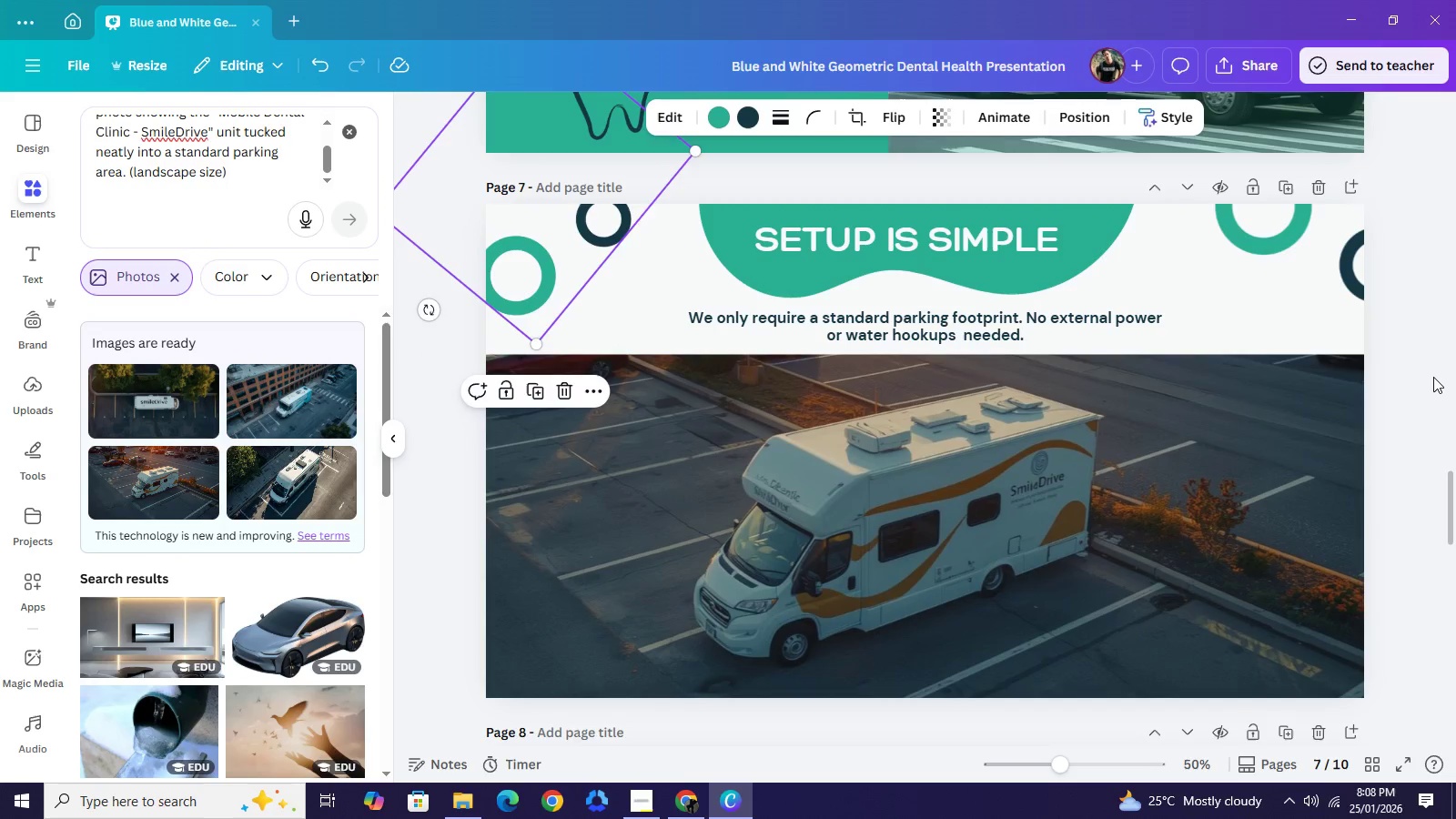 
left_click([1433, 377])
 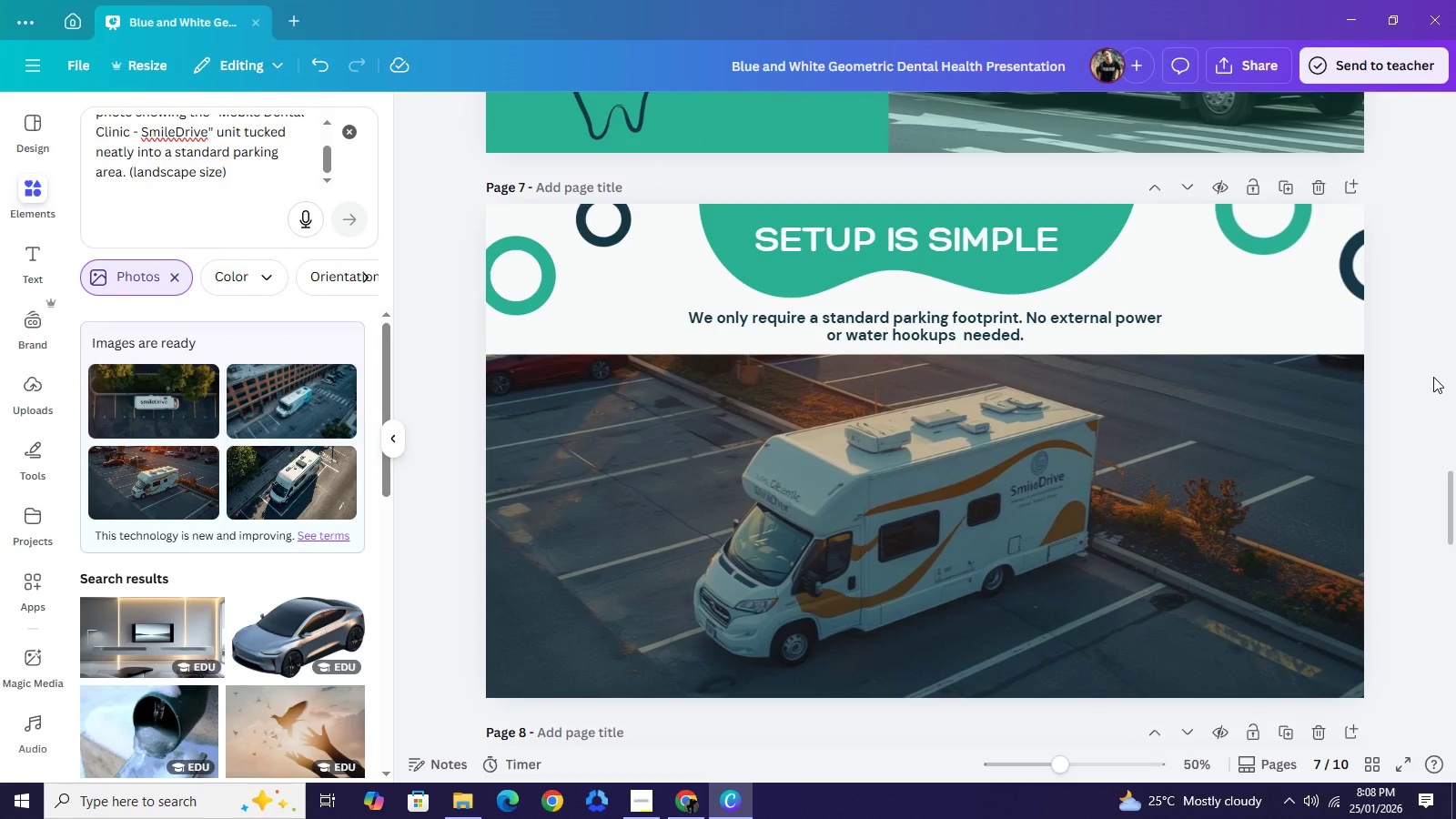 
wait(8.41)
 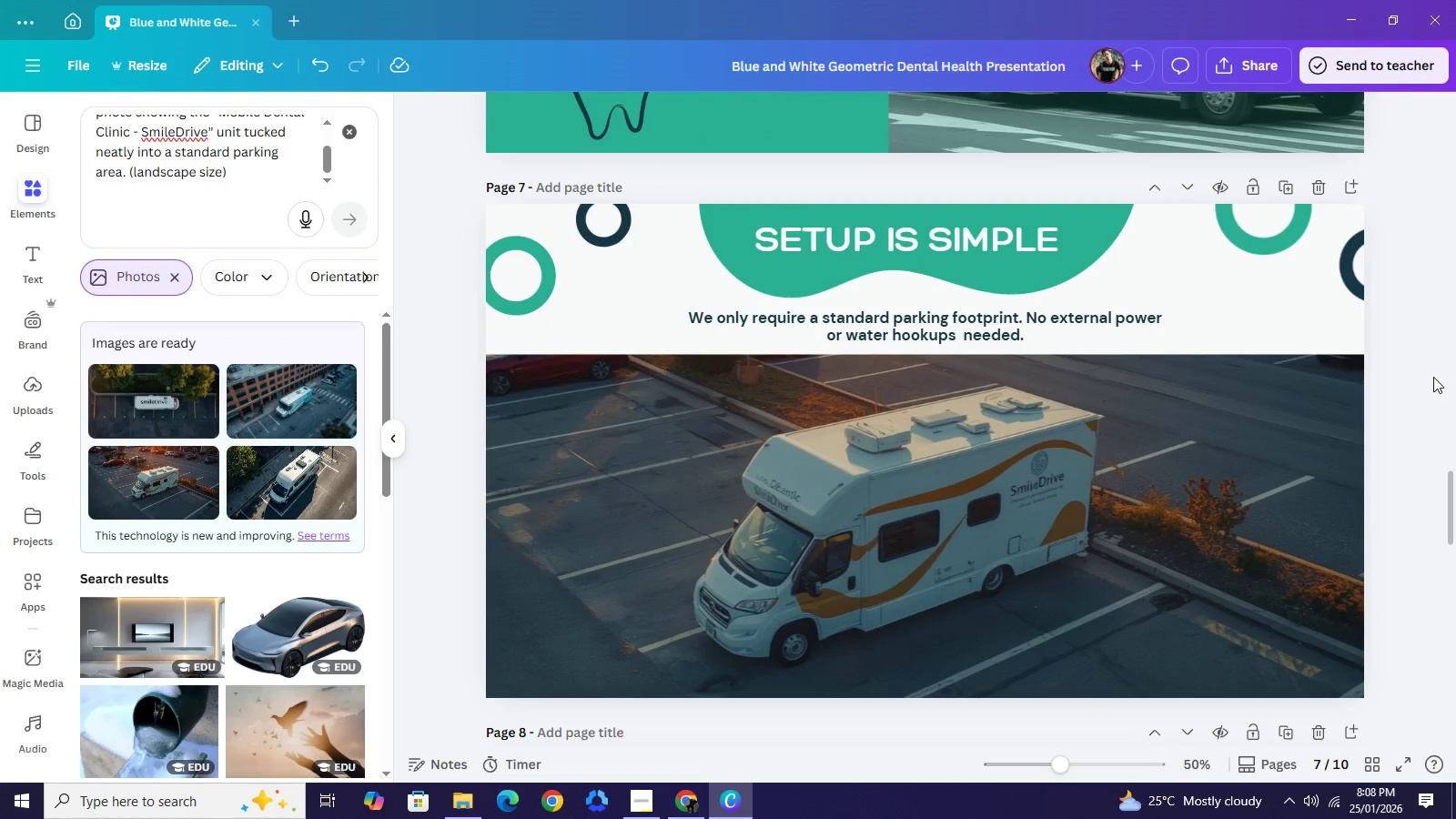 
scroll: coordinate [1252, 469], scroll_direction: down, amount: 5.0
 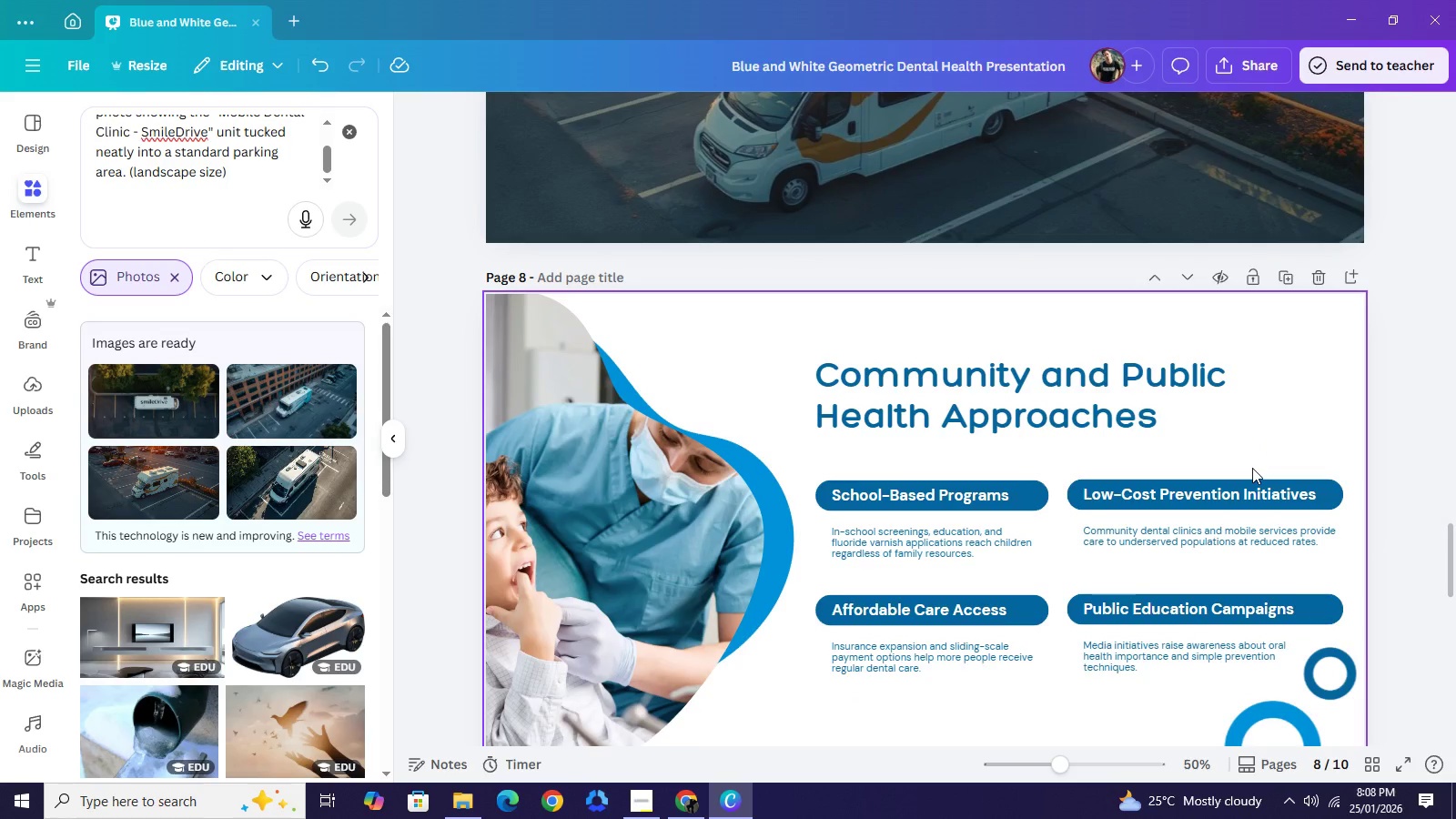 
scroll: coordinate [1252, 468], scroll_direction: up, amount: 4.0
 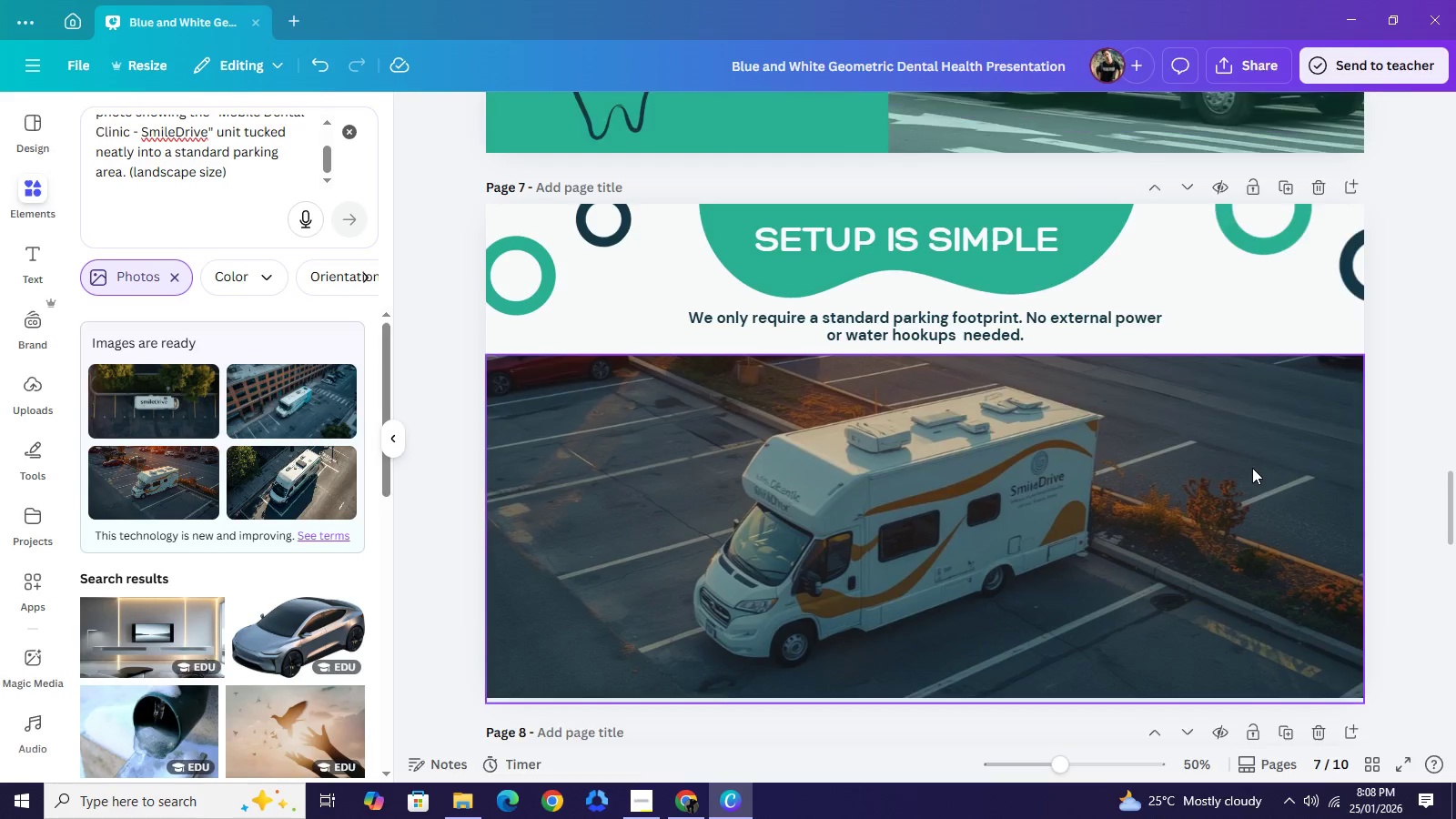 
scroll: coordinate [1252, 468], scroll_direction: down, amount: 2.0
 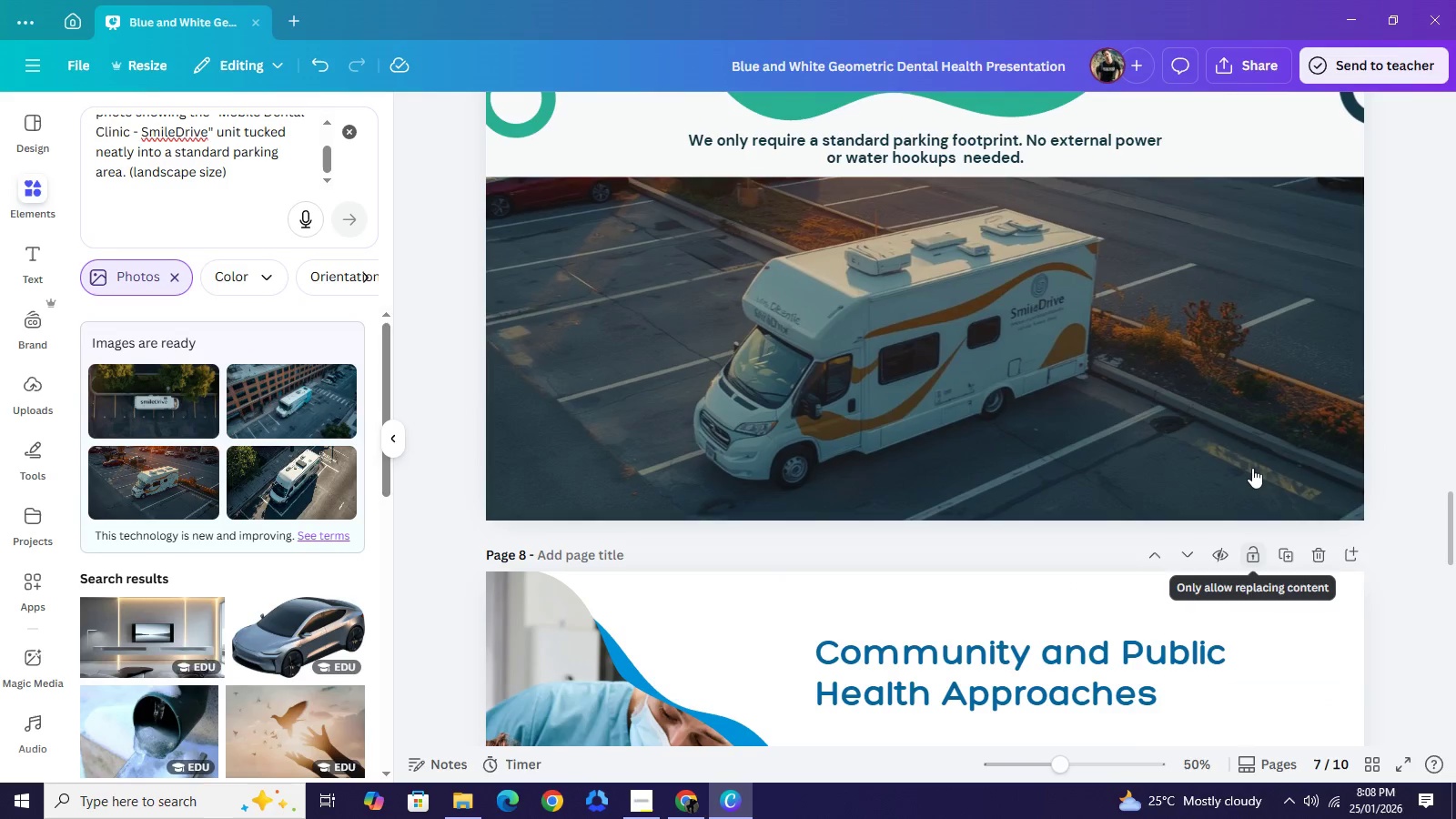 
scroll: coordinate [1252, 468], scroll_direction: up, amount: 7.0
 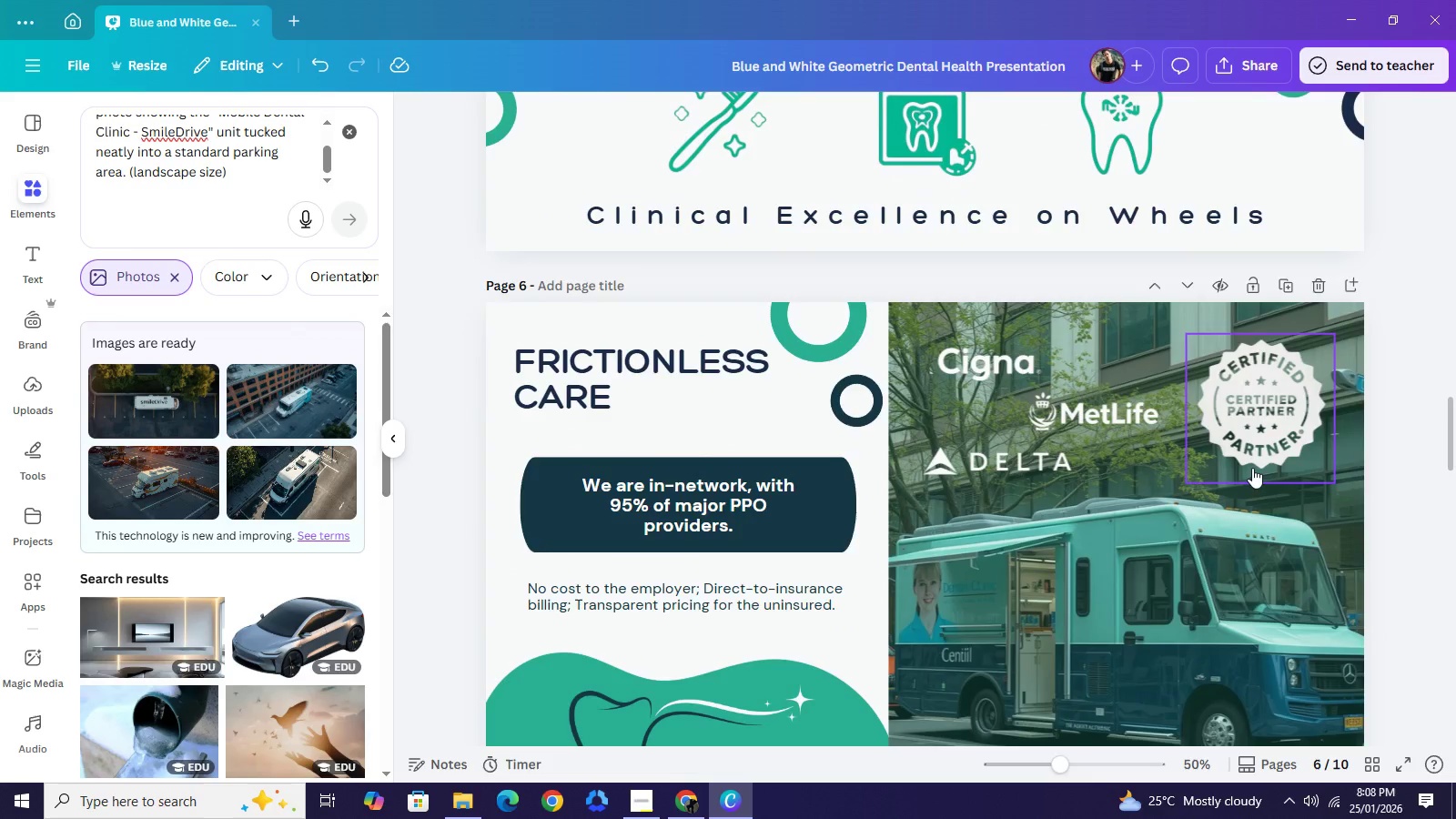 
scroll: coordinate [1252, 468], scroll_direction: down, amount: 8.0
 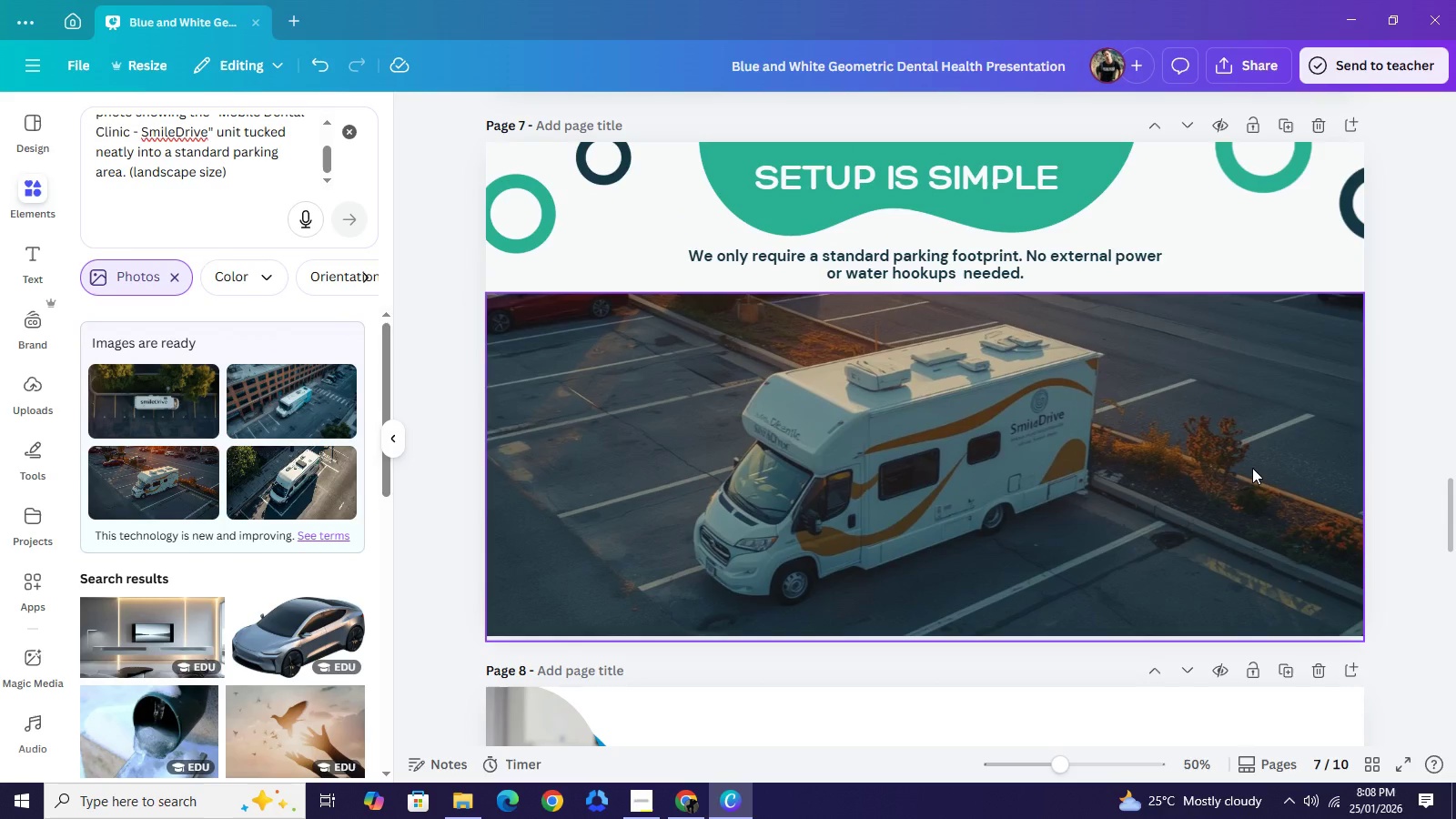 
scroll: coordinate [1252, 468], scroll_direction: up, amount: 3.0
 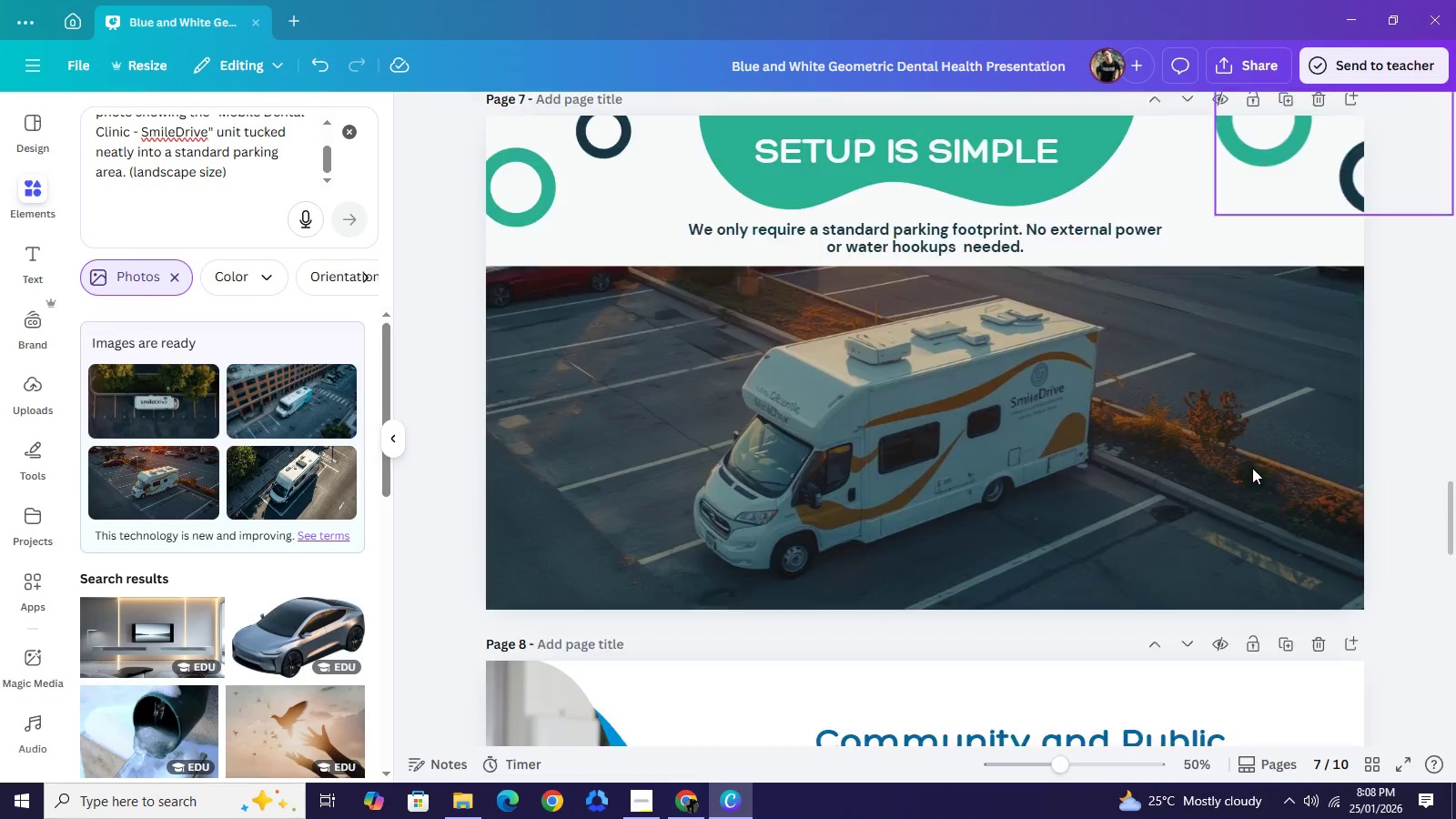 
scroll: coordinate [1252, 468], scroll_direction: down, amount: 6.0
 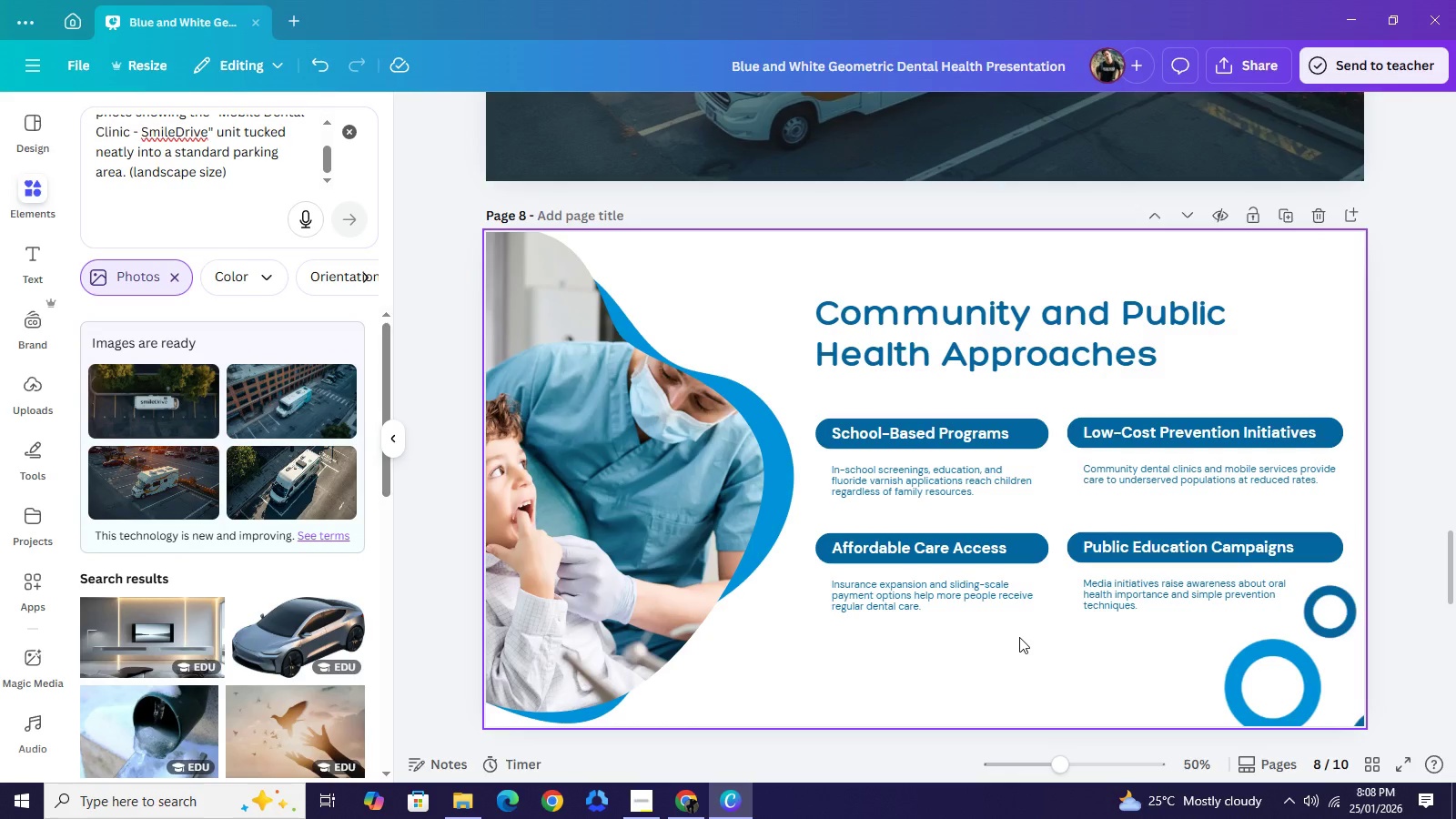 
wait(12.81)
 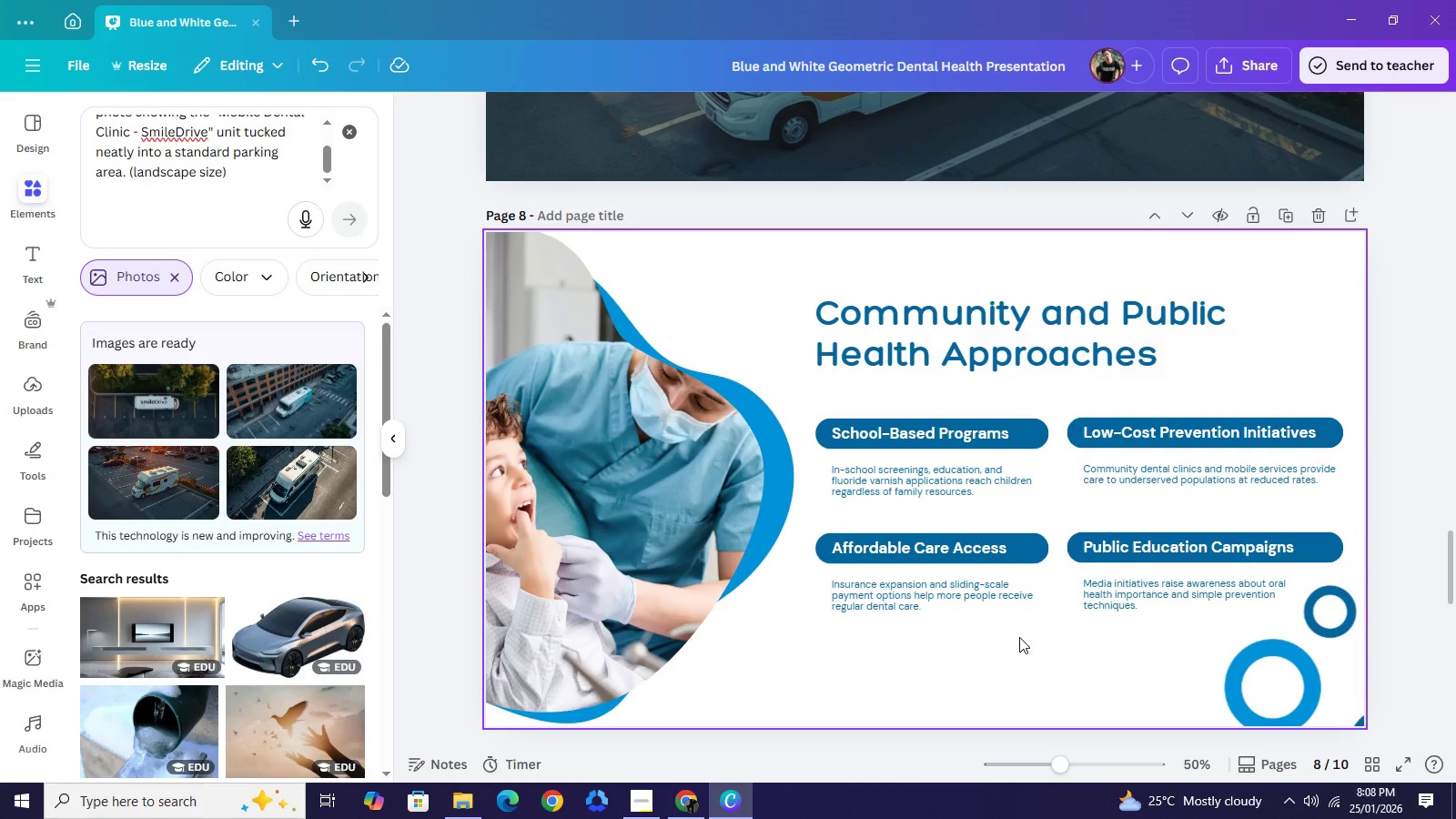 
left_click([947, 655])
 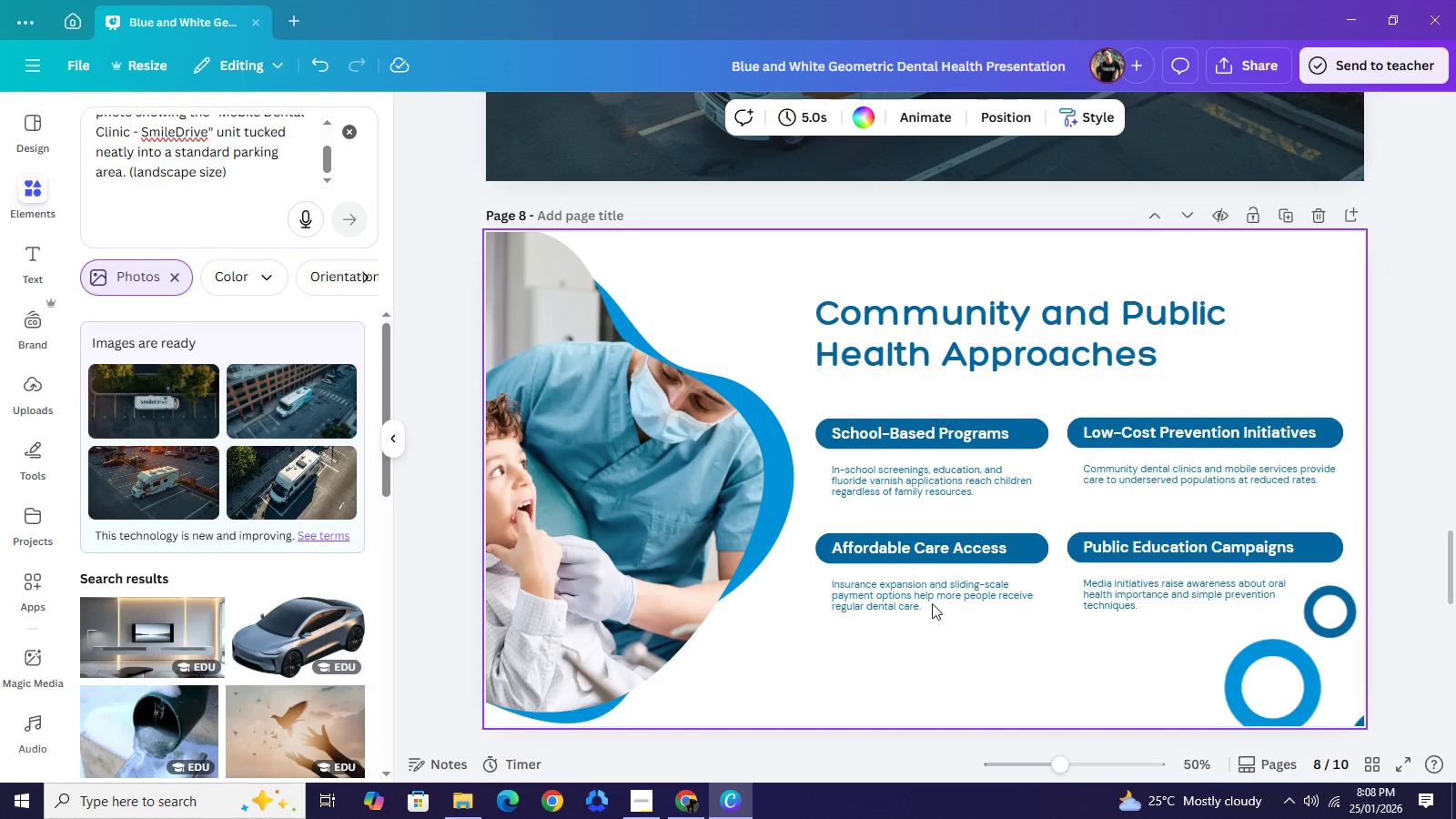 
left_click_drag(start_coordinate=[947, 655], to_coordinate=[1025, 425])
 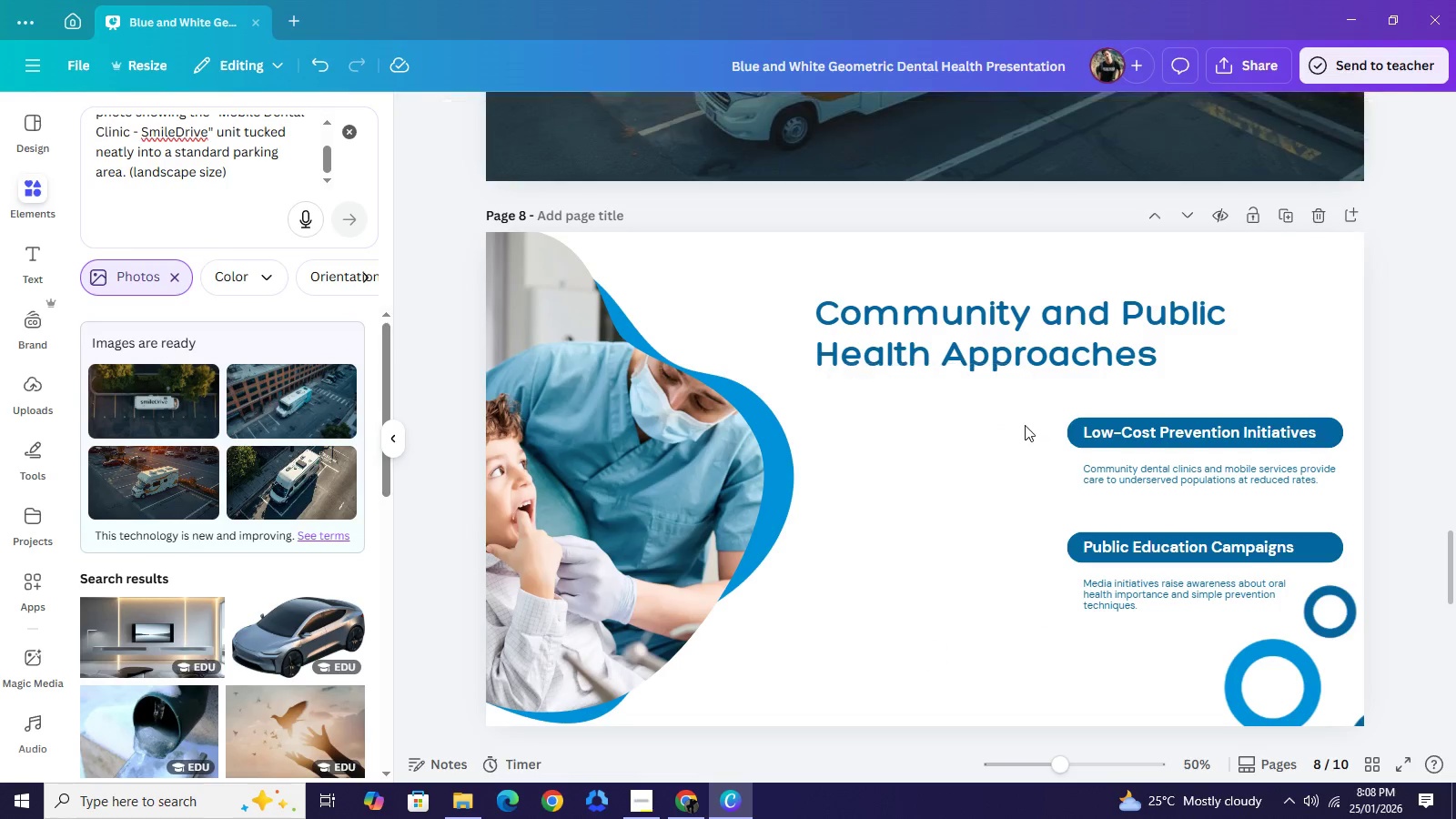 
key(Backspace)
 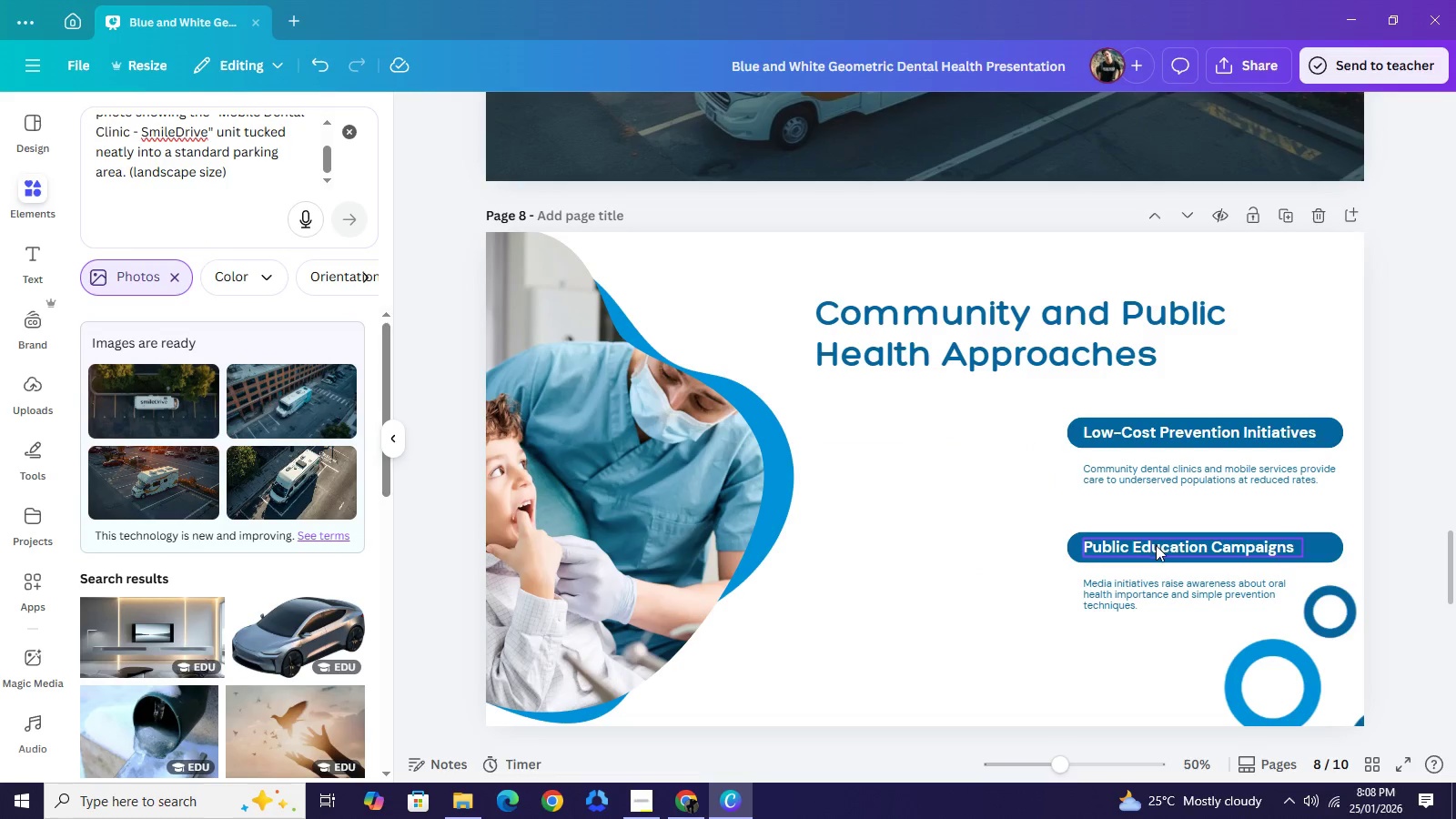 
left_click_drag(start_coordinate=[1156, 544], to_coordinate=[1155, 554])
 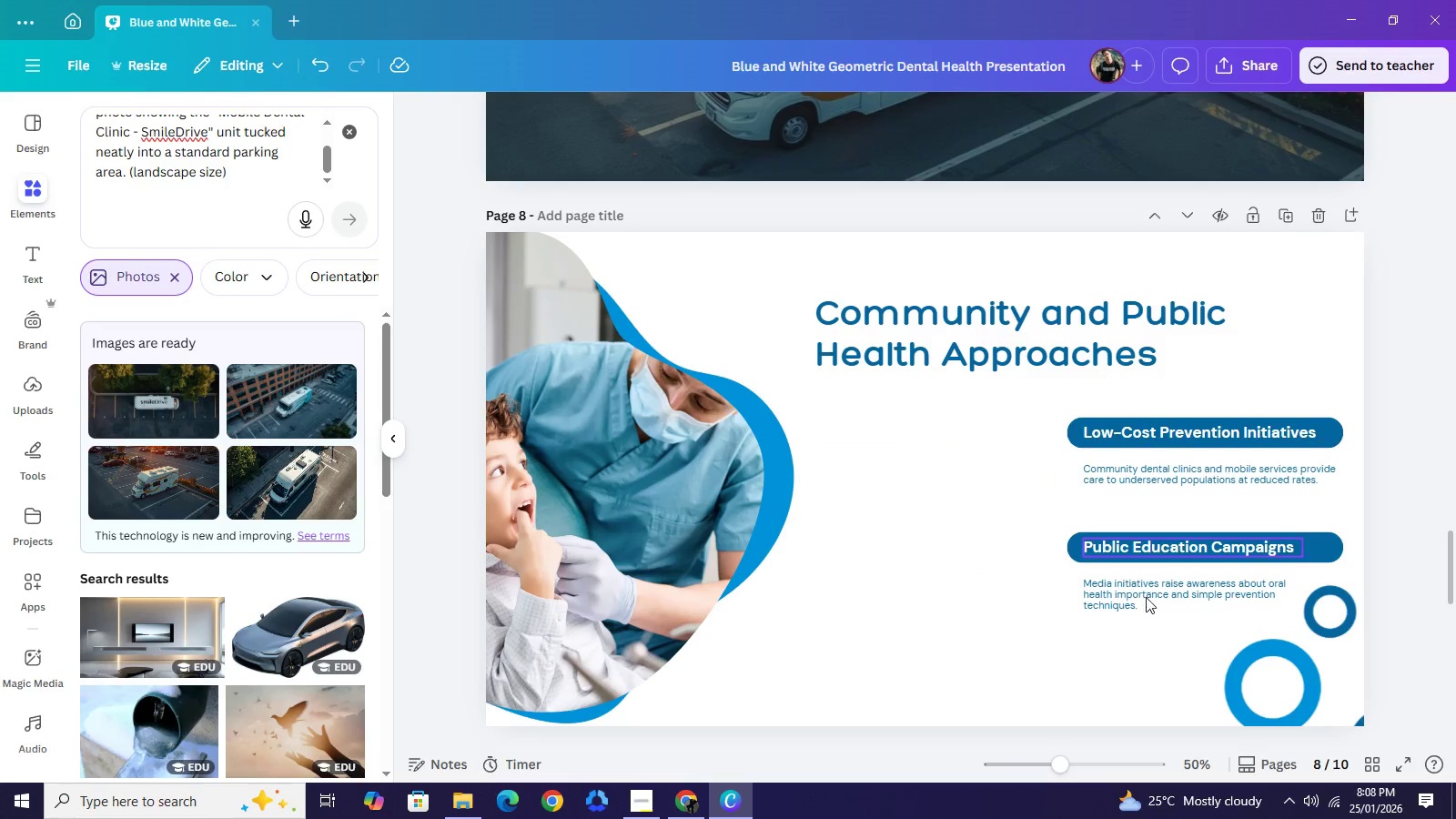 
key(Backspace)
 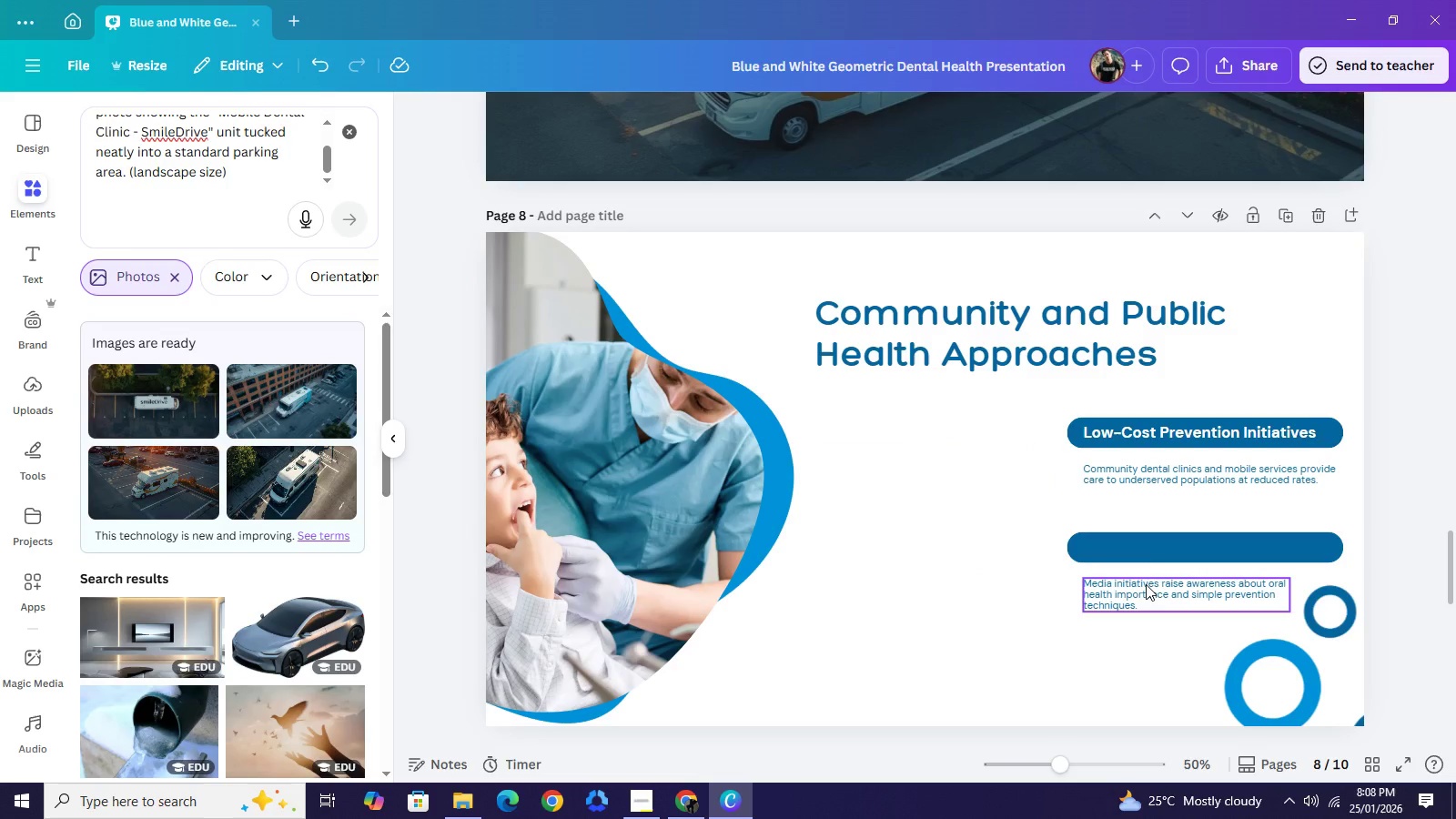 
left_click([1146, 588])
 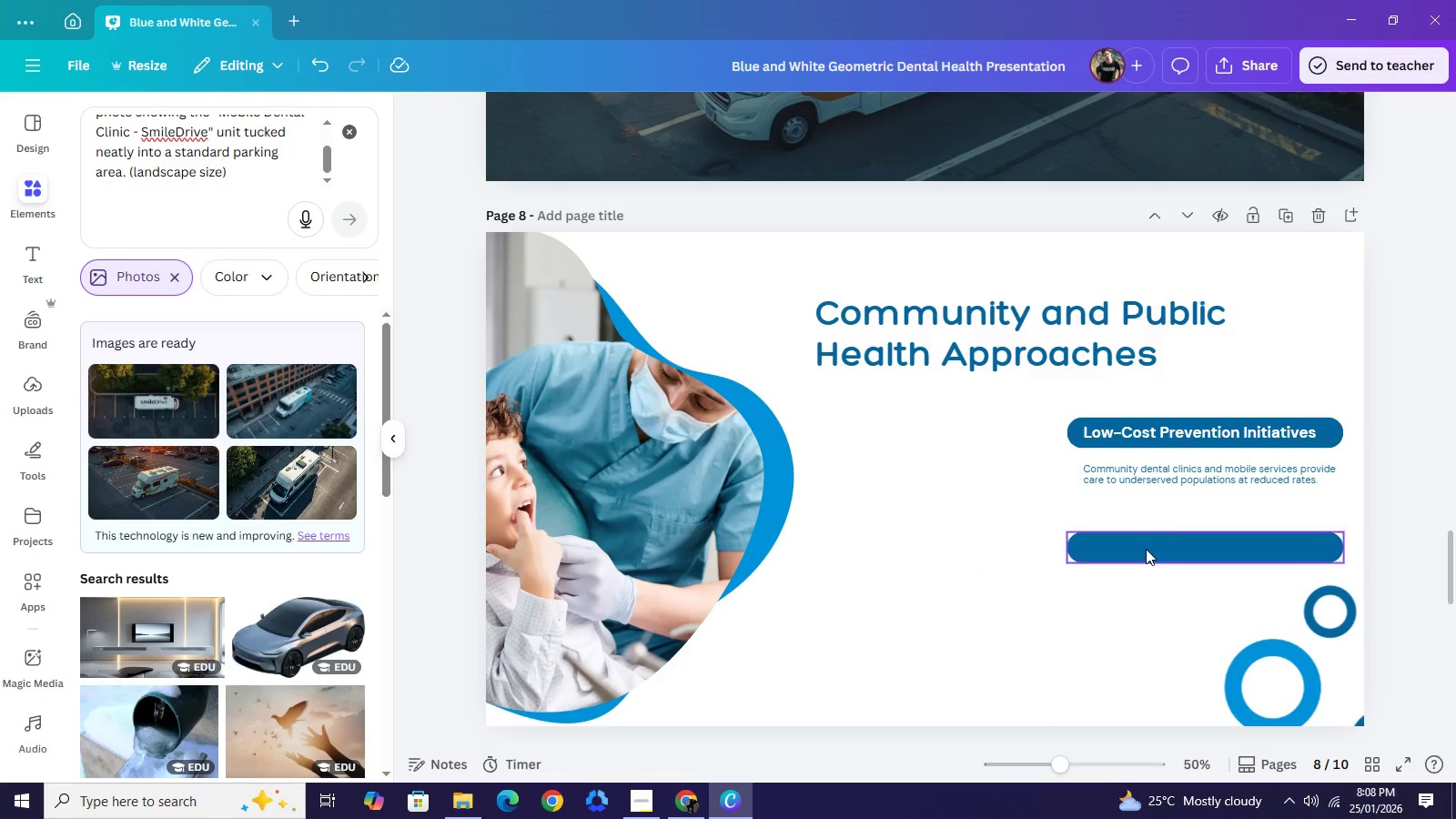 
key(Backspace)
 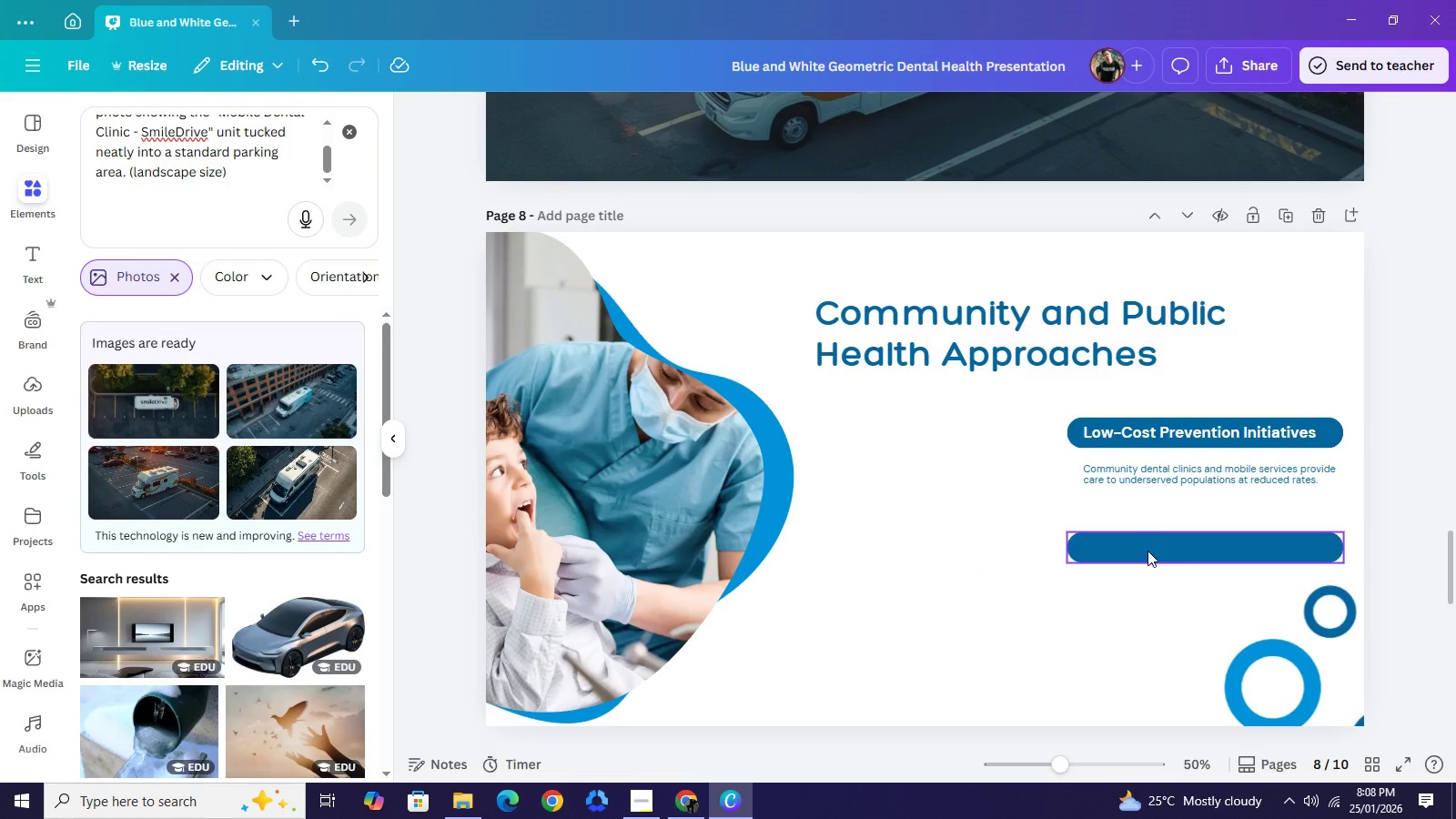 
left_click([1146, 549])
 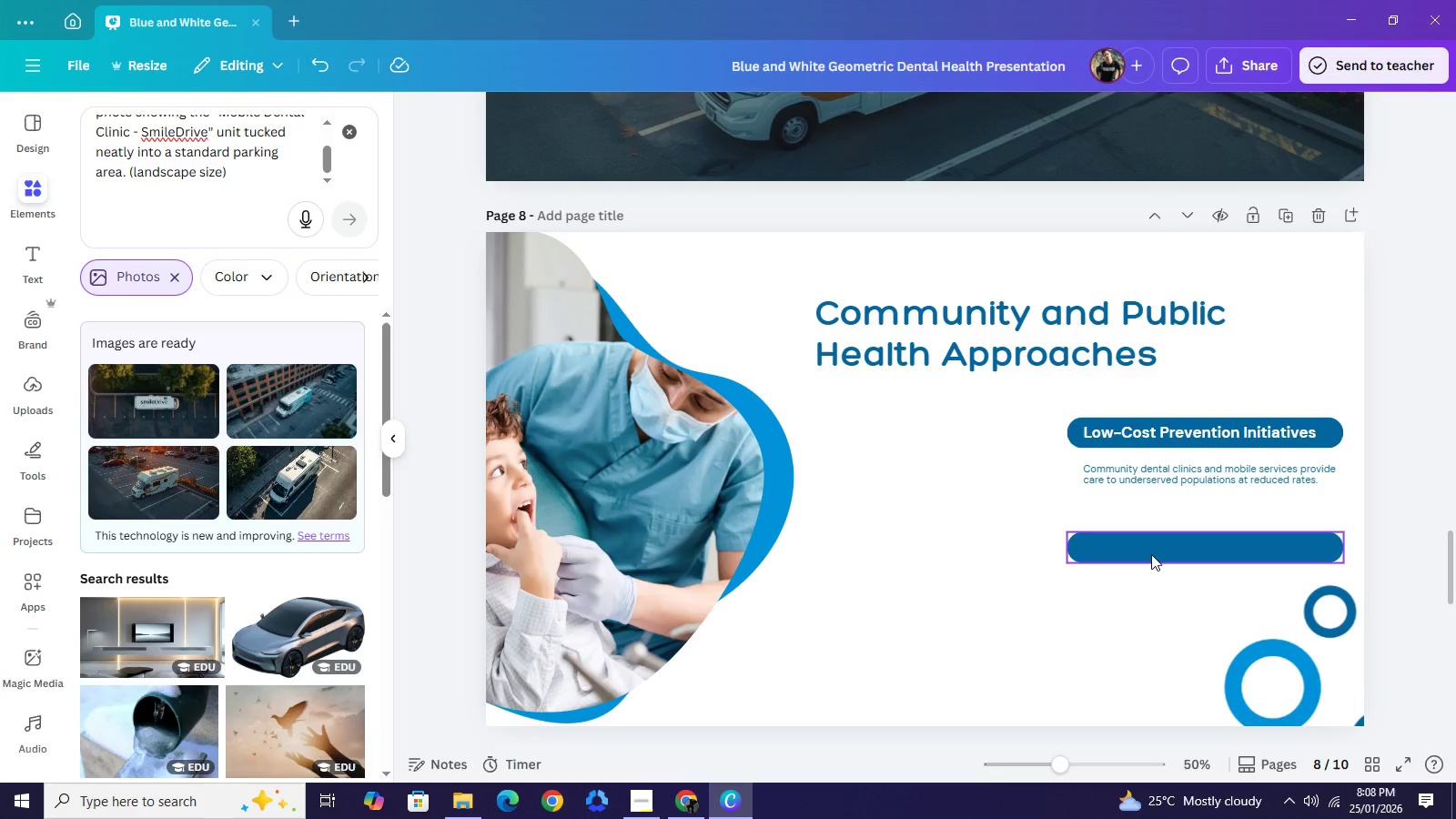 
key(Backspace)
 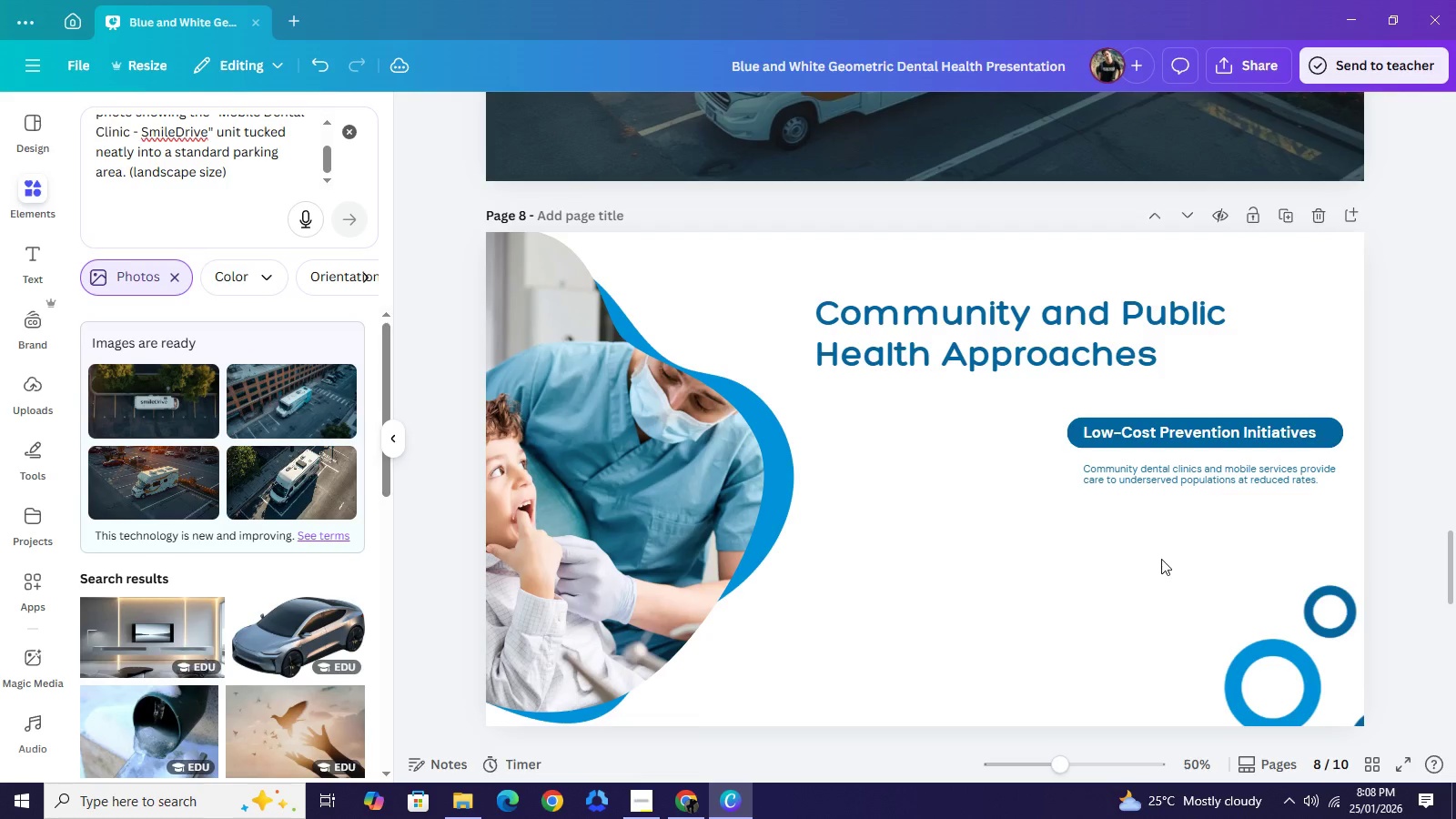 
left_click_drag(start_coordinate=[1161, 559], to_coordinate=[1194, 411])
 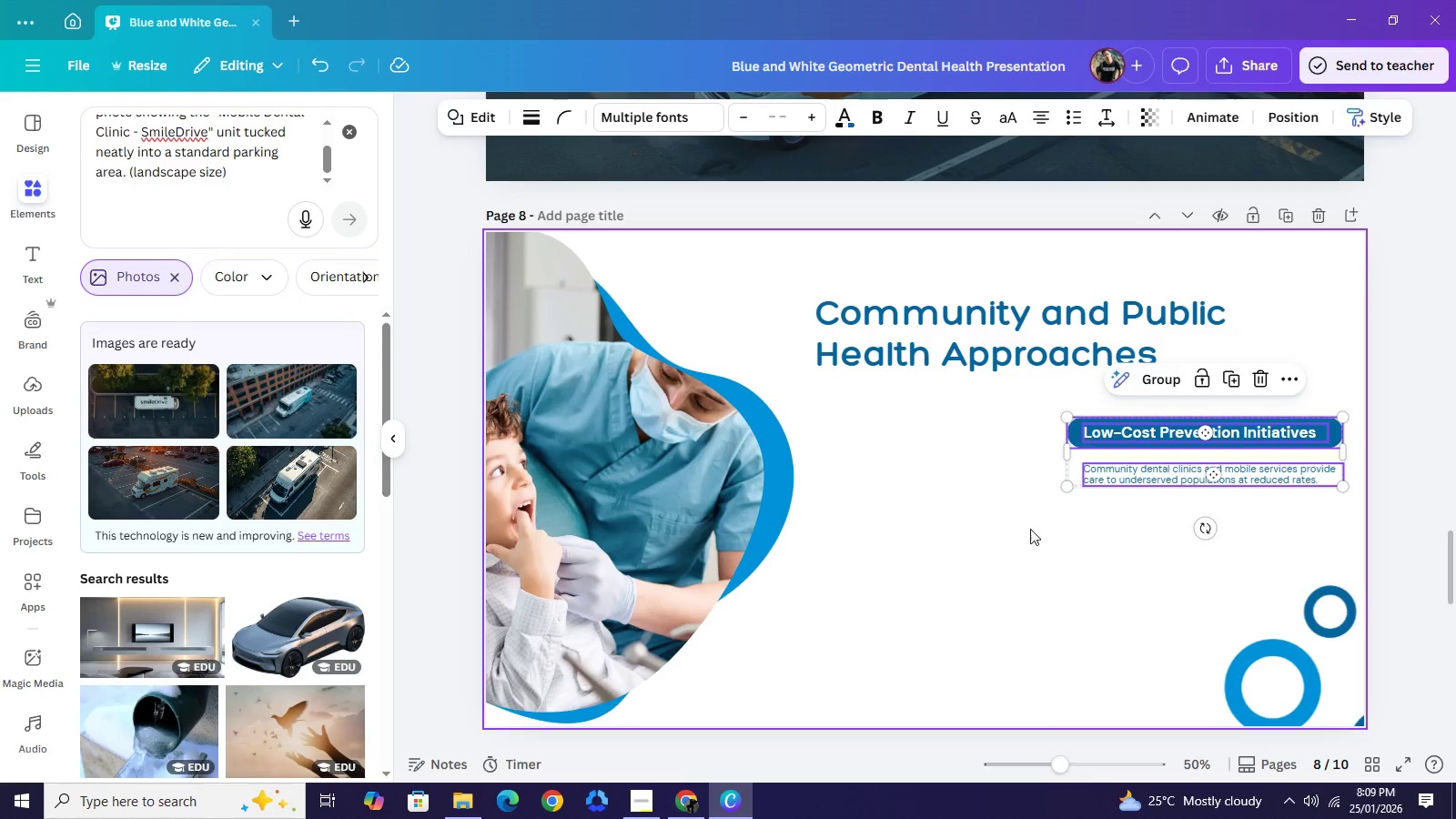 
left_click([1044, 551])
 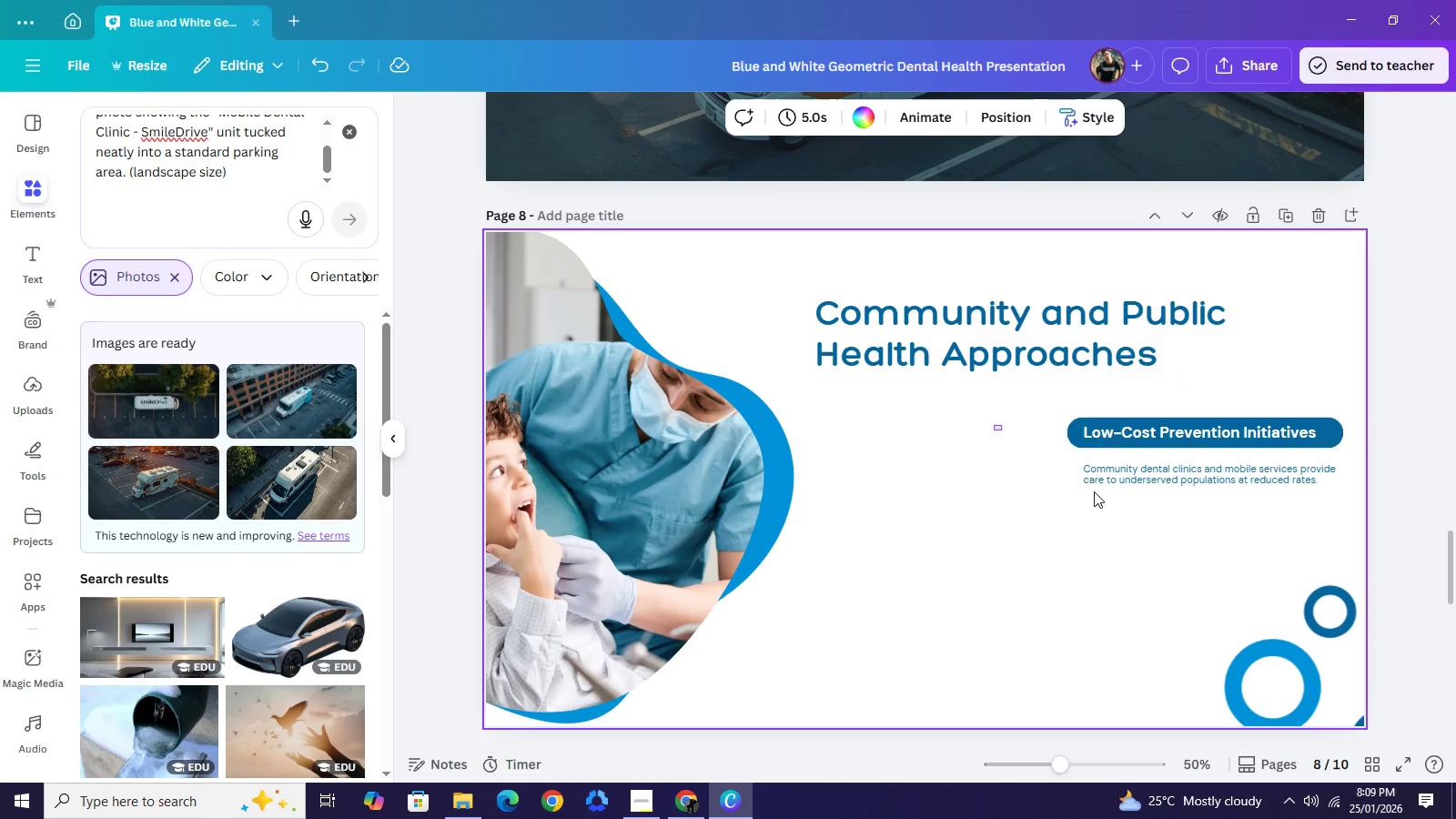 
left_click_drag(start_coordinate=[994, 425], to_coordinate=[1318, 730])
 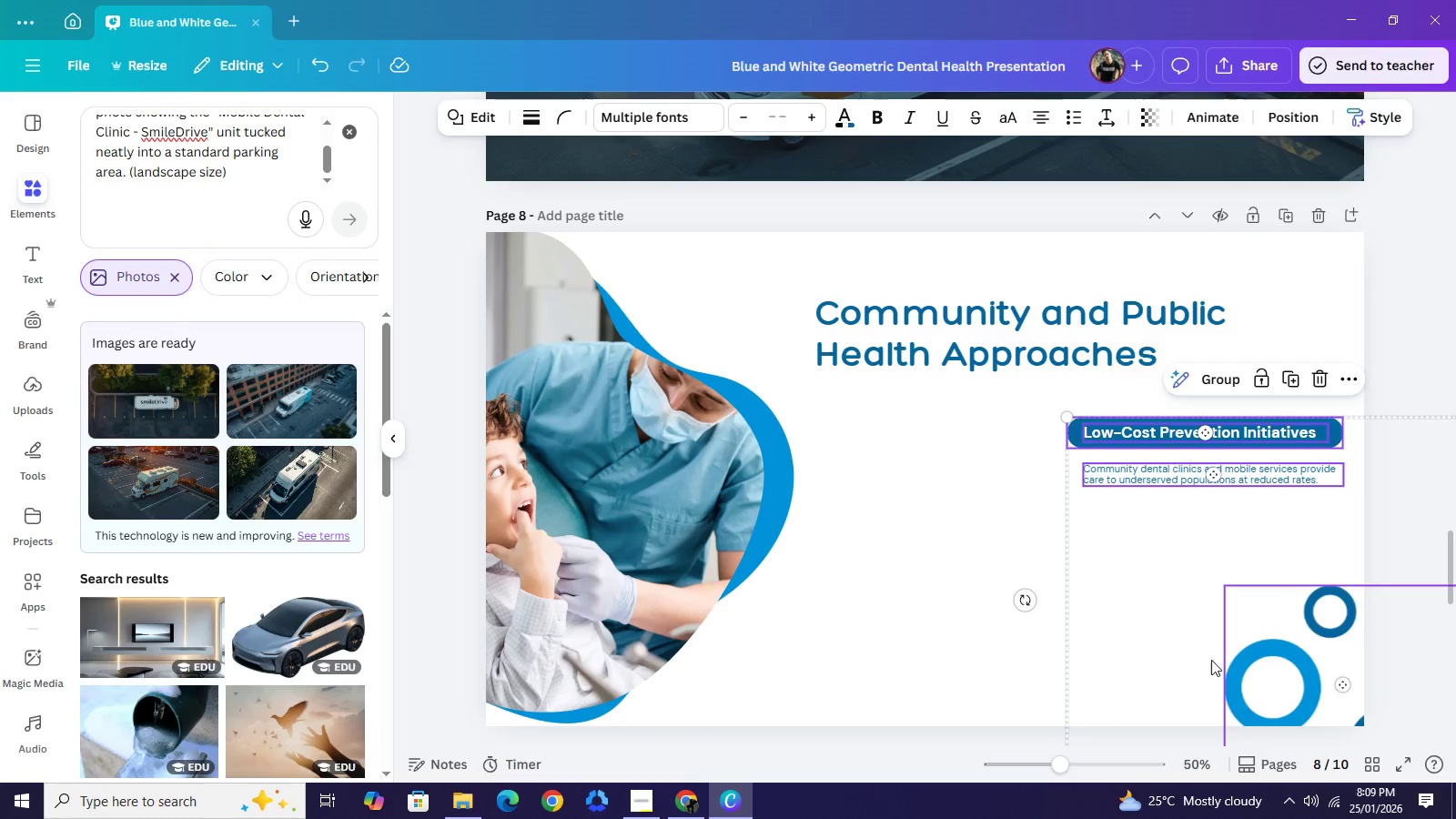 
left_click_drag(start_coordinate=[1298, 679], to_coordinate=[996, 682])
 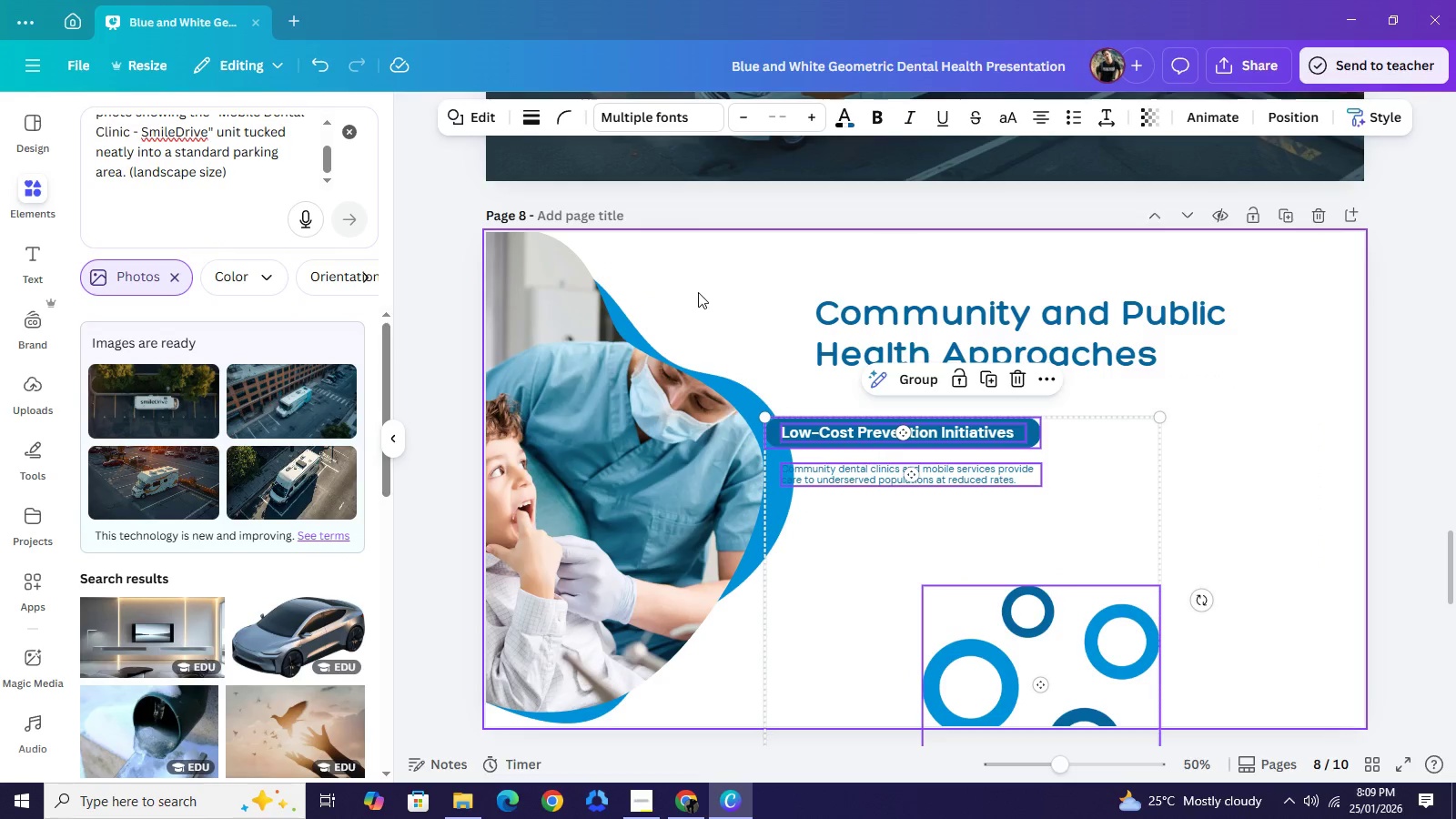 
left_click_drag(start_coordinate=[702, 288], to_coordinate=[610, 407])
 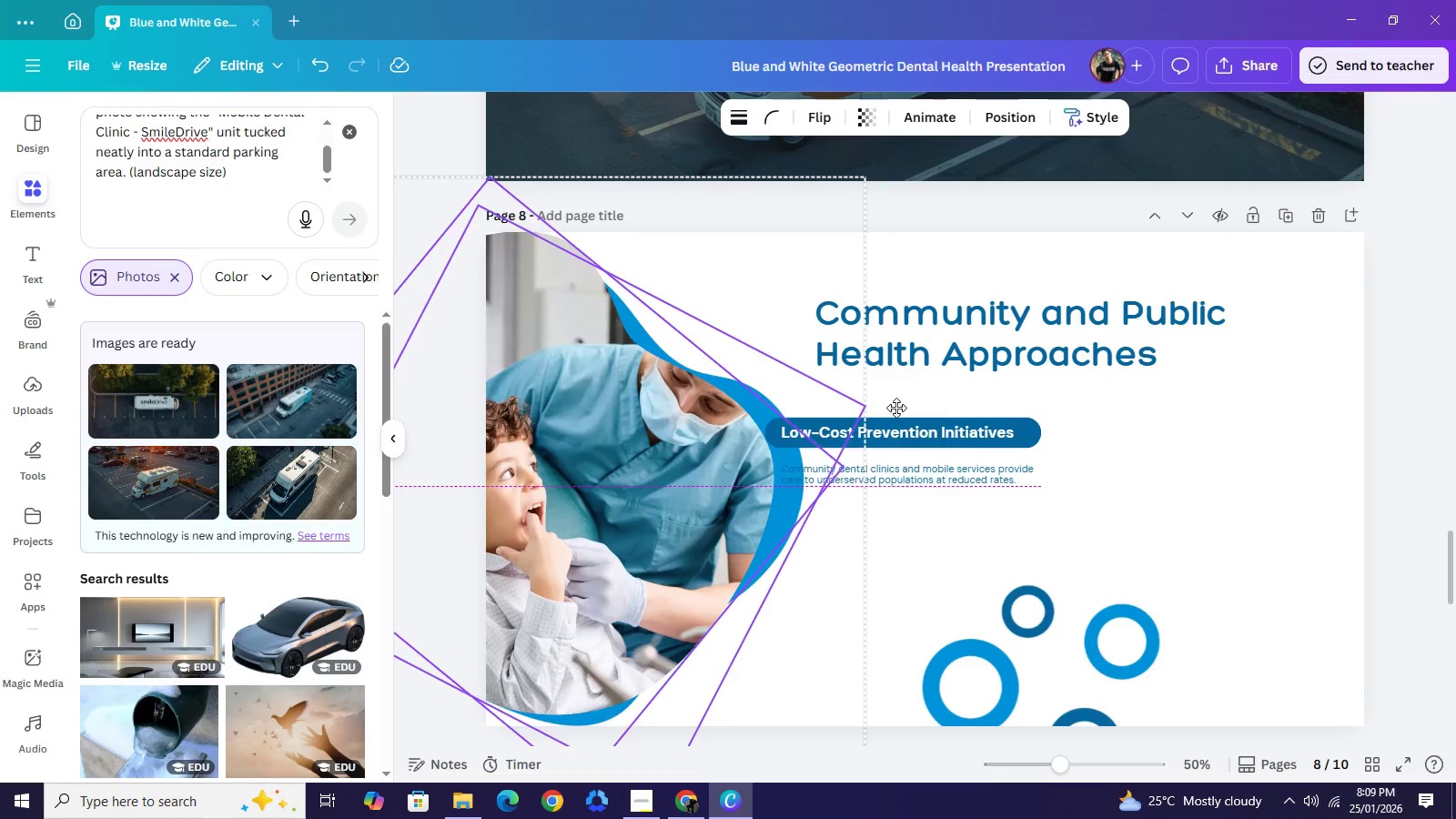 
left_click_drag(start_coordinate=[610, 407], to_coordinate=[1451, 379])
 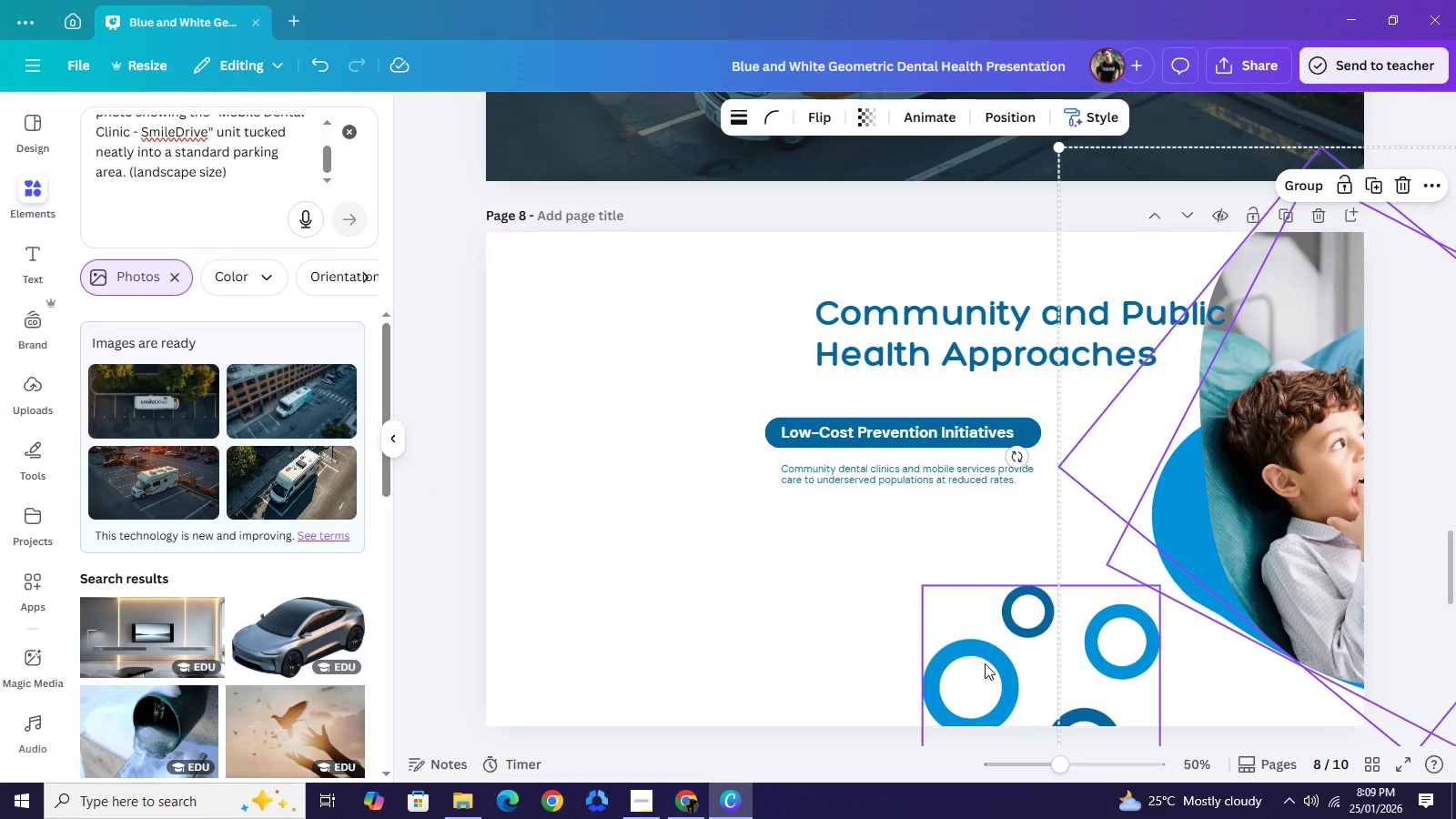 
left_click_drag(start_coordinate=[986, 663], to_coordinate=[547, 633])
 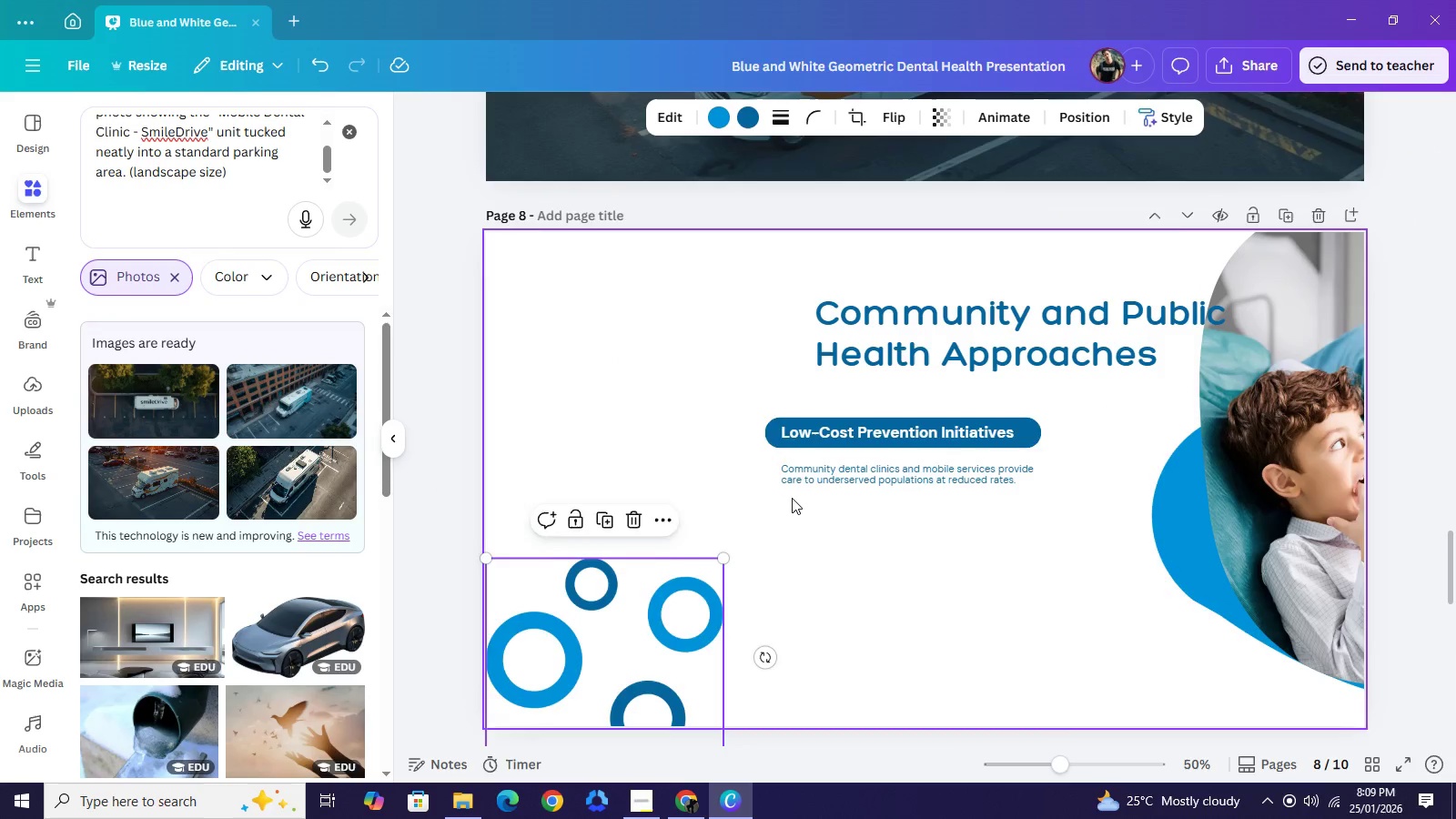 
scroll: coordinate [792, 498], scroll_direction: up, amount: 6.0
 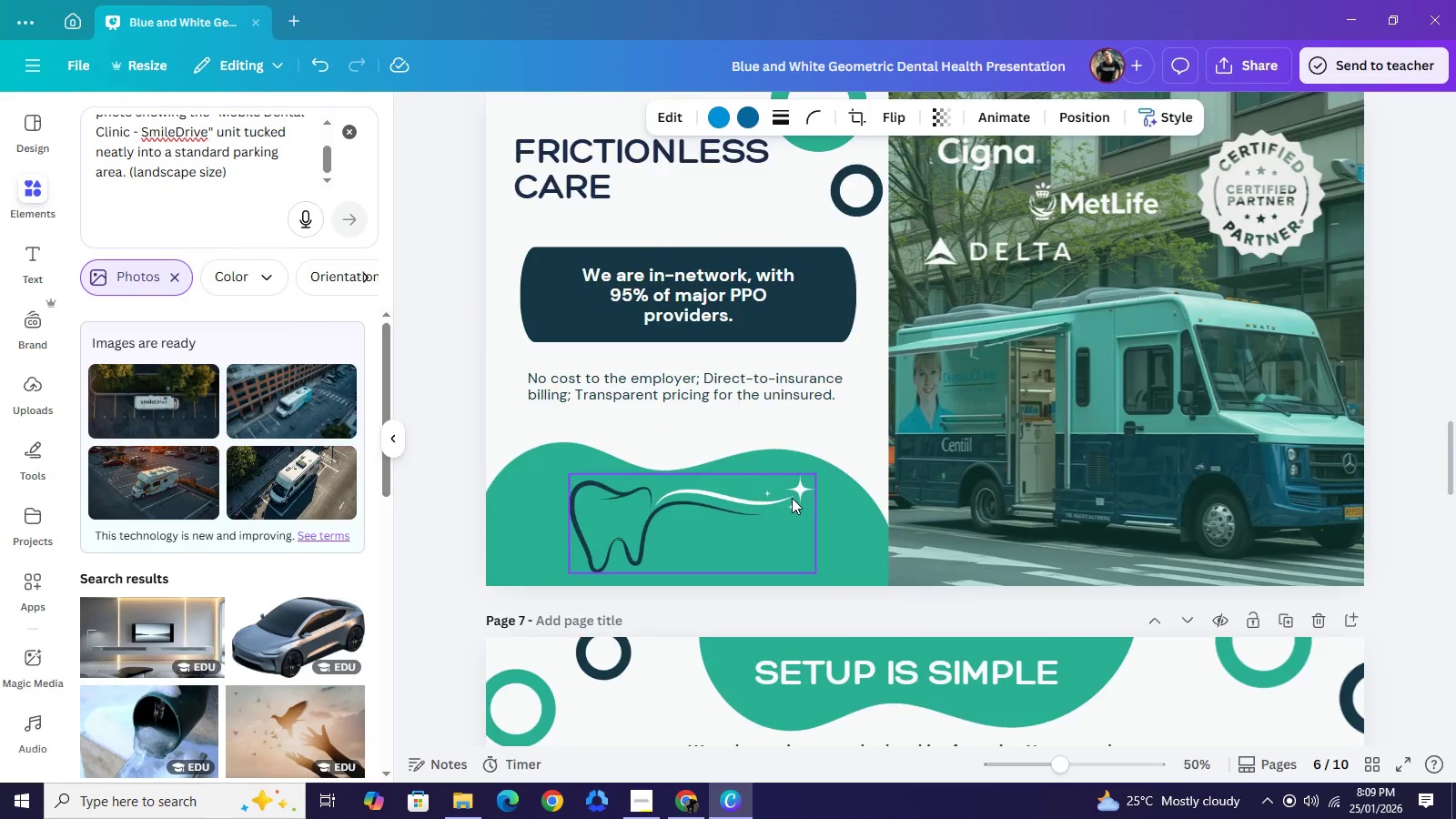 
scroll: coordinate [794, 515], scroll_direction: down, amount: 10.0
 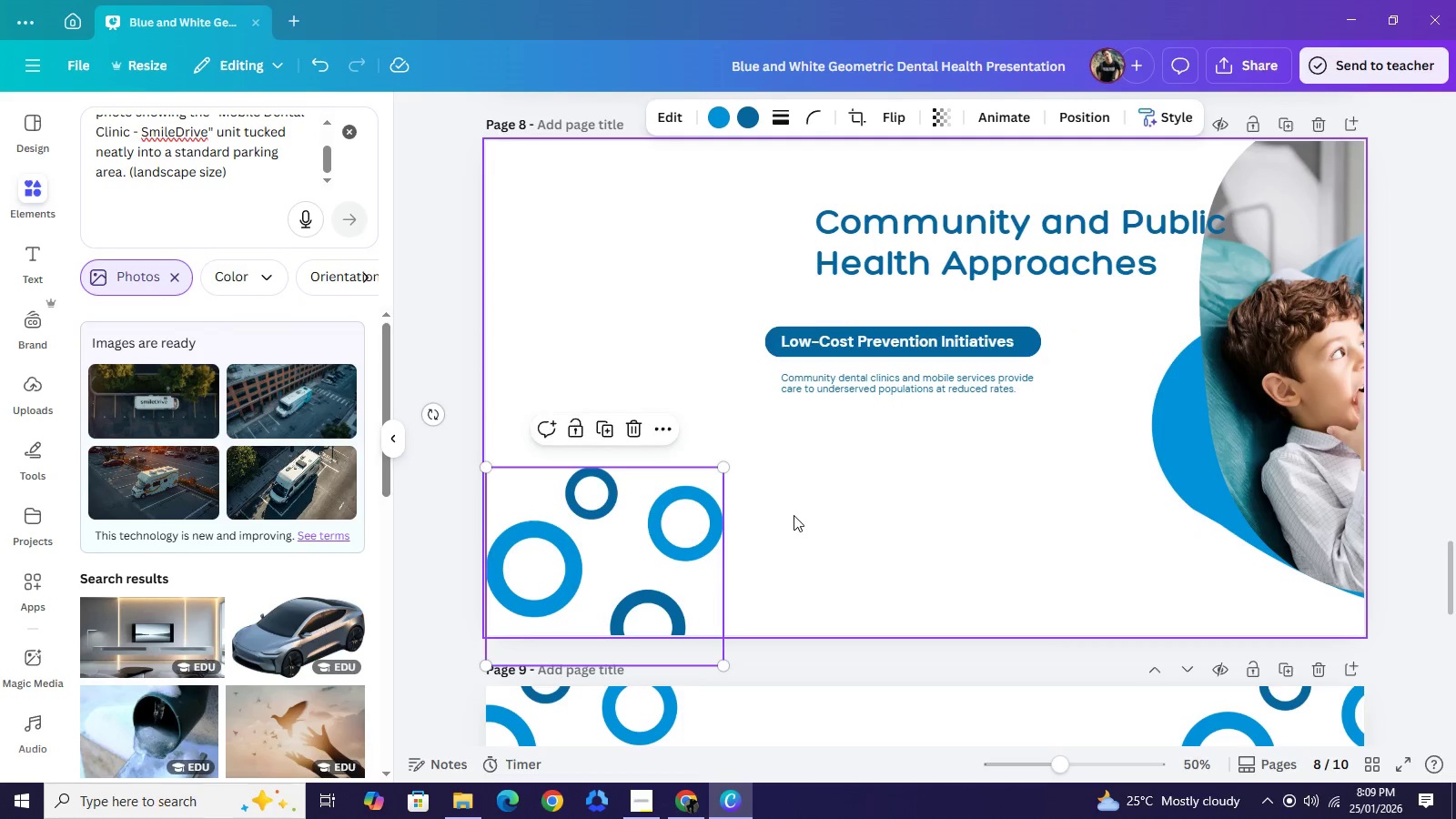 
key(Control+Z)
 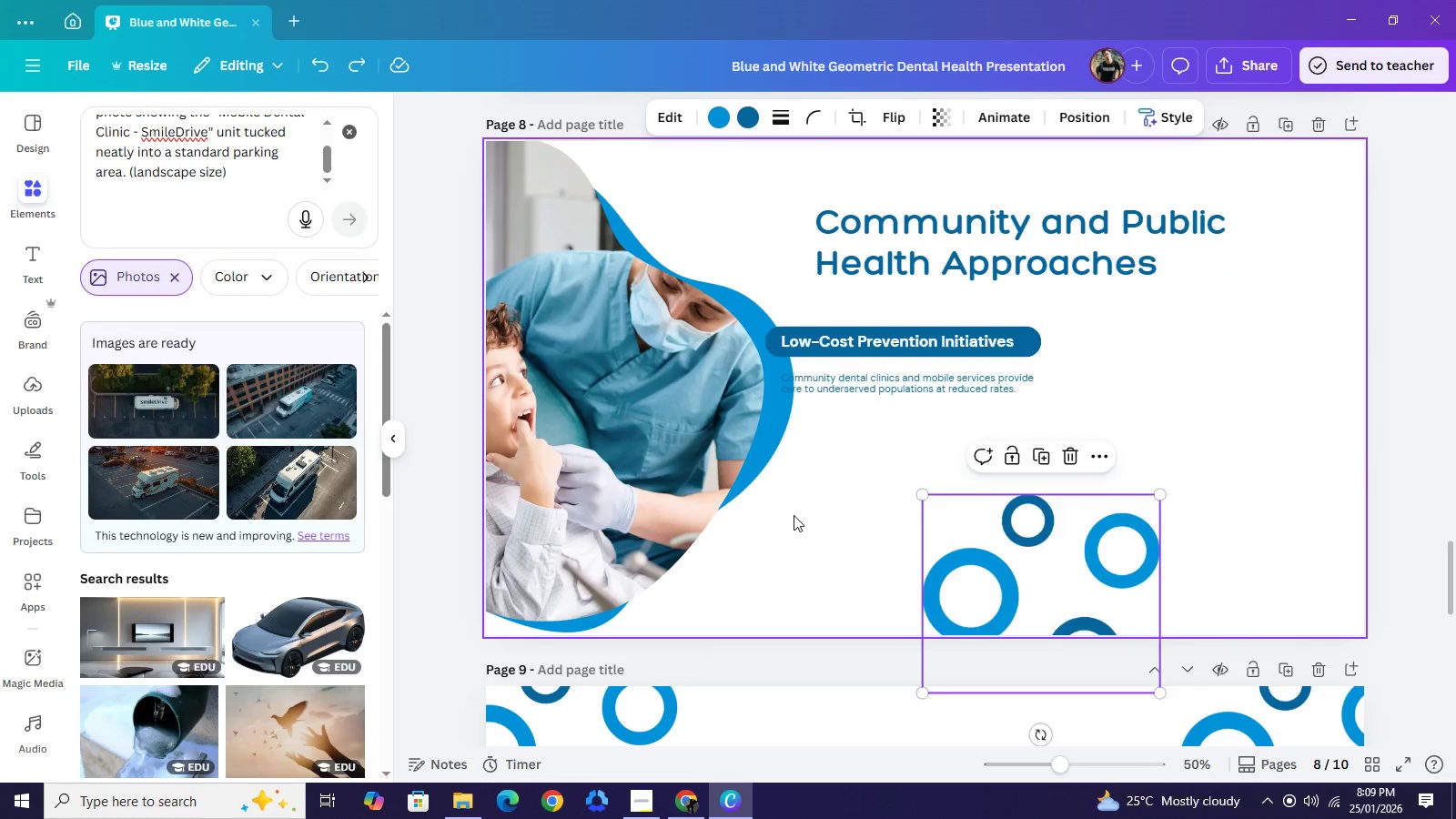 
key(Control+Z)
 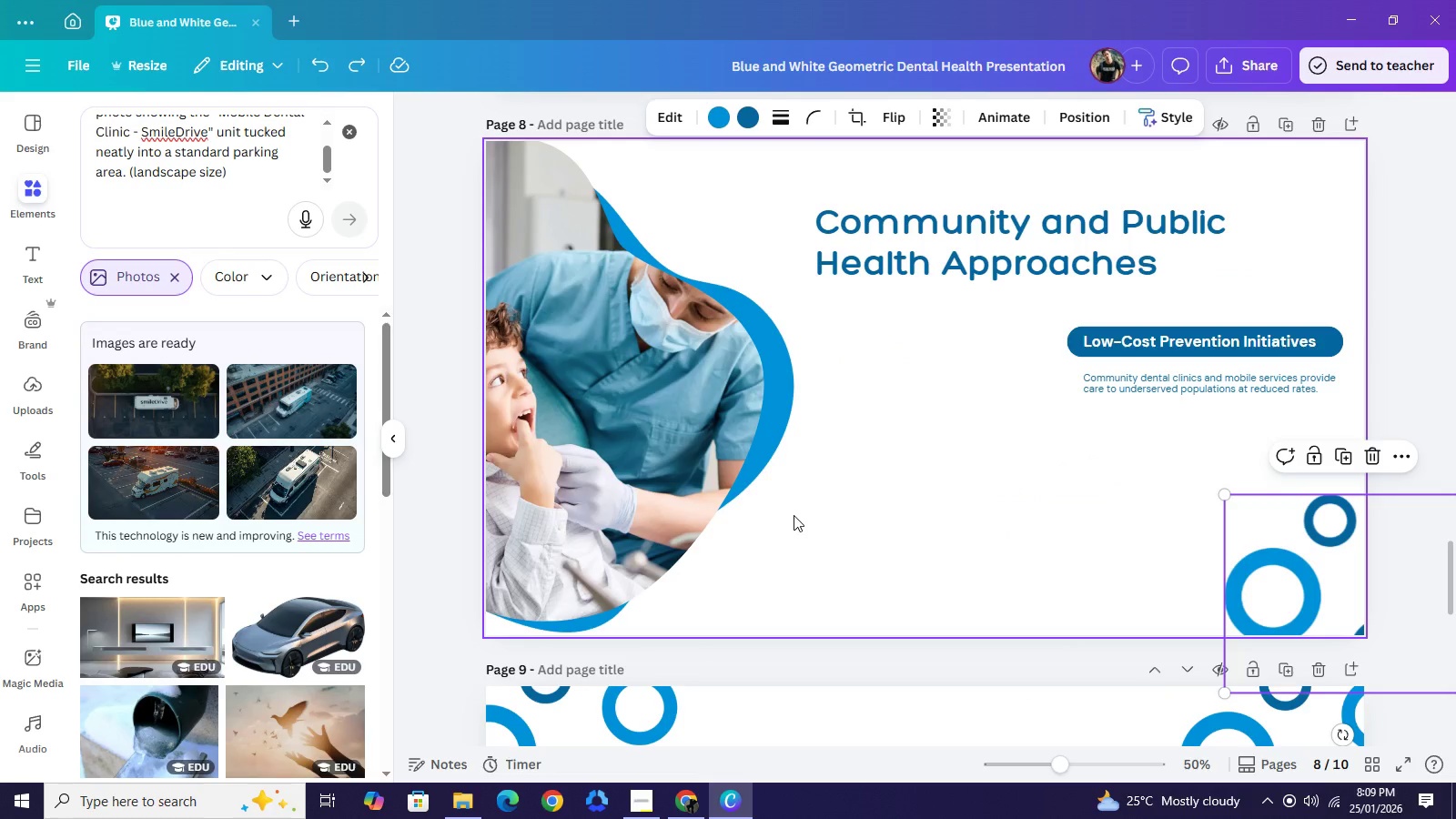 
key(Control+Z)
 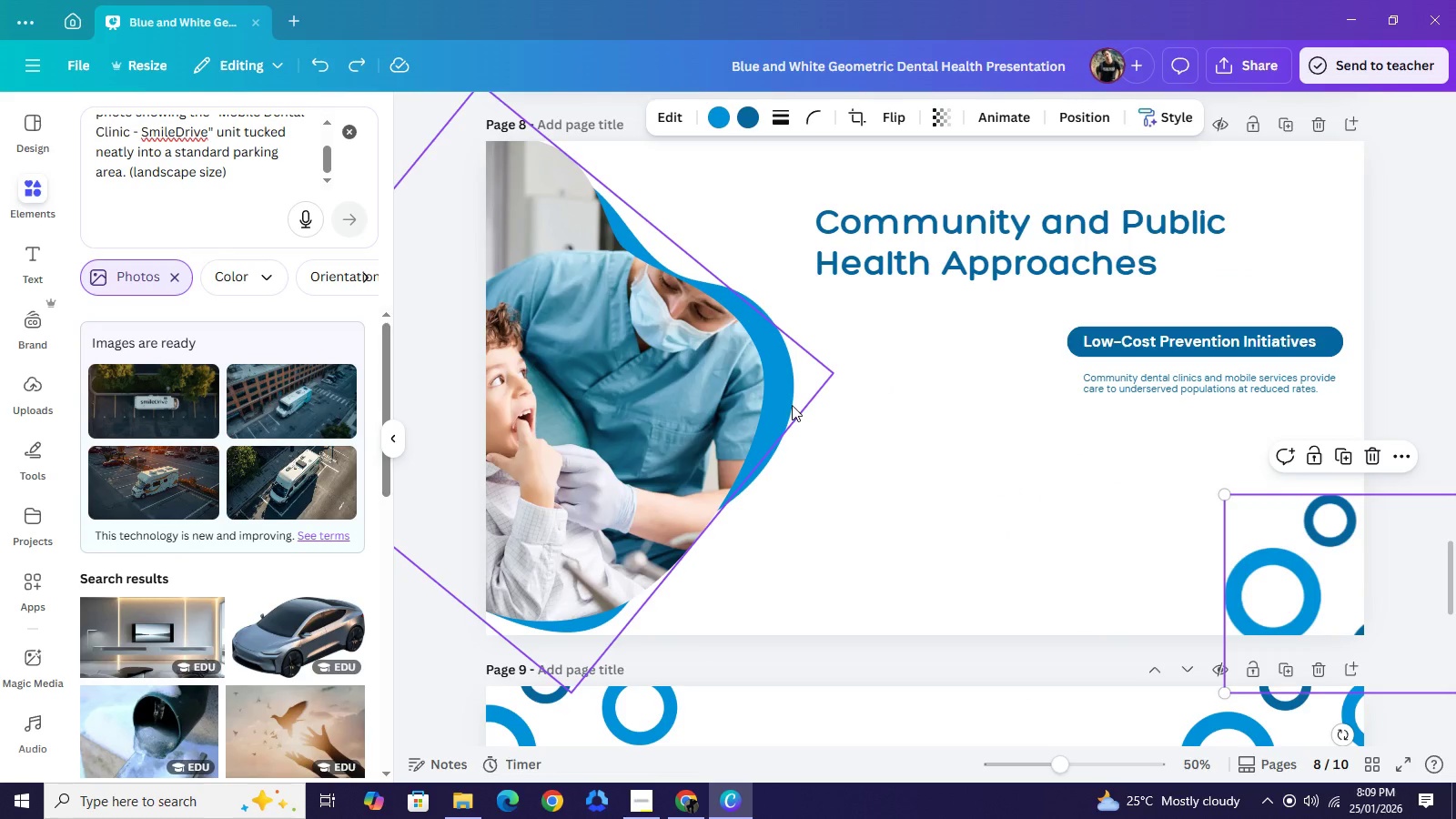 
left_click_drag(start_coordinate=[698, 414], to_coordinate=[612, 414])
 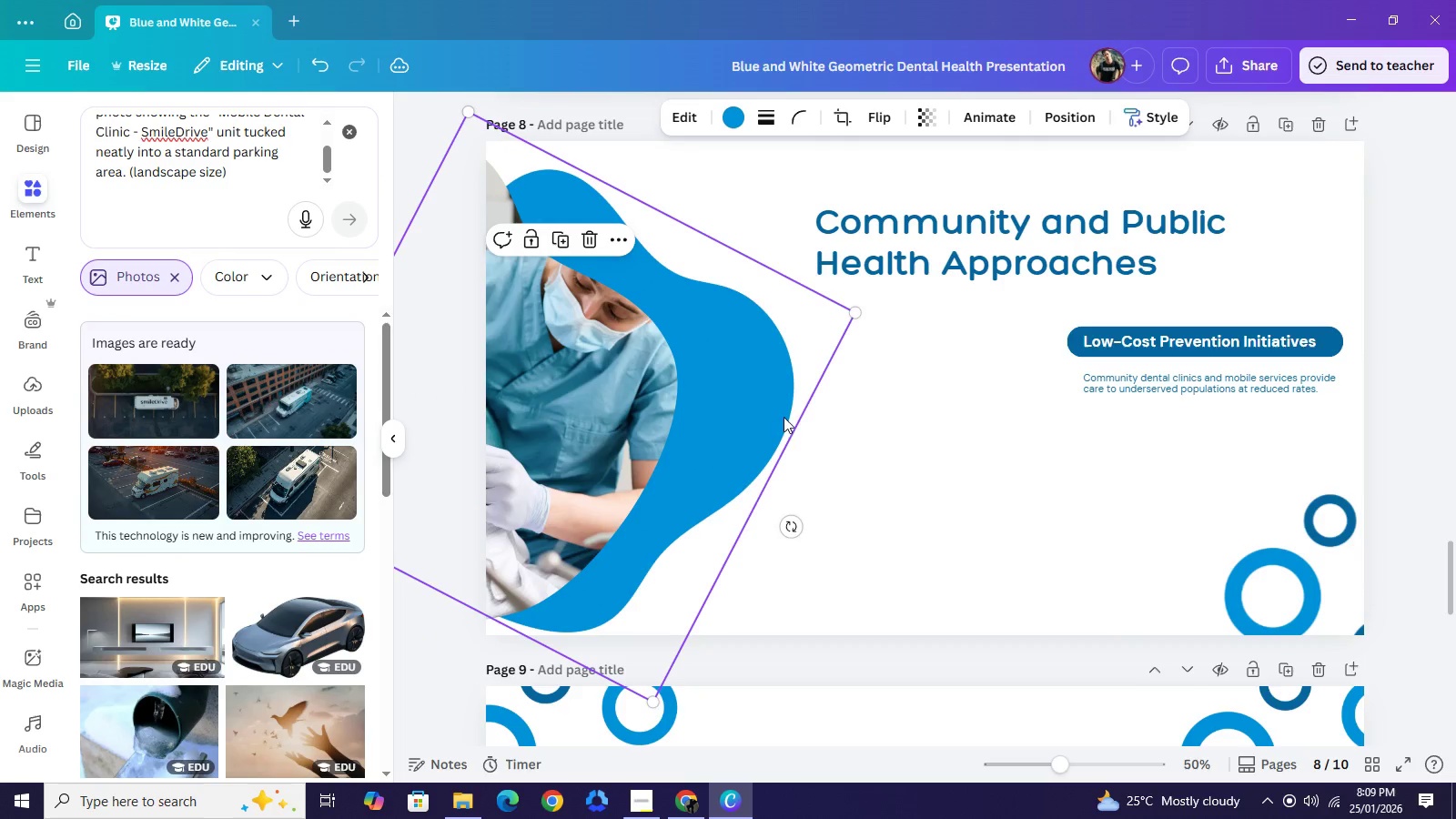 
left_click_drag(start_coordinate=[774, 415], to_coordinate=[798, 407])
 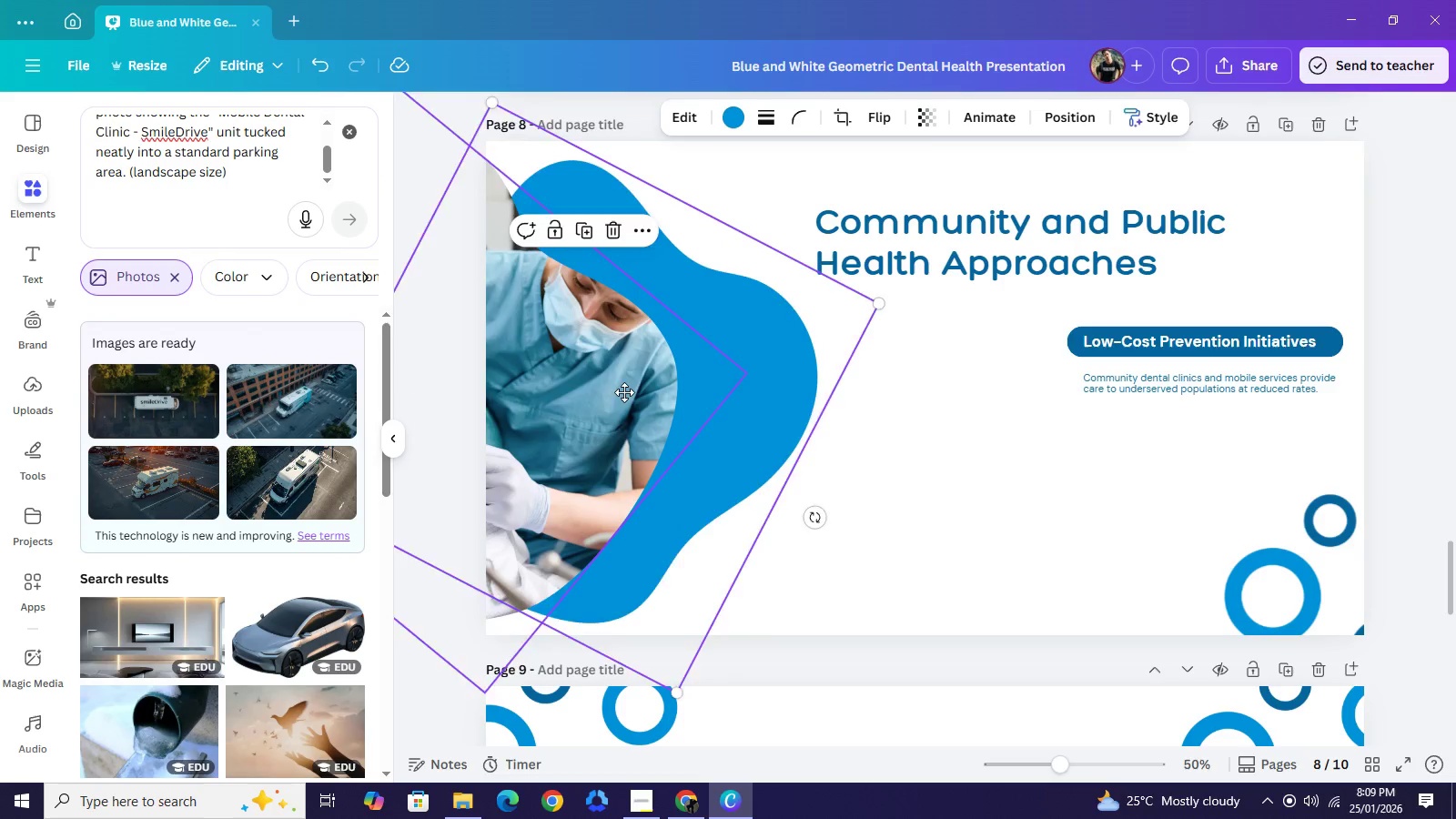 
left_click_drag(start_coordinate=[577, 399], to_coordinate=[591, 388])
 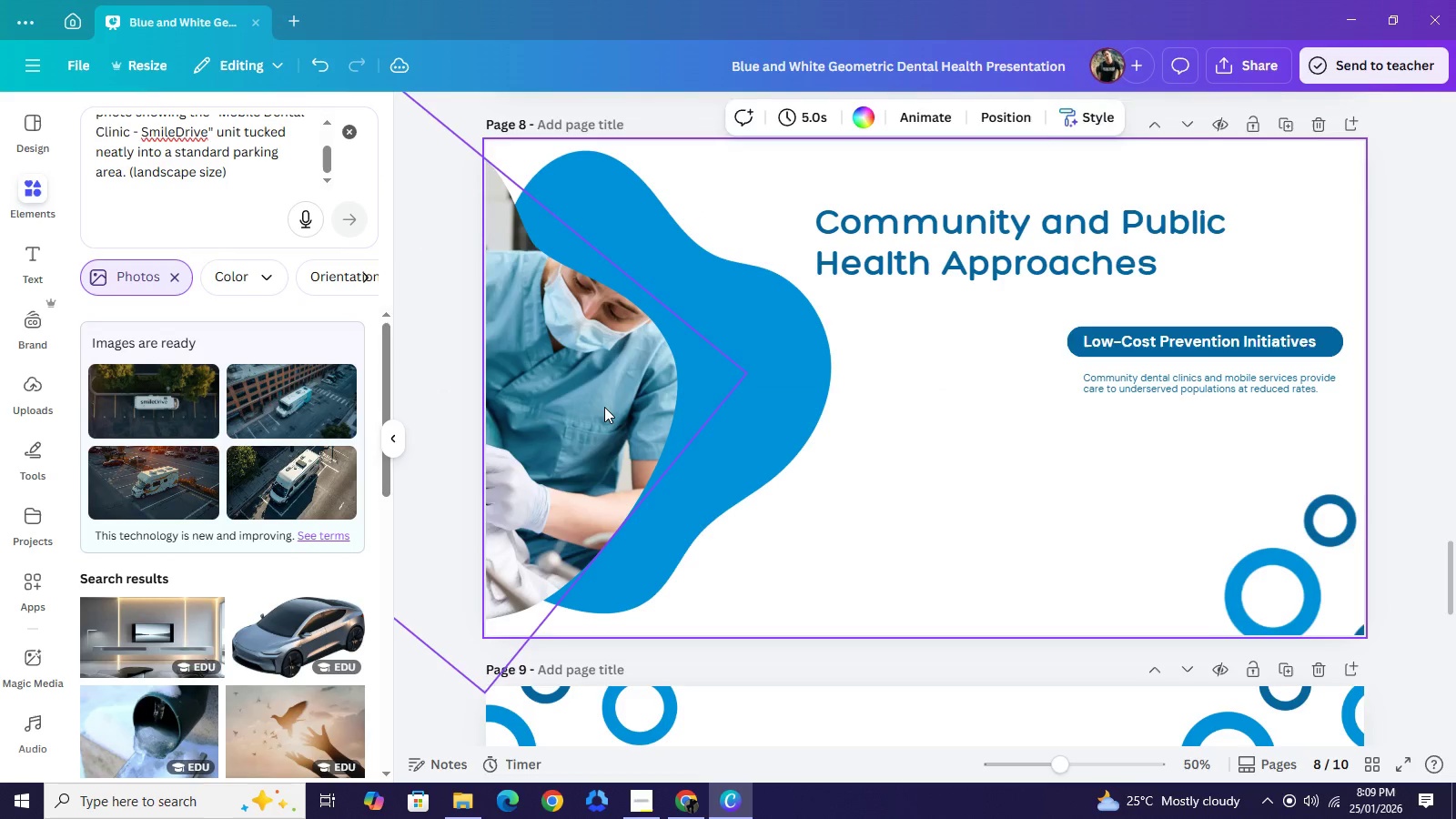 
left_click([604, 407])
 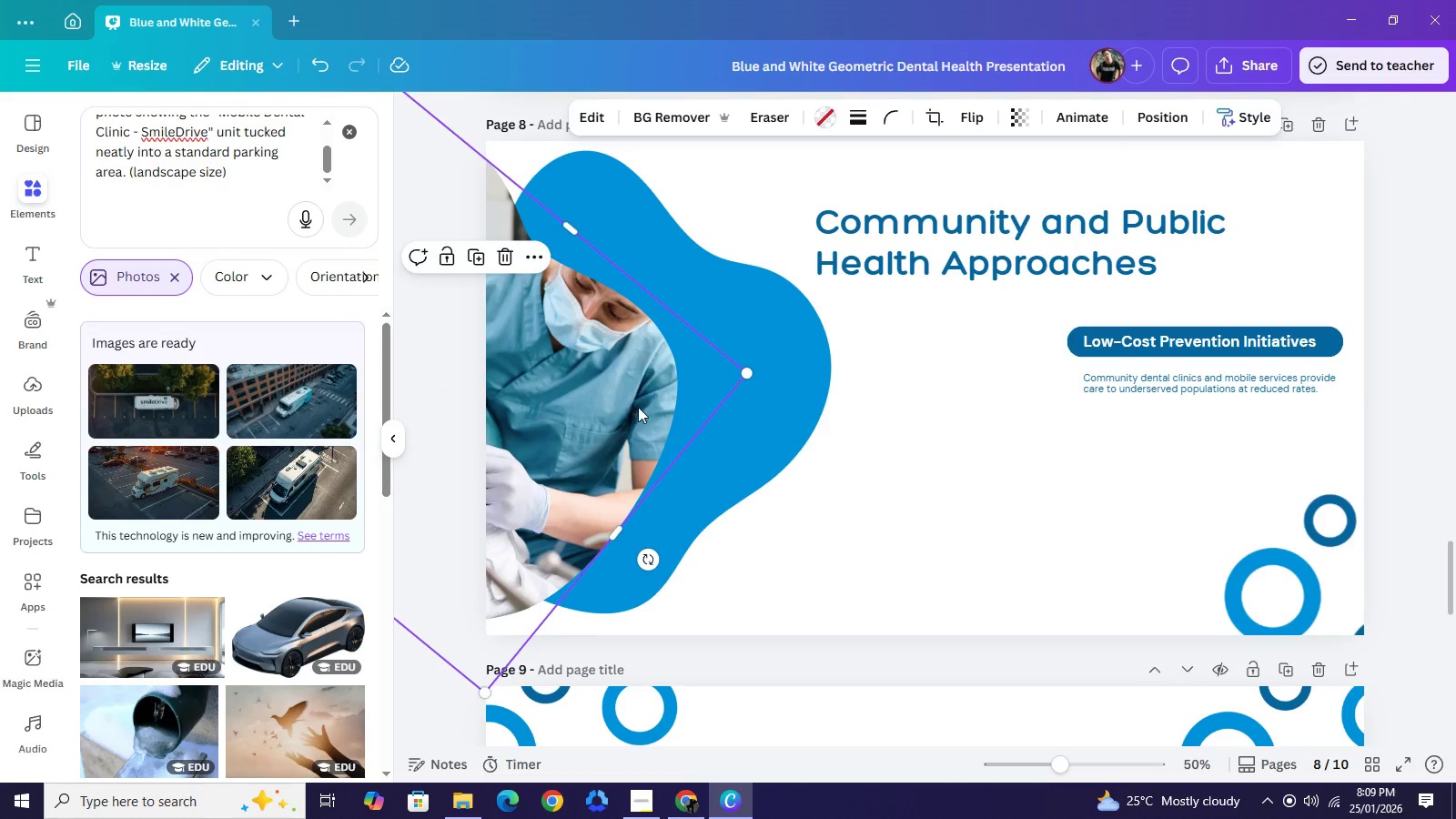 
left_click_drag(start_coordinate=[604, 407], to_coordinate=[725, 411])
 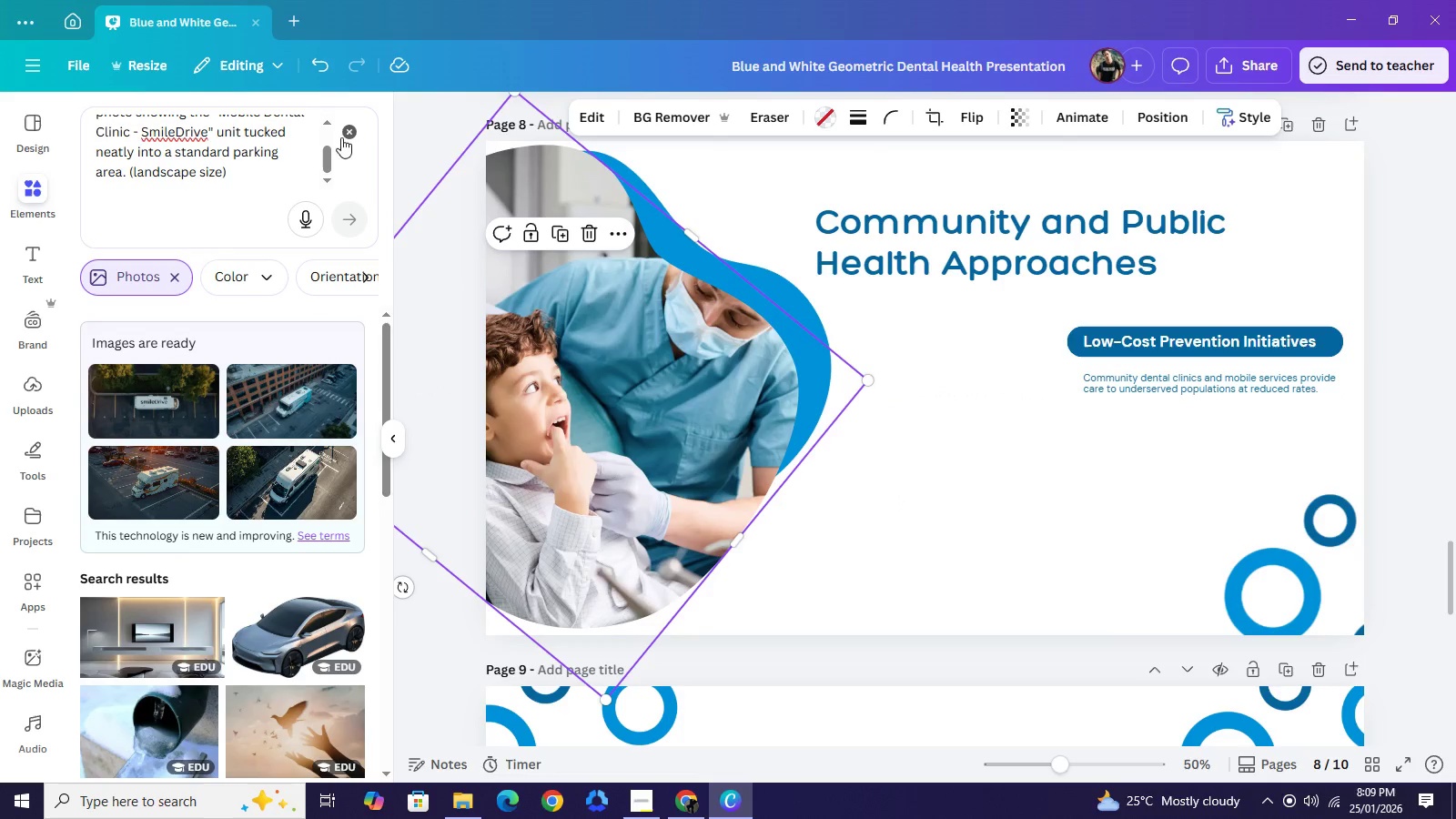 
left_click([355, 137])
 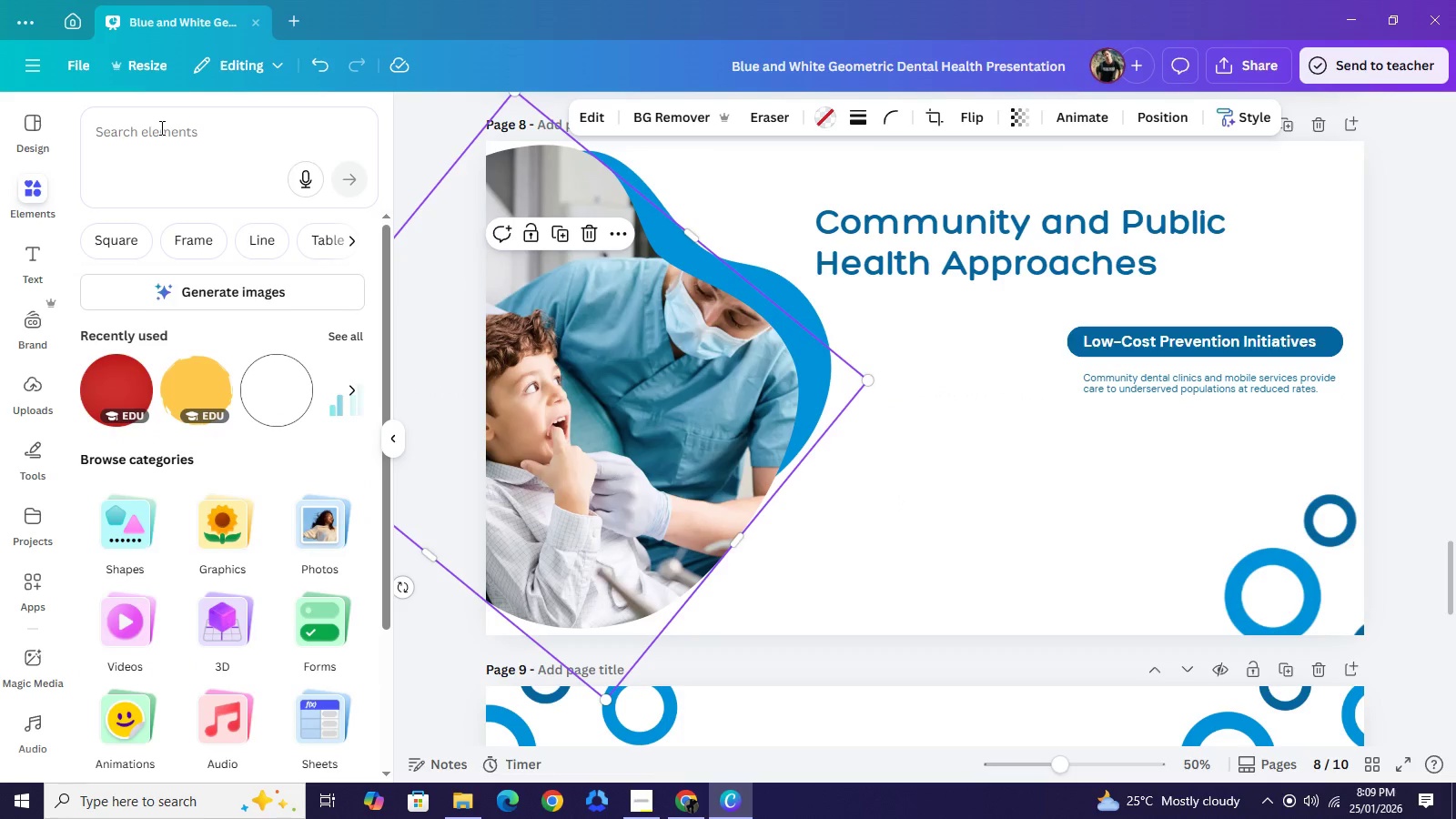 
left_click([160, 127])
 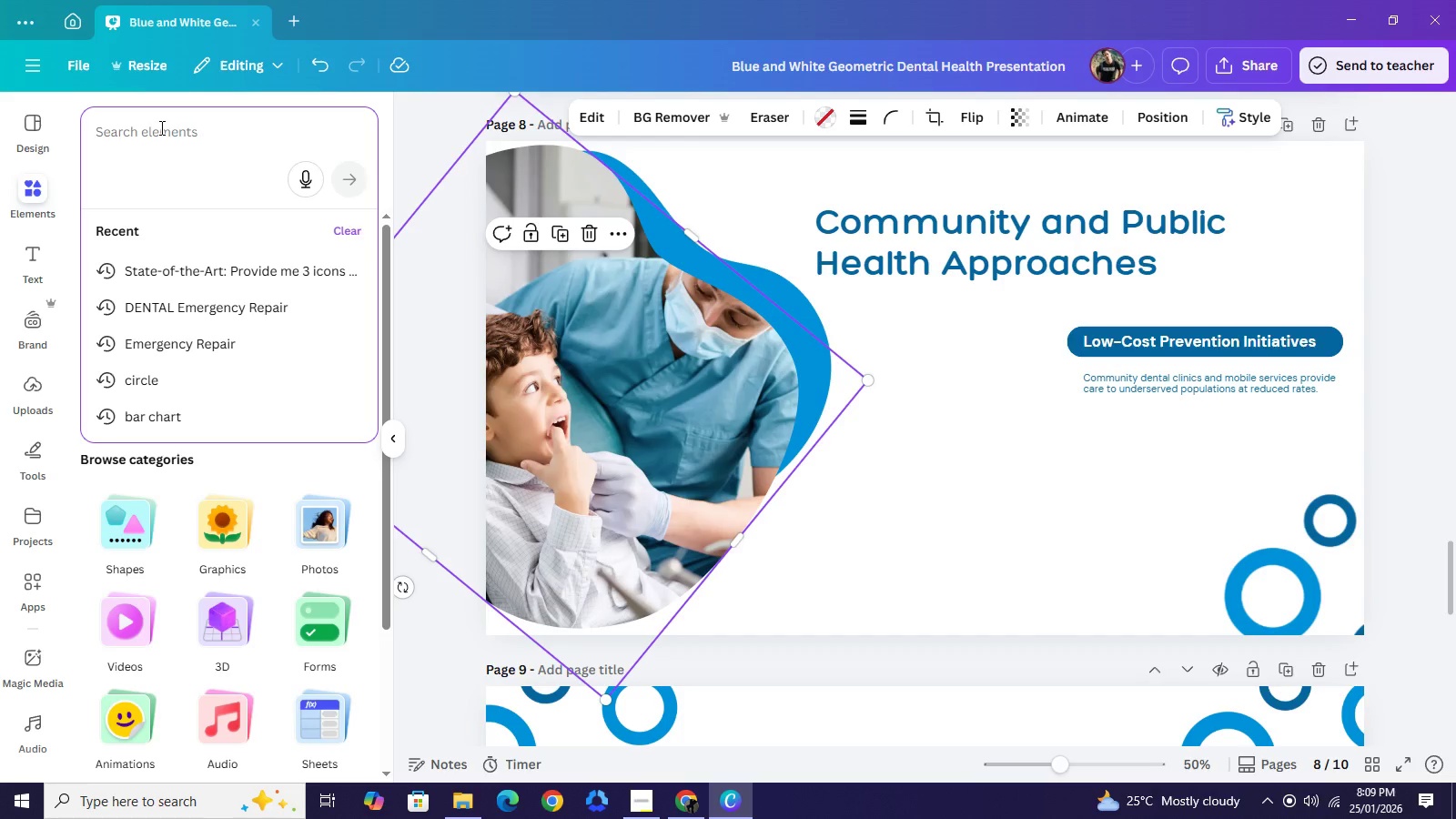 
type(A photo smiling employye)
key(Backspace)
key(Backspace)
type(ee in a warehouse setting, holing a )
key(Backspace)
key(Backspace)
key(Backspace)
key(Backspace)
key(Backspace)
key(Backspace)
type(ding a "Smo)
key(Backspace)
type(ileDrive")
 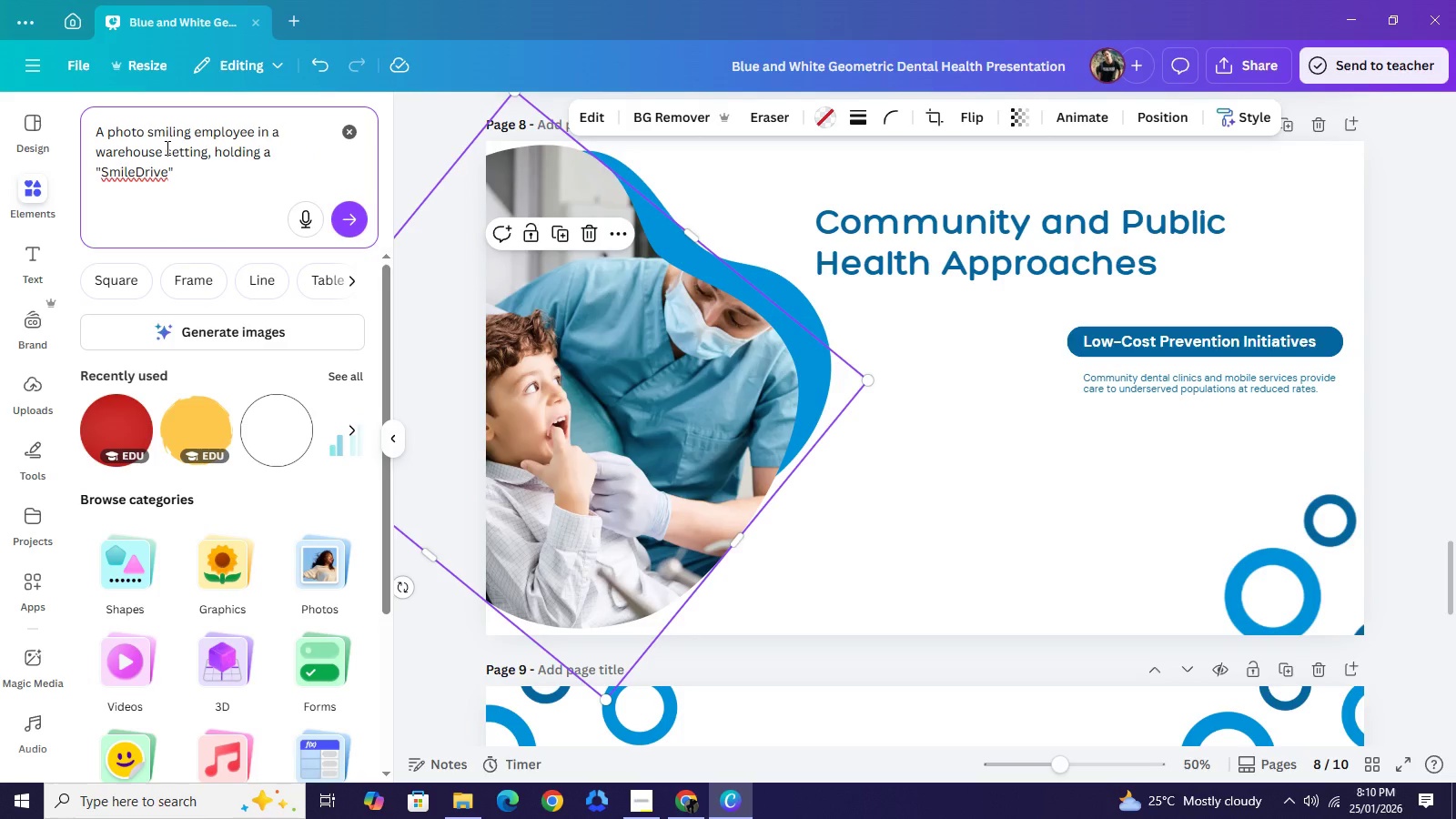 
key(Backspace)
type( After)
 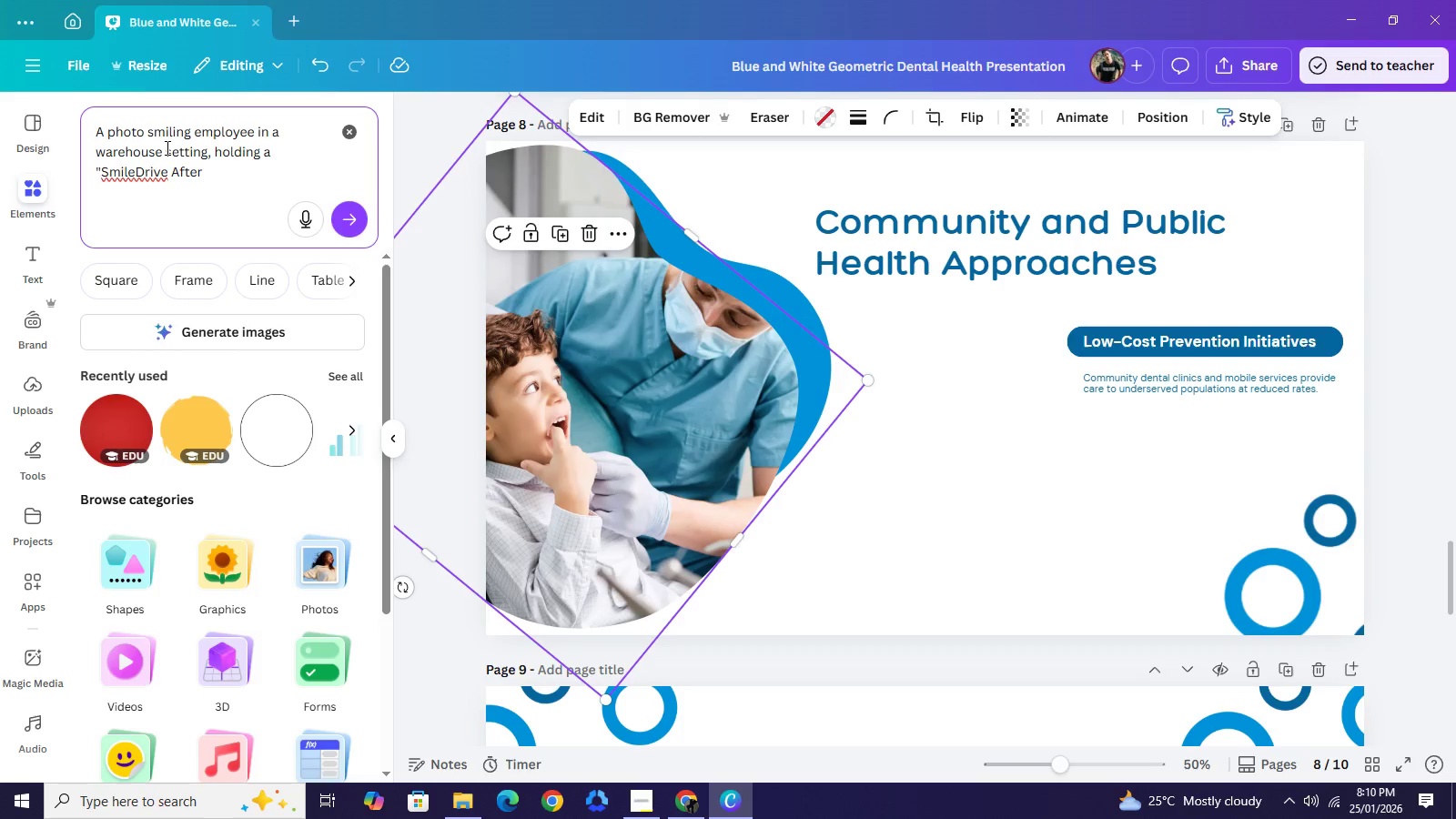 
type(-care )
key(Backspace)
key(Backspace)
key(Backspace)
key(Backspace)
key(Backspace)
type(Cate=)
key(Backspace)
key(Backspace)
type(re)
key(Backspace)
key(Backspace)
key(Backspace)
type(re Kit")
 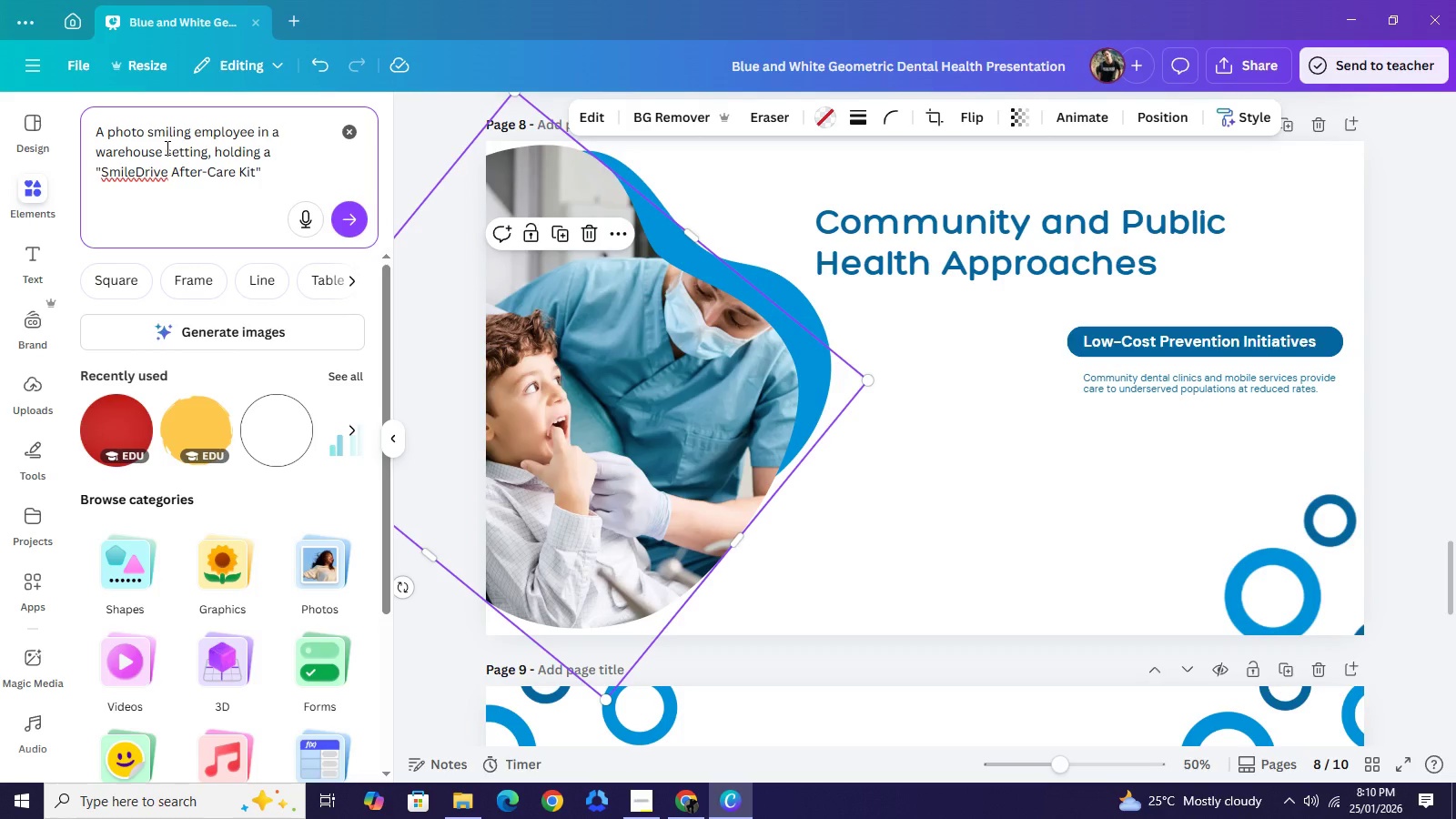 
left_click([174, 331])
 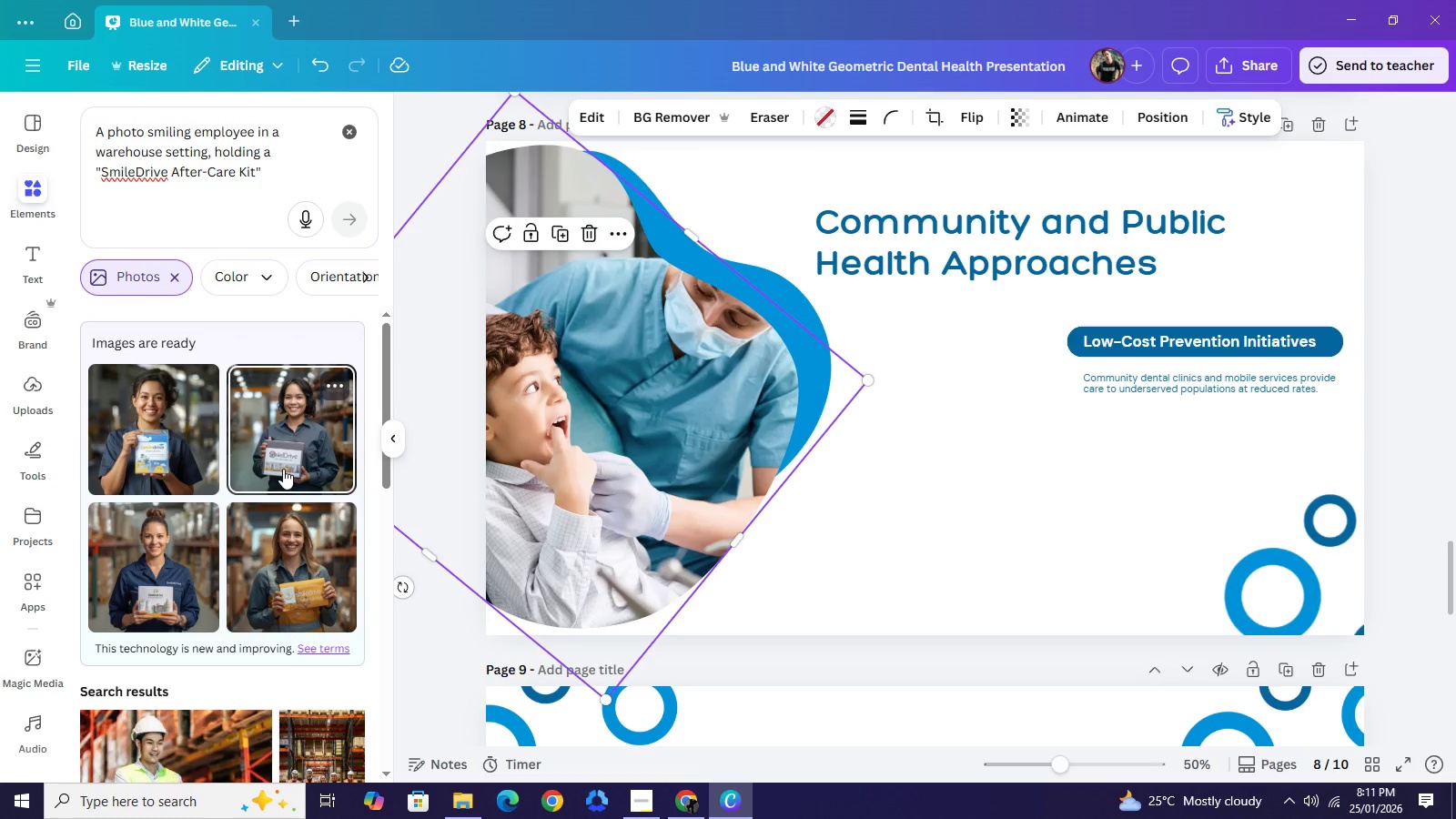 
wait(23.8)
 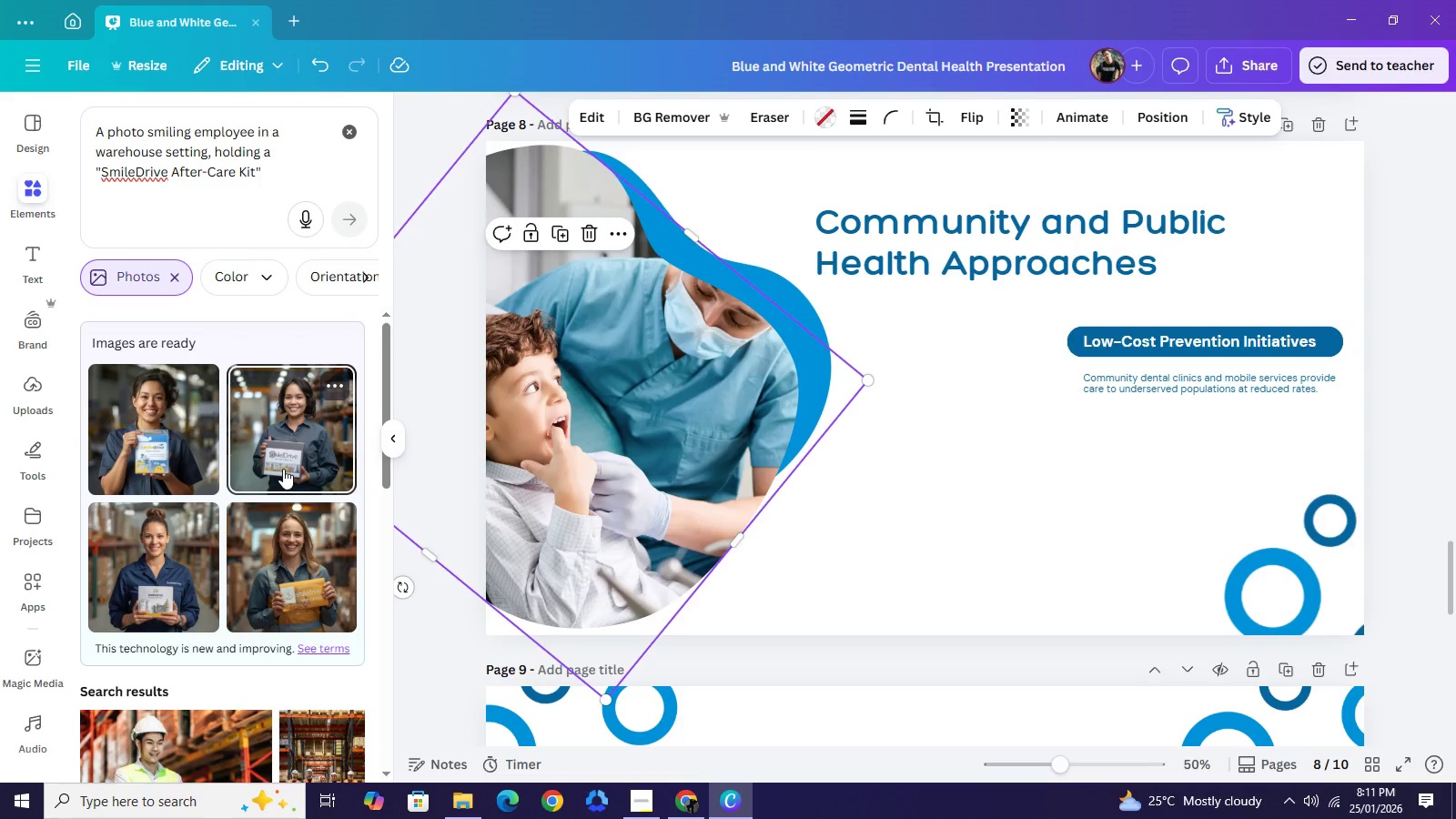 
left_click([156, 588])
 